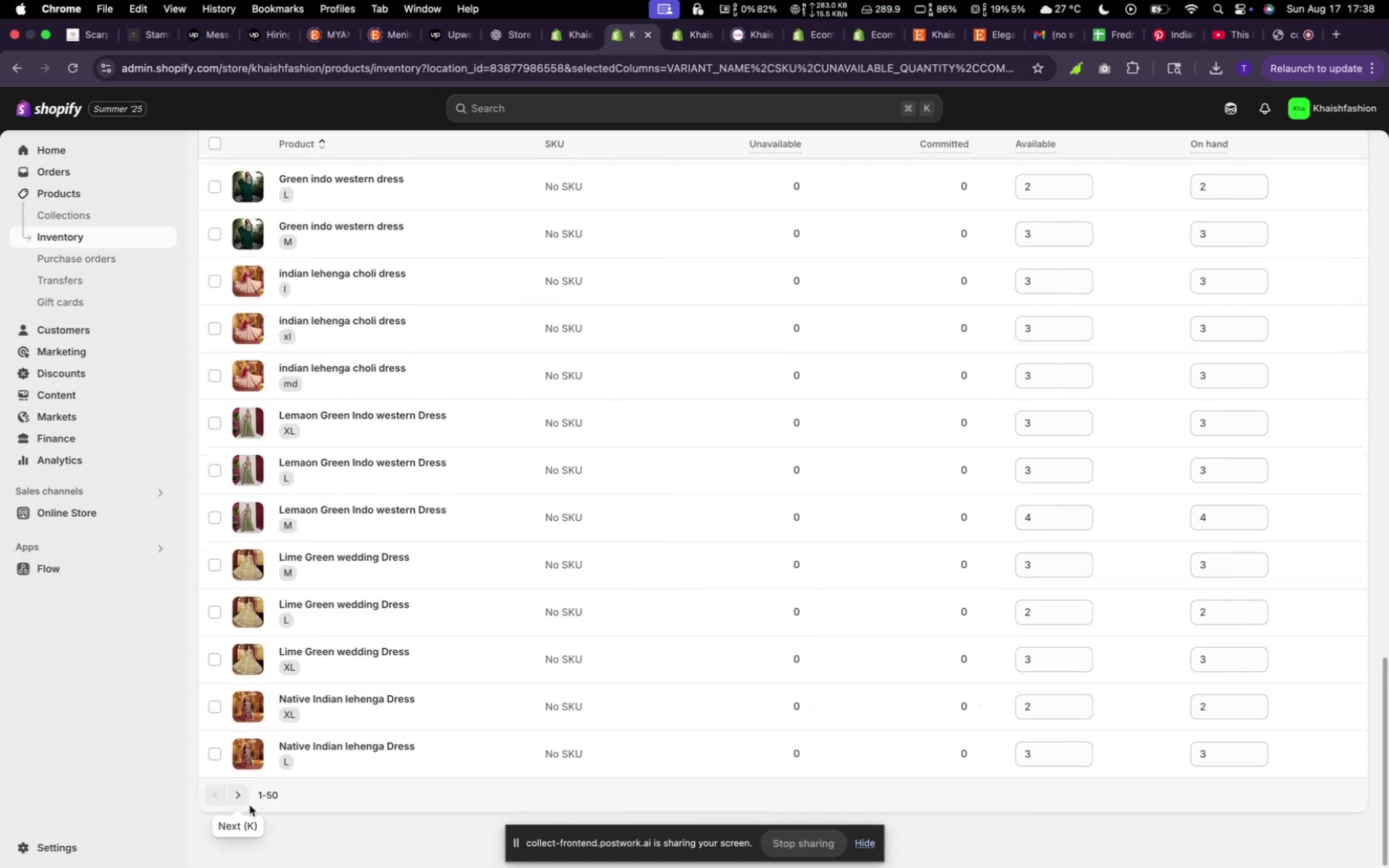 
left_click([243, 795])
 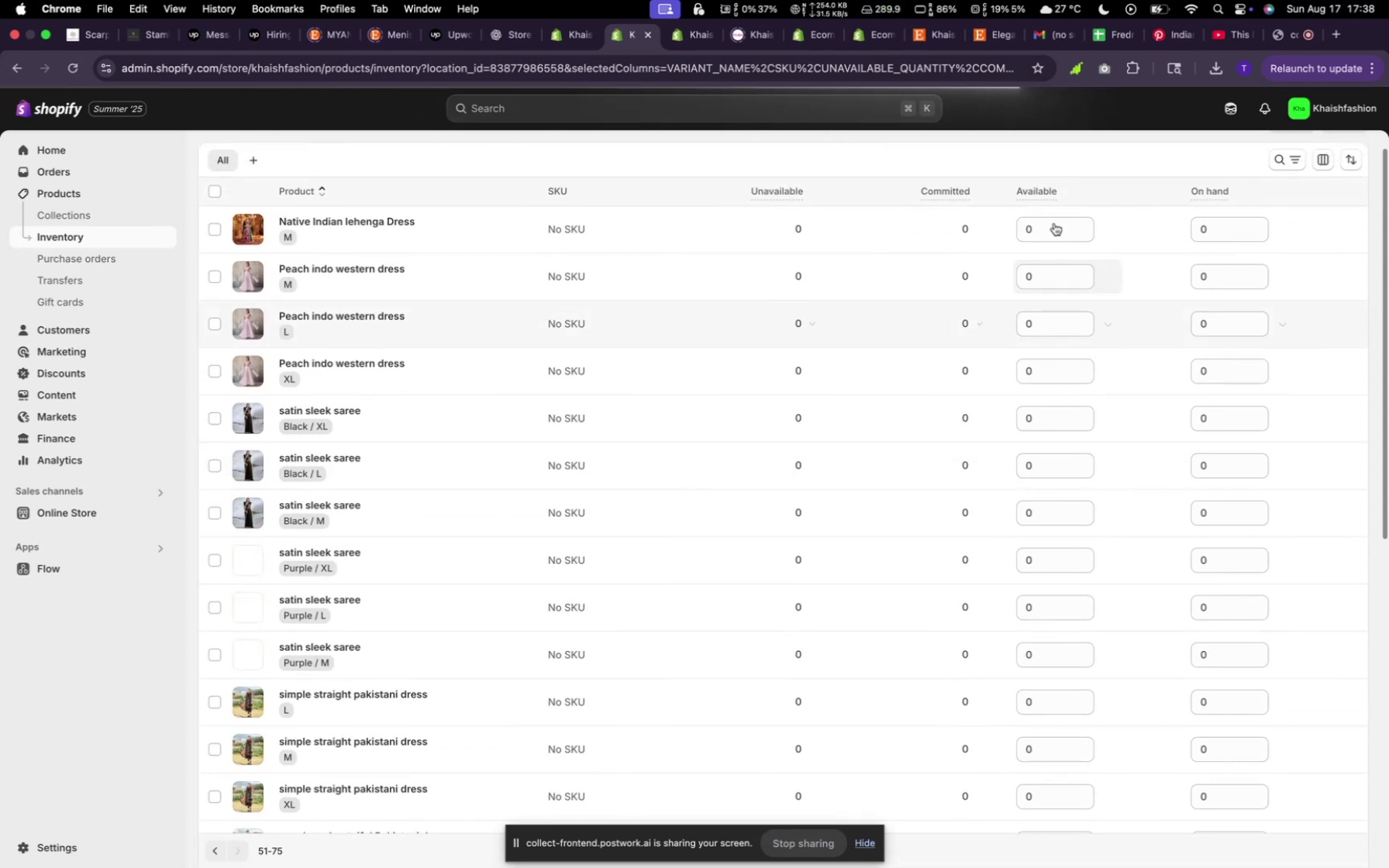 
left_click([1043, 227])
 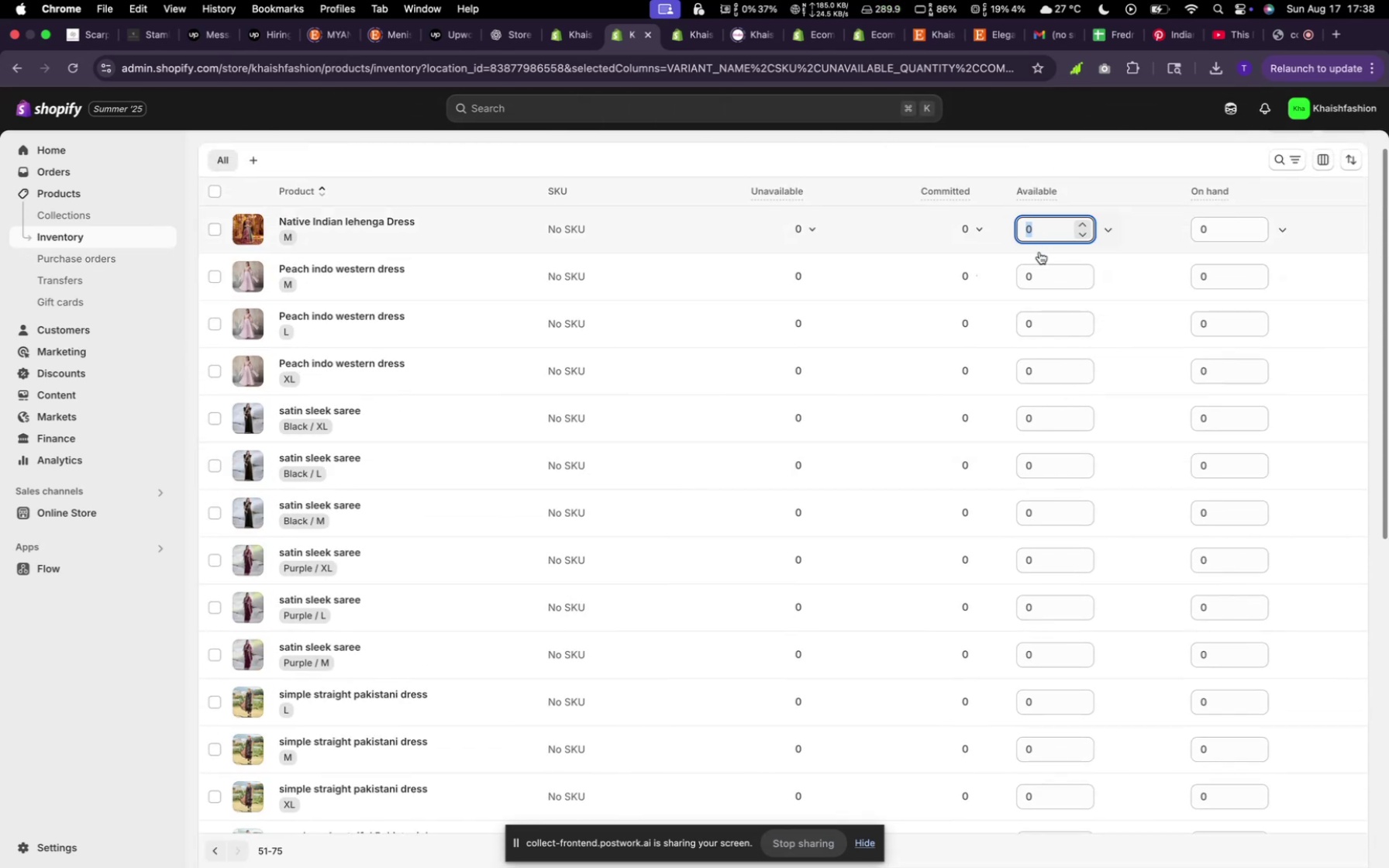 
key(2)
 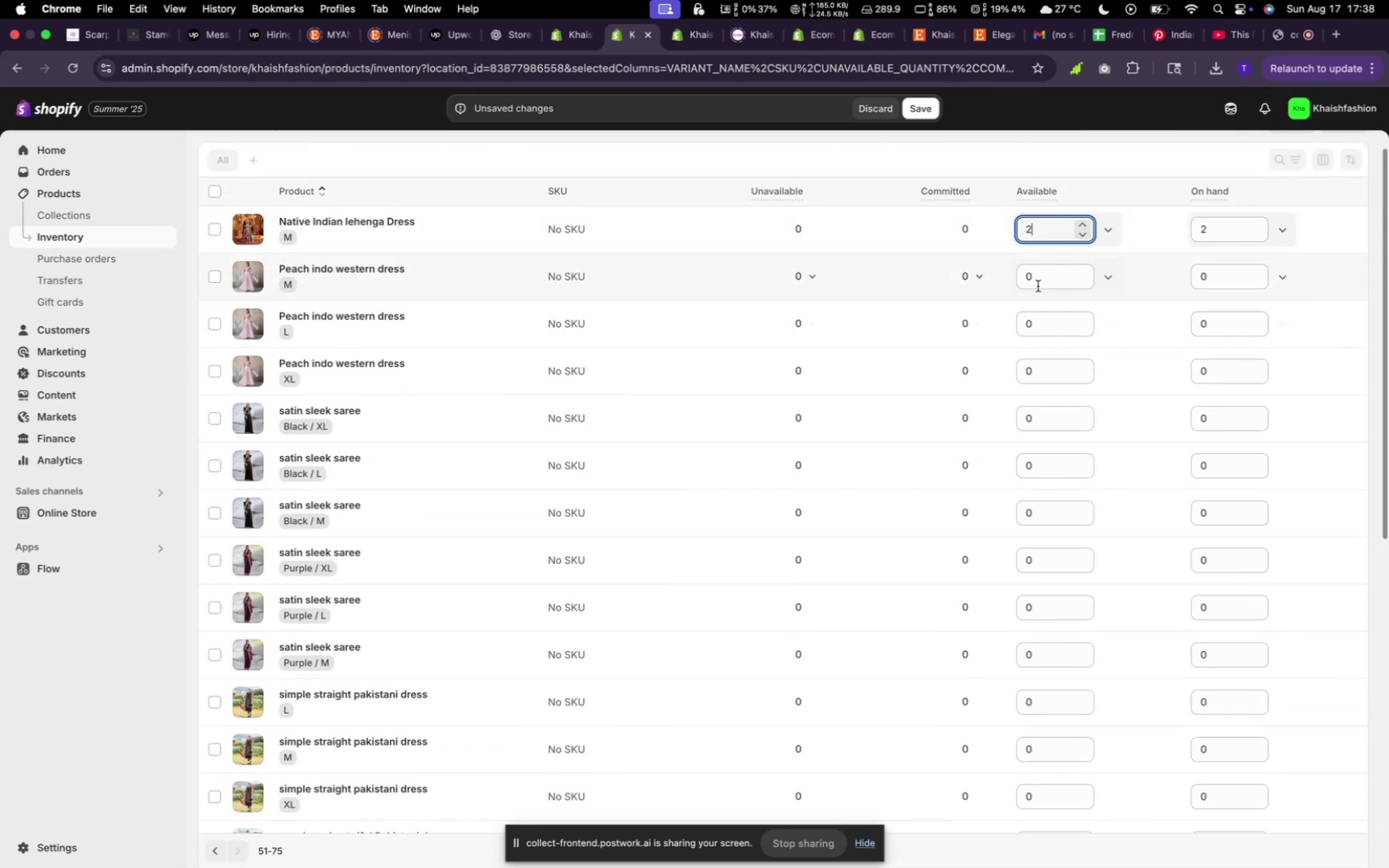 
left_click([1039, 284])
 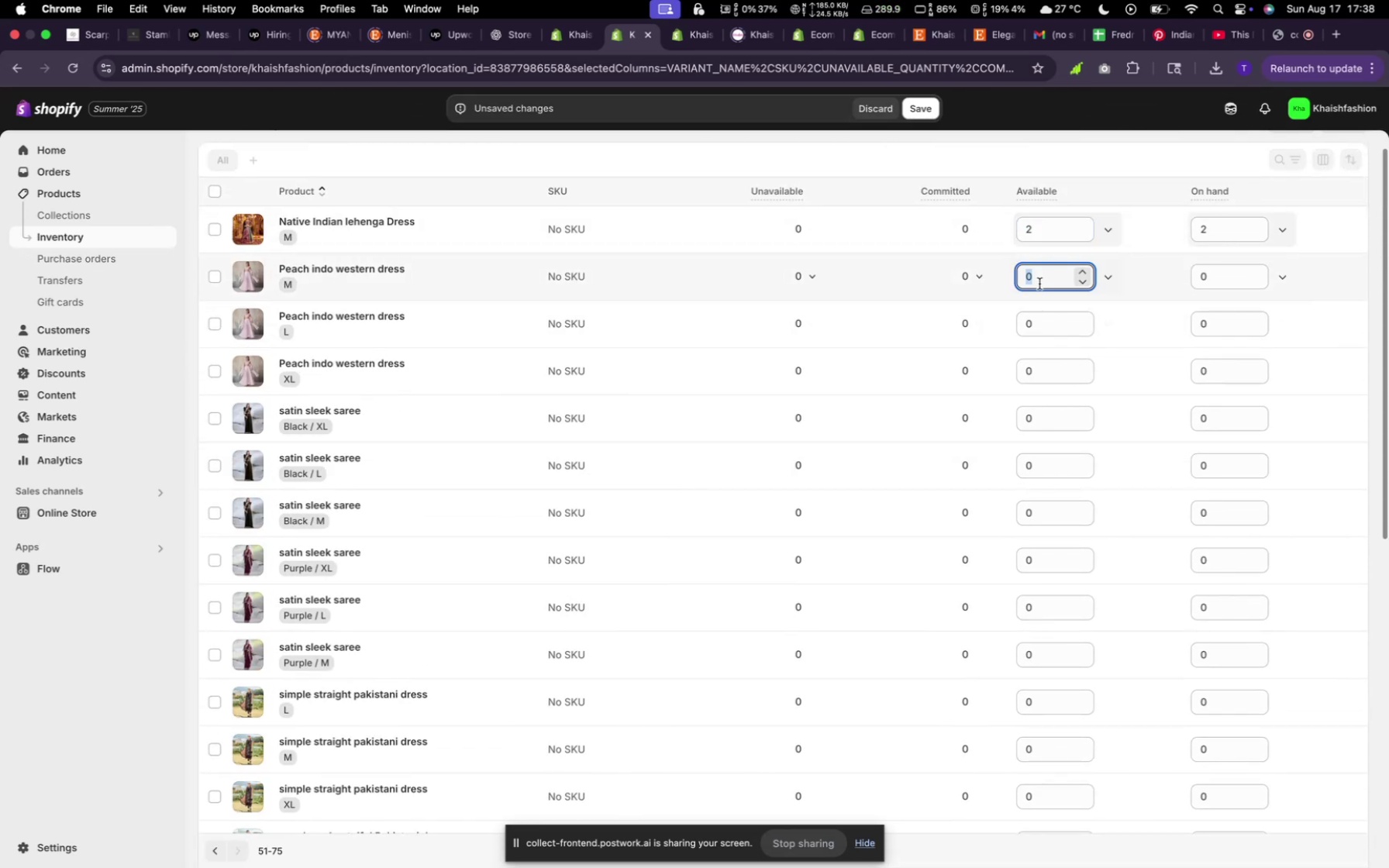 
type(22)
 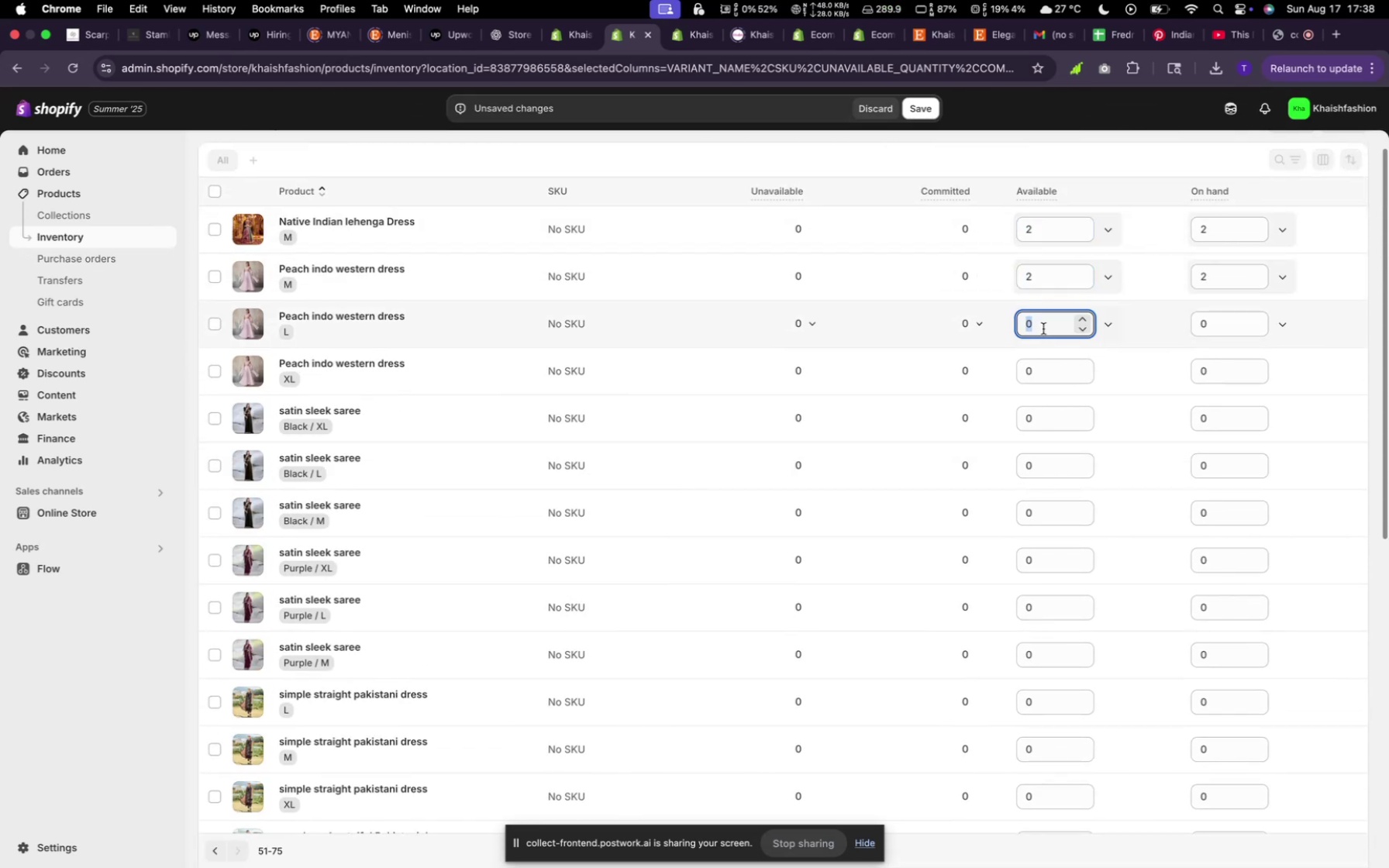 
left_click([1043, 329])
 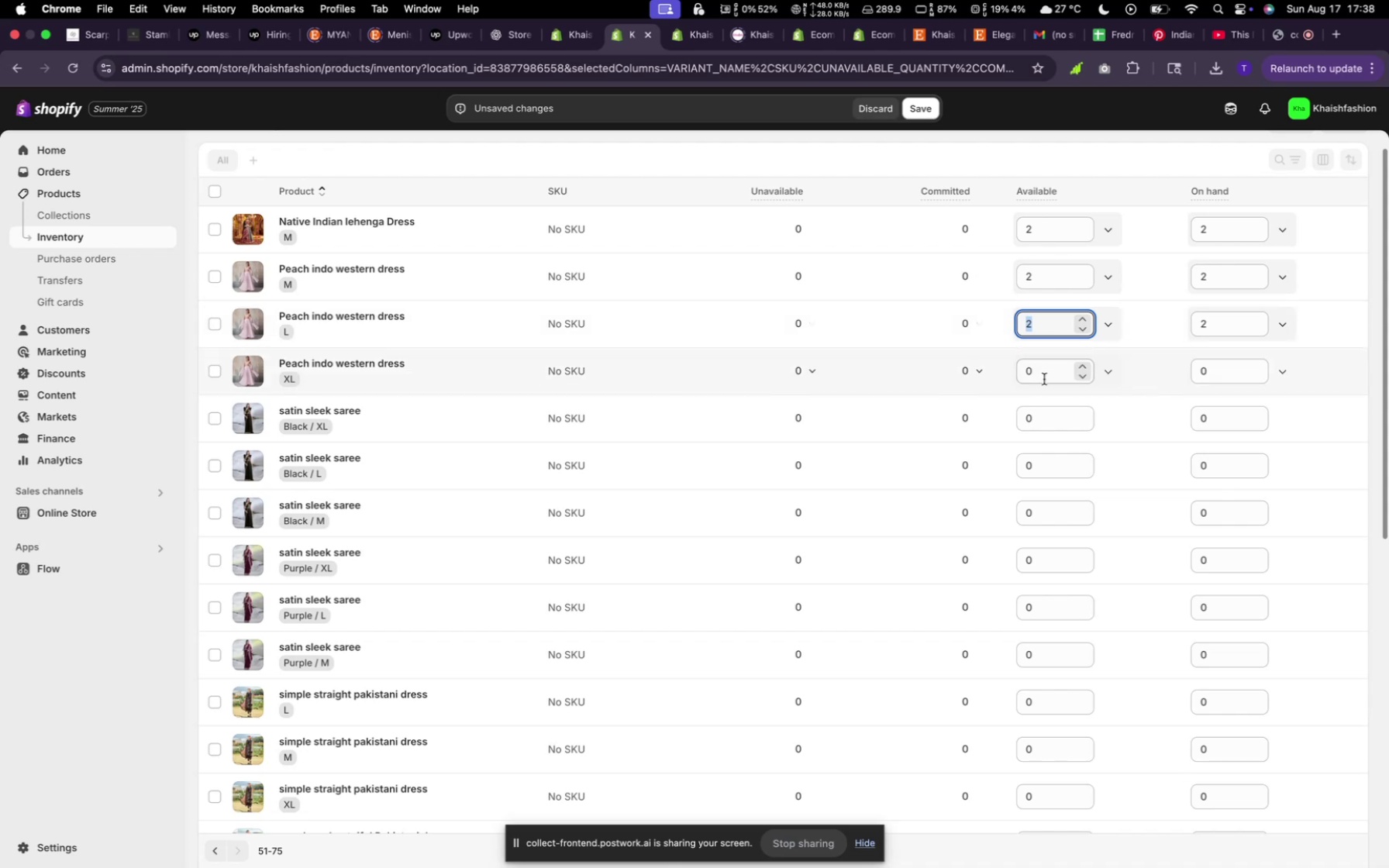 
left_click([1044, 379])
 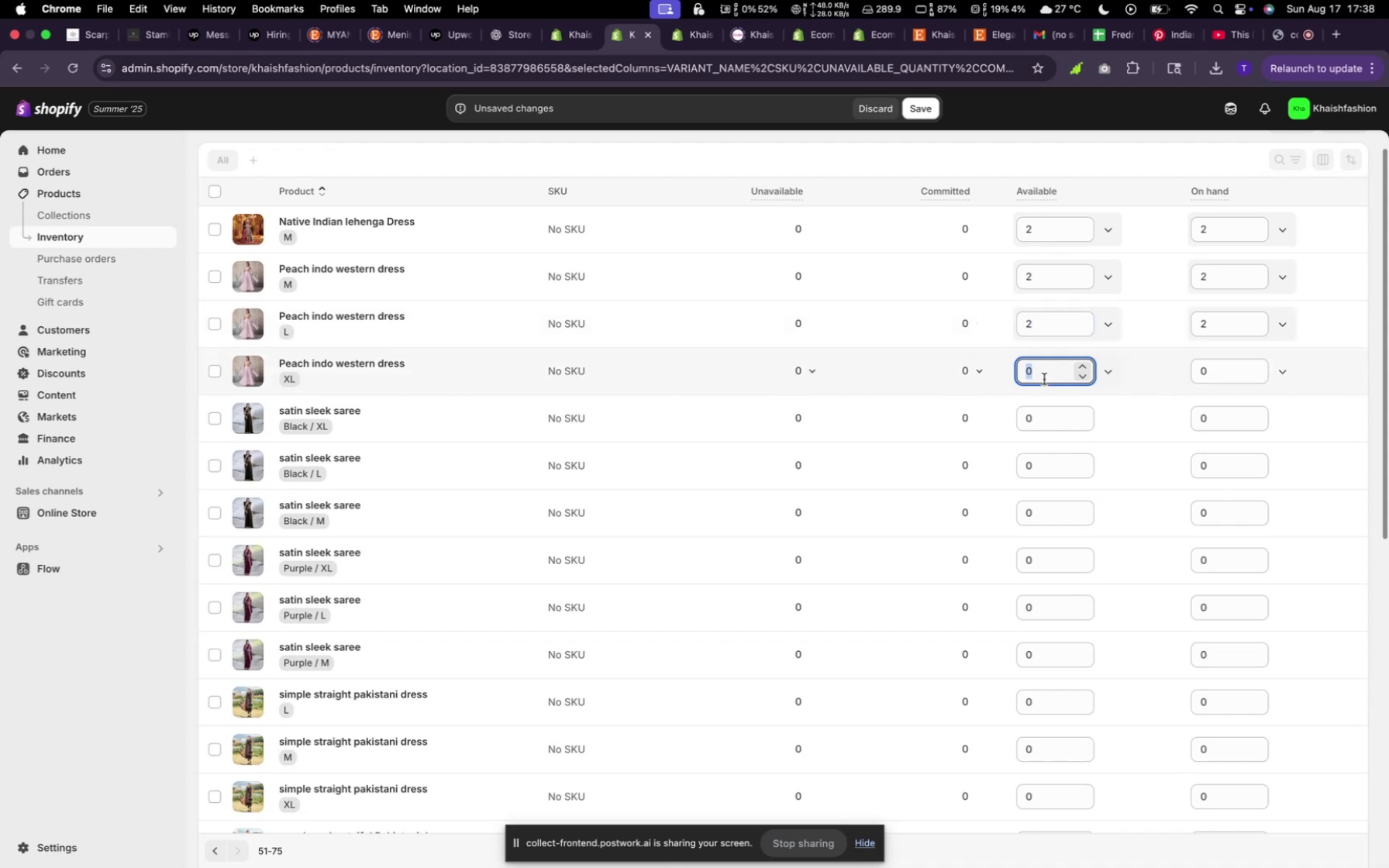 
type(322)
 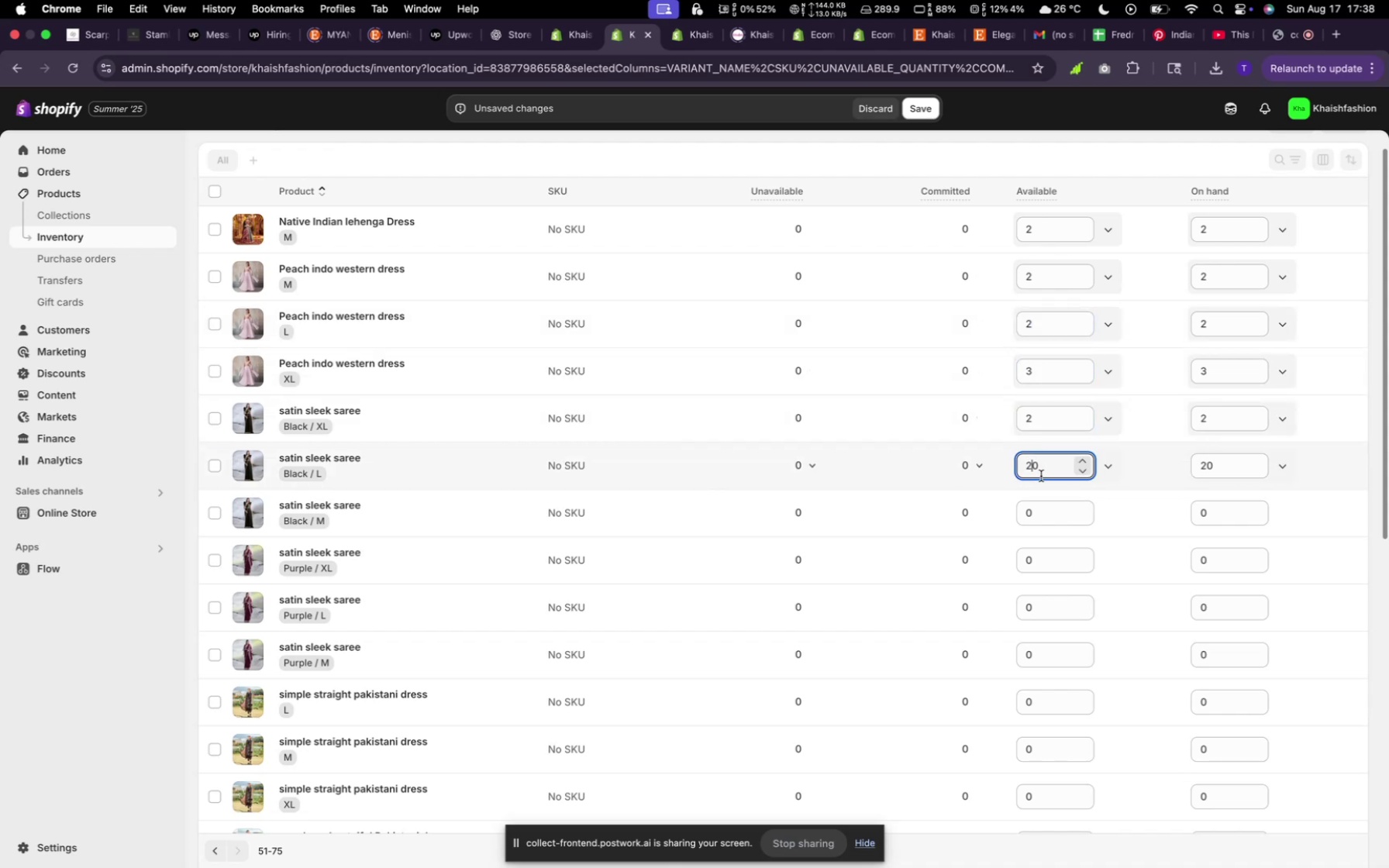 
left_click_drag(start_coordinate=[1039, 450], to_coordinate=[1039, 455])
 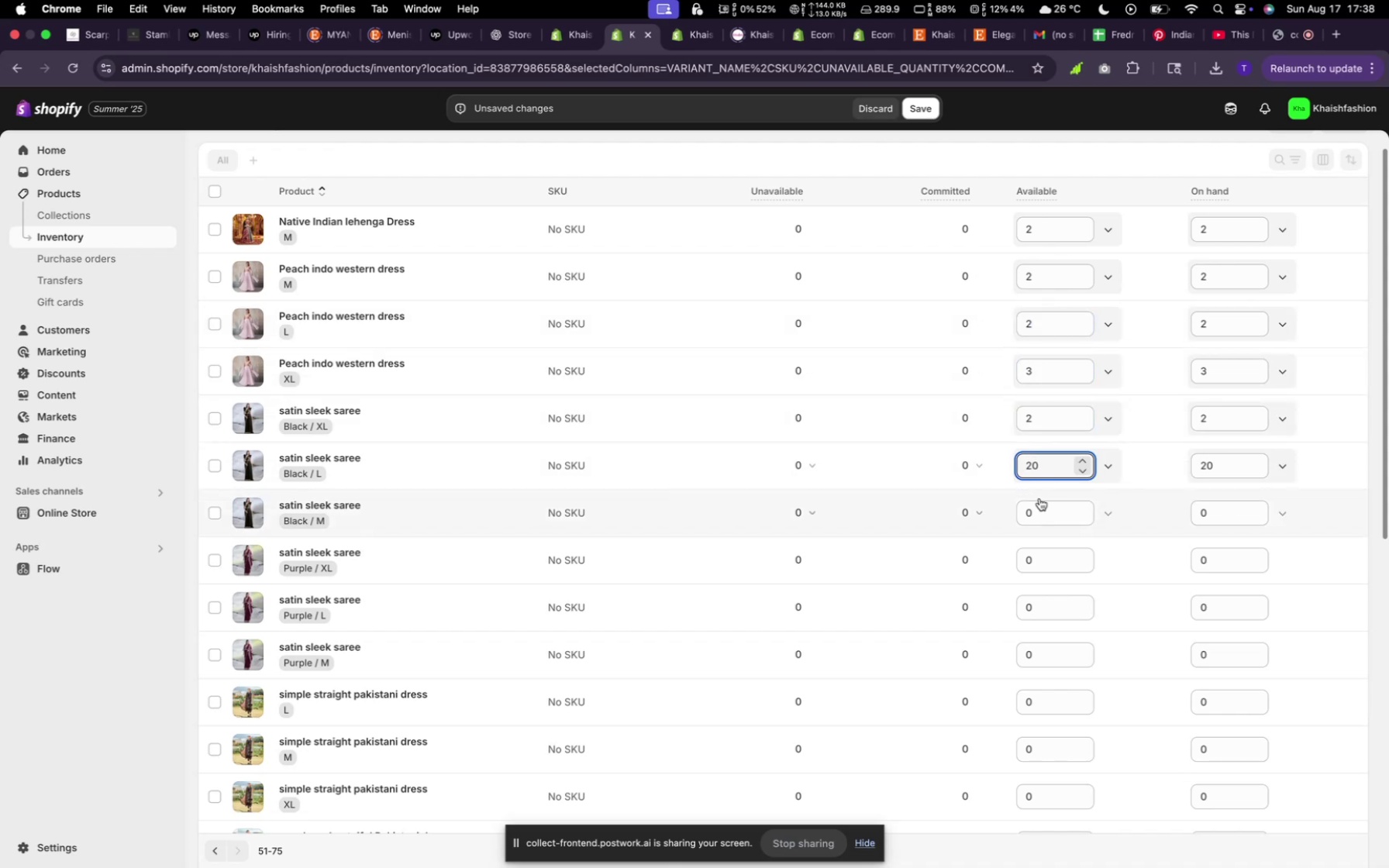 
left_click([1040, 505])
 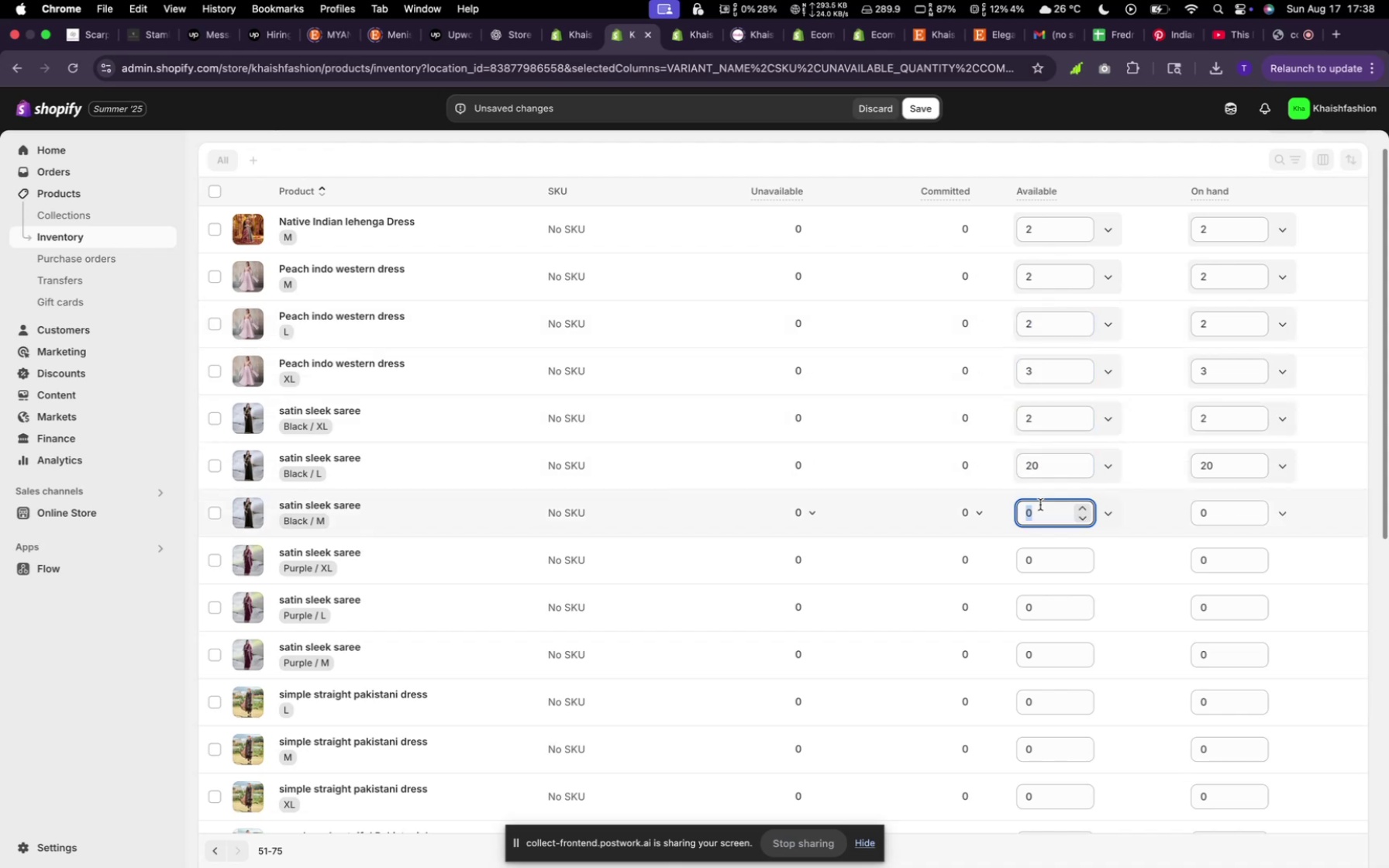 
key(3)
 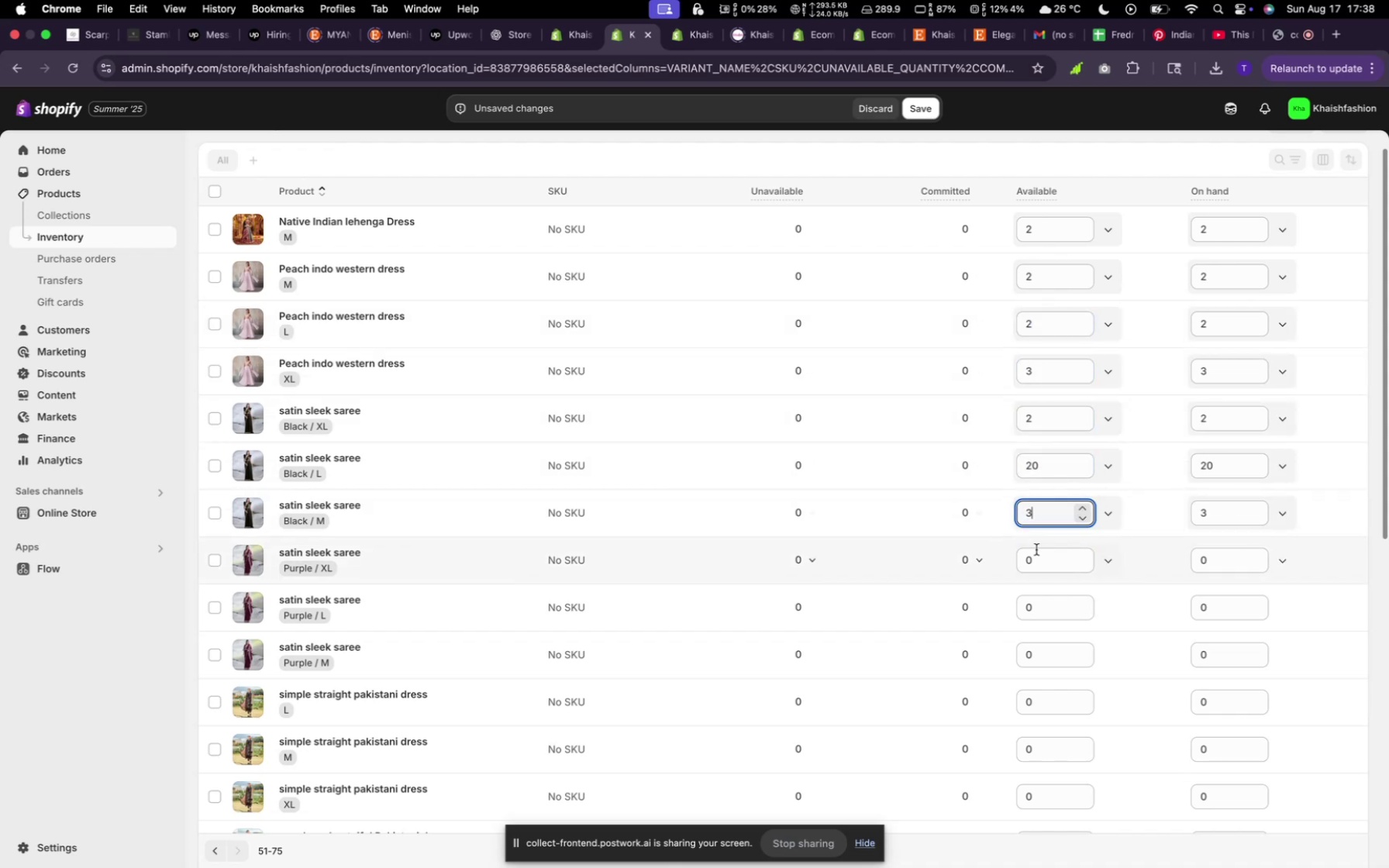 
left_click([1036, 551])
 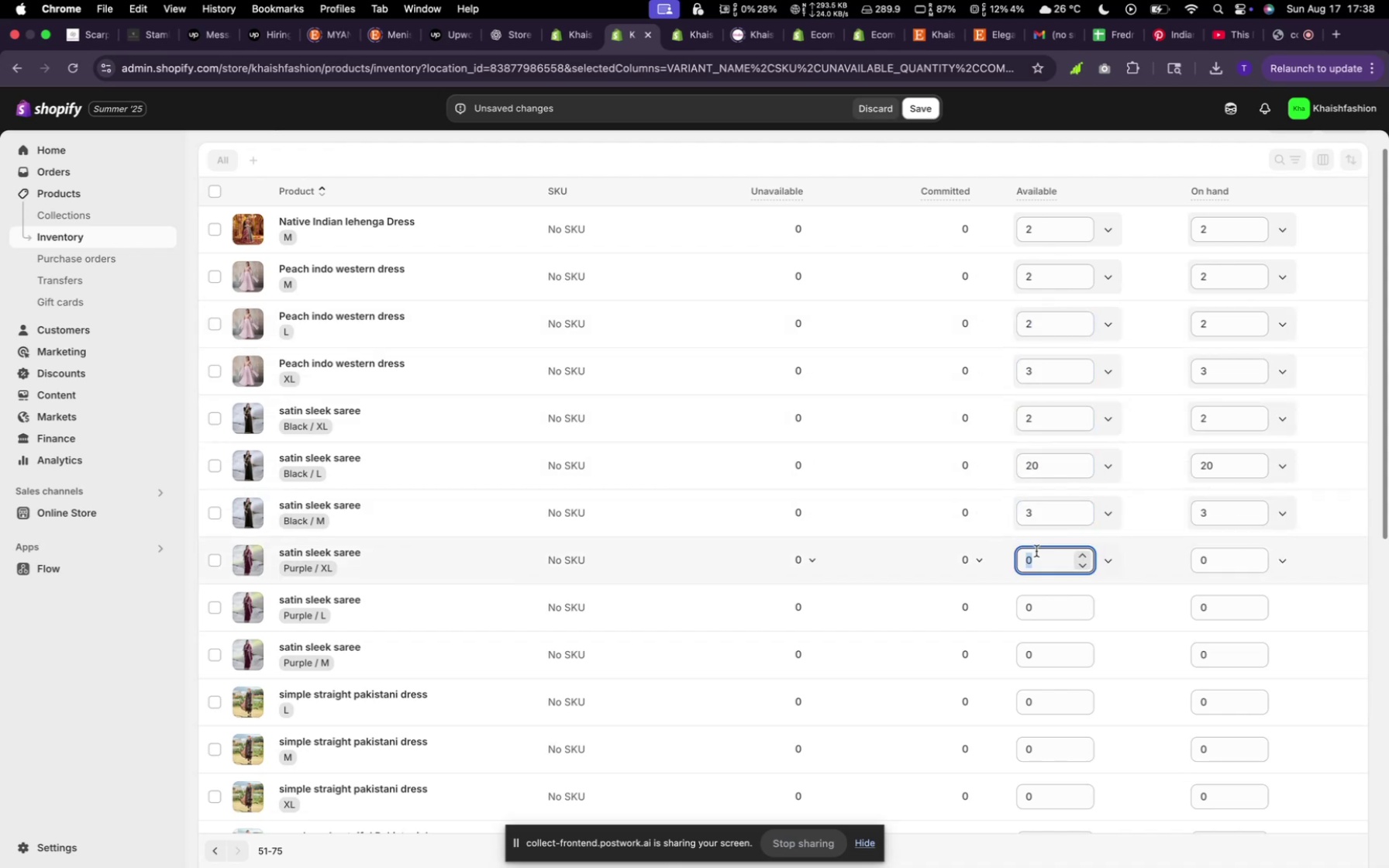 
type(33)
 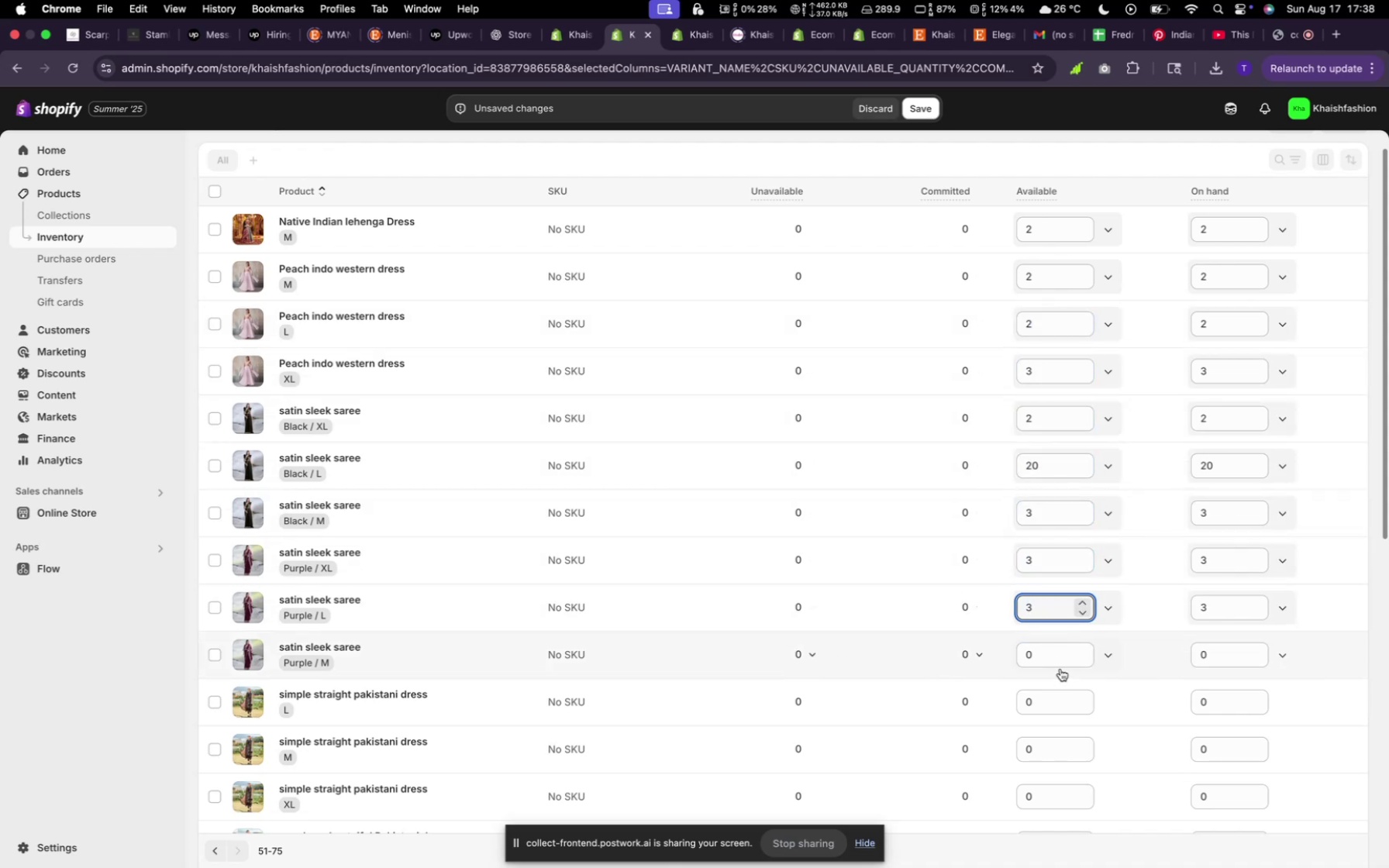 
left_click([1058, 662])
 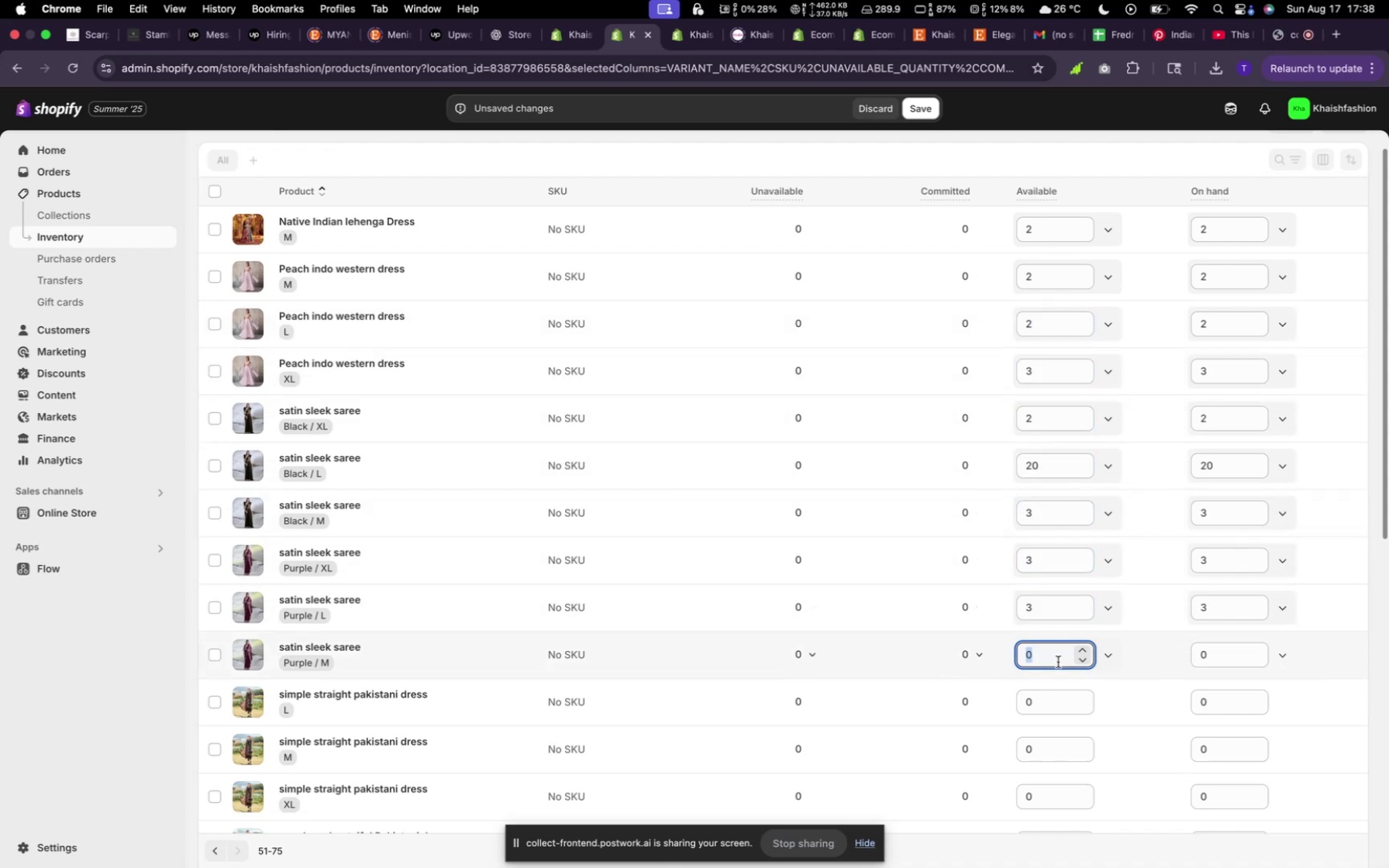 
type(33)
 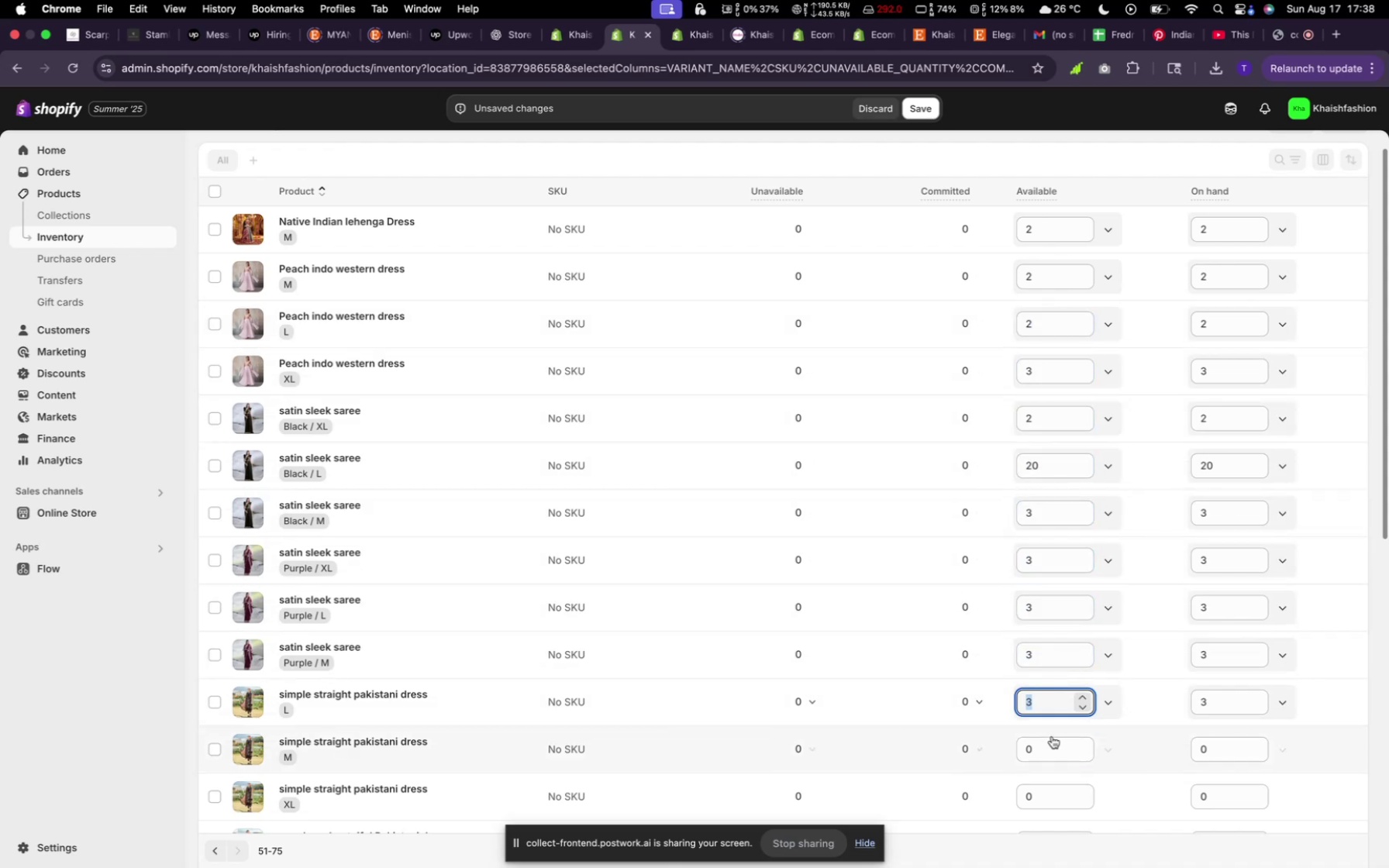 
left_click([1051, 739])
 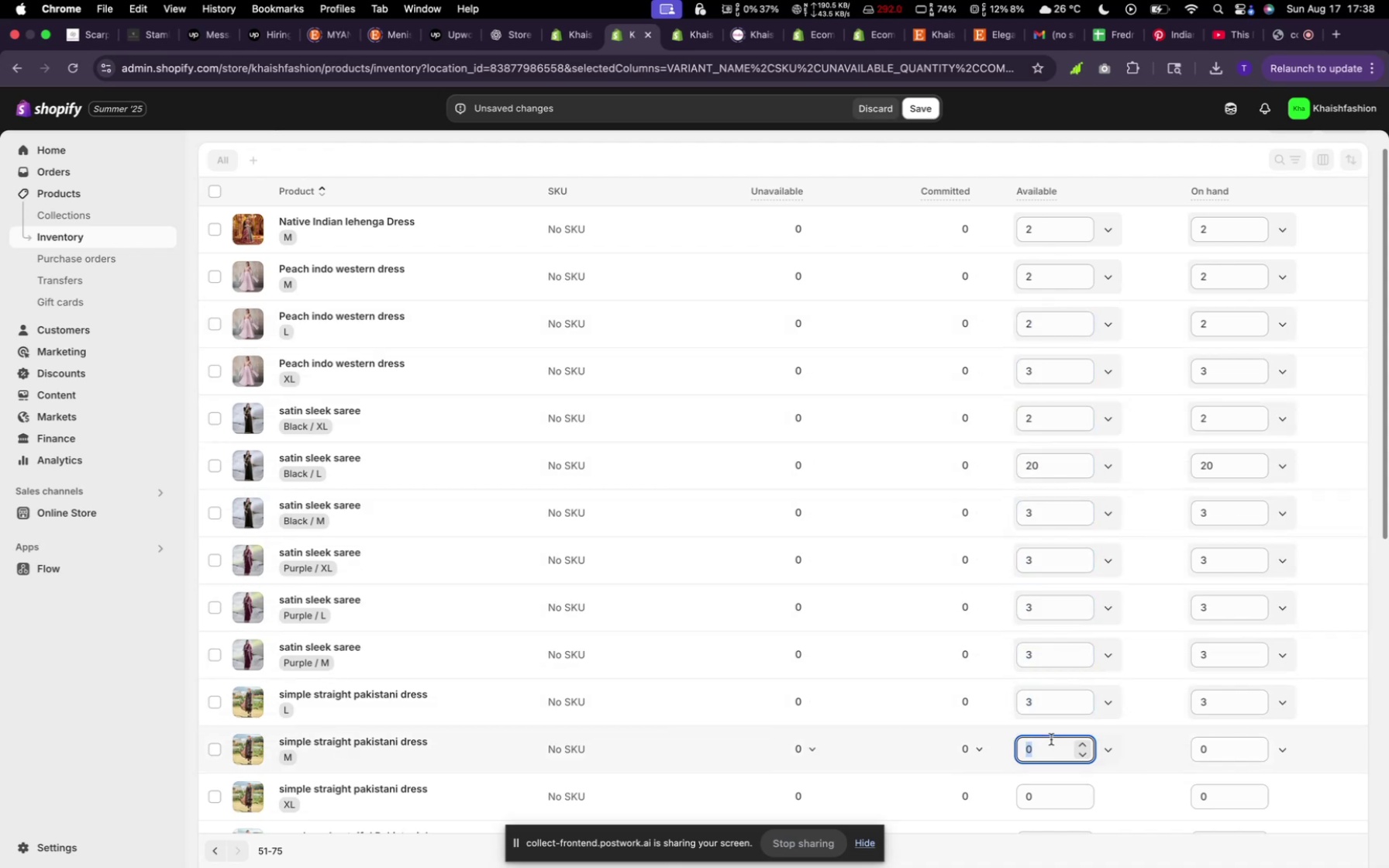 
key(3)
 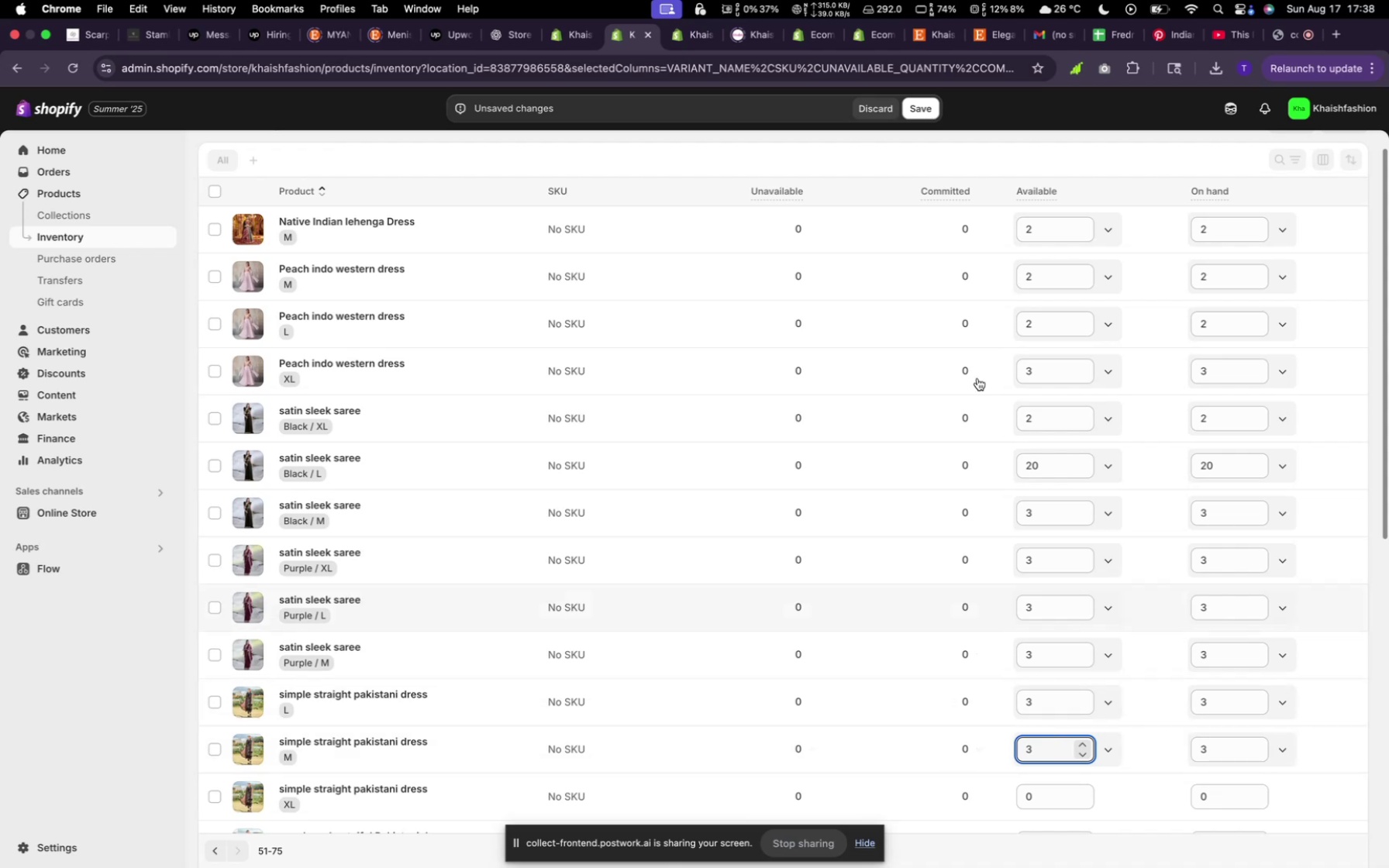 
scroll: coordinate [943, 312], scroll_direction: down, amount: 20.0
 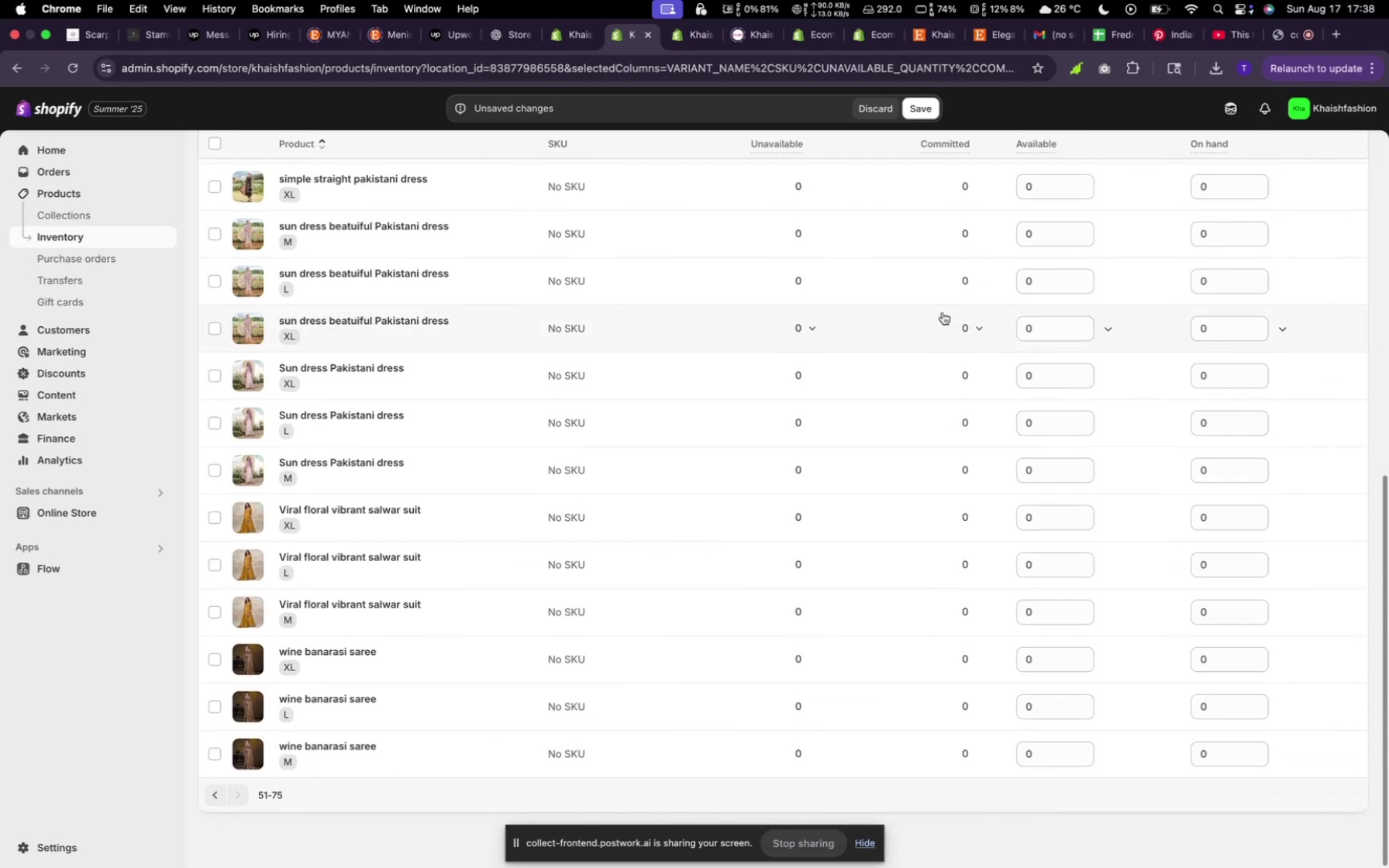 
scroll: coordinate [943, 312], scroll_direction: up, amount: 4.0
 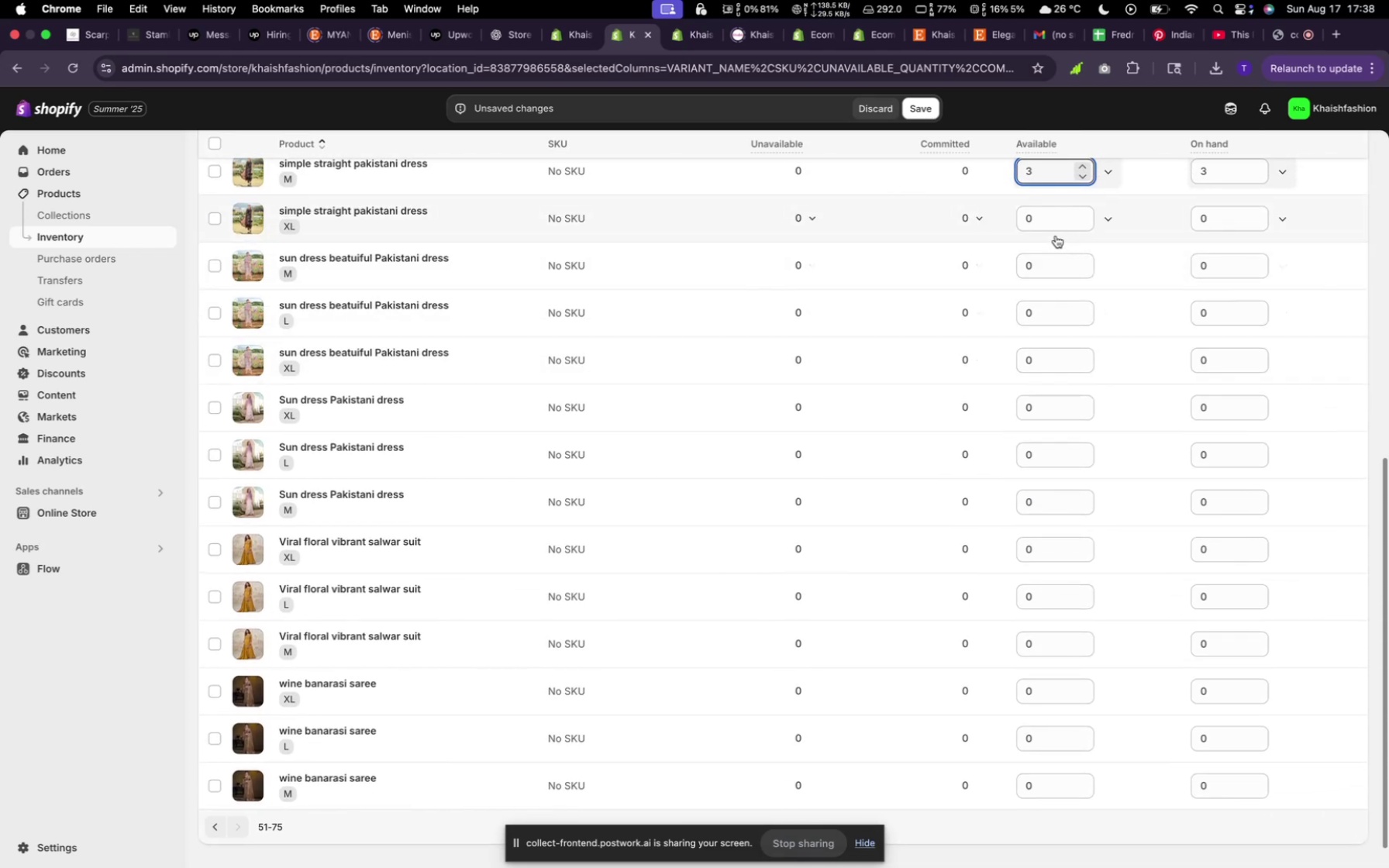 
left_click([1051, 226])
 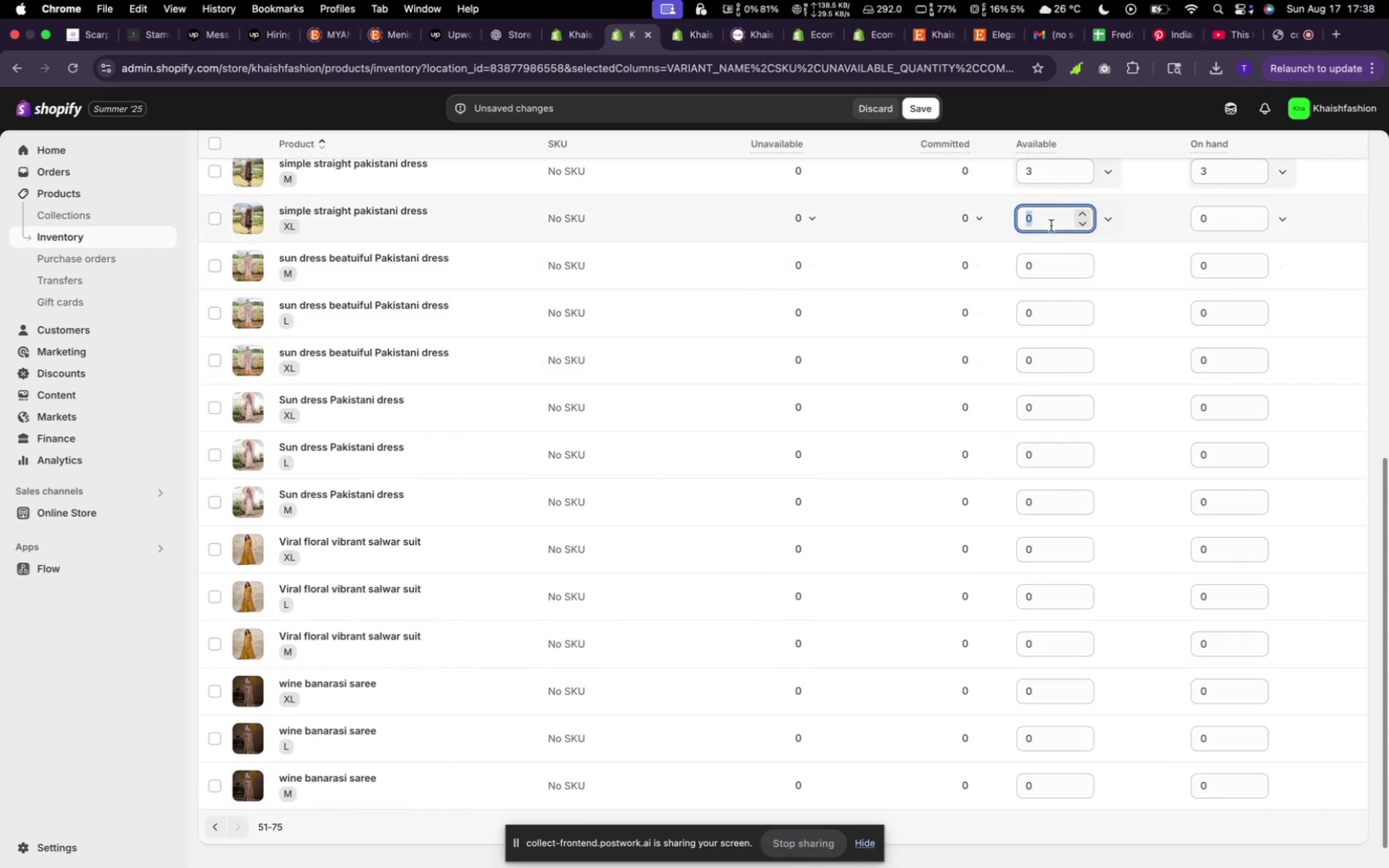 
key(3)
 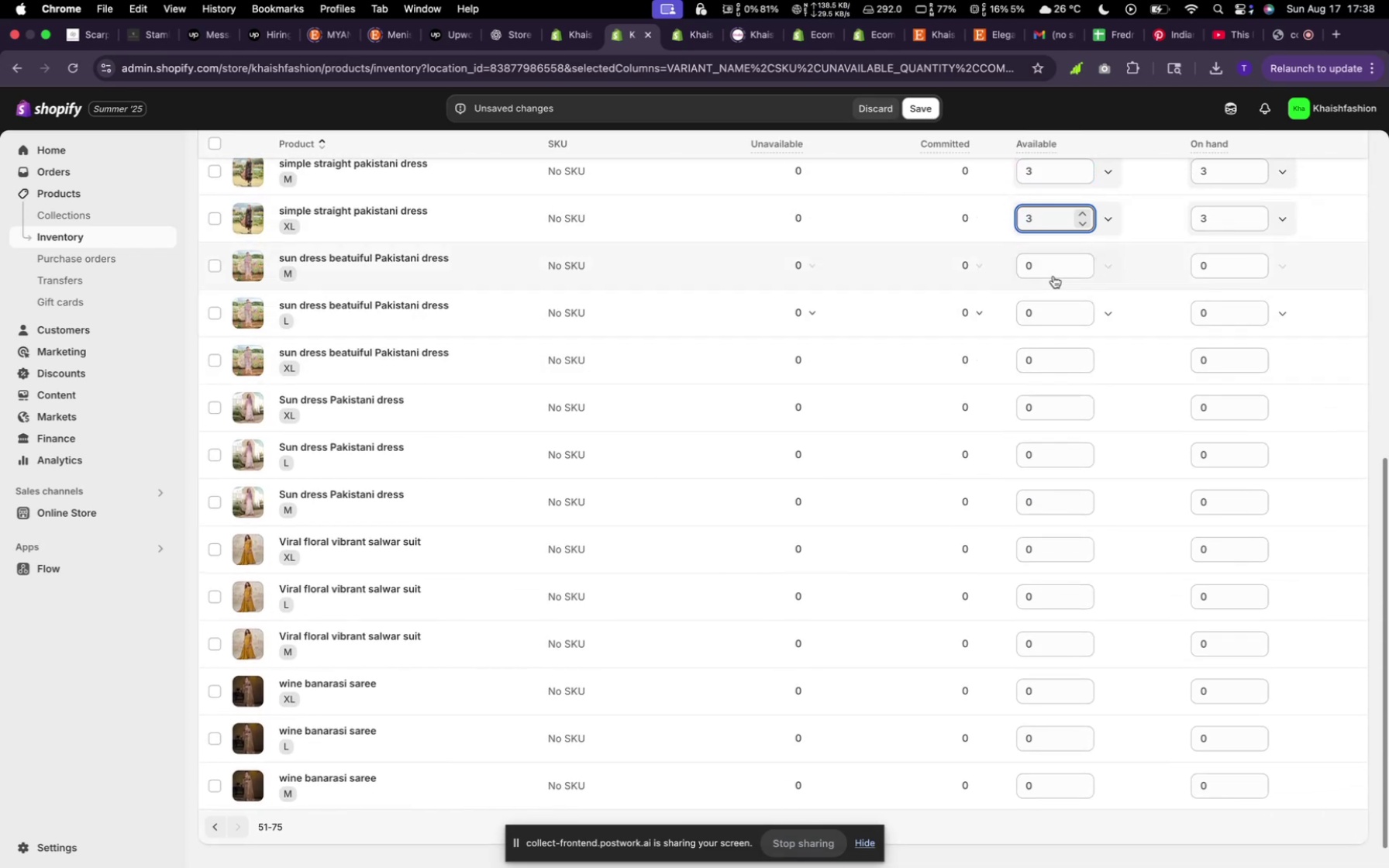 
left_click([1050, 269])
 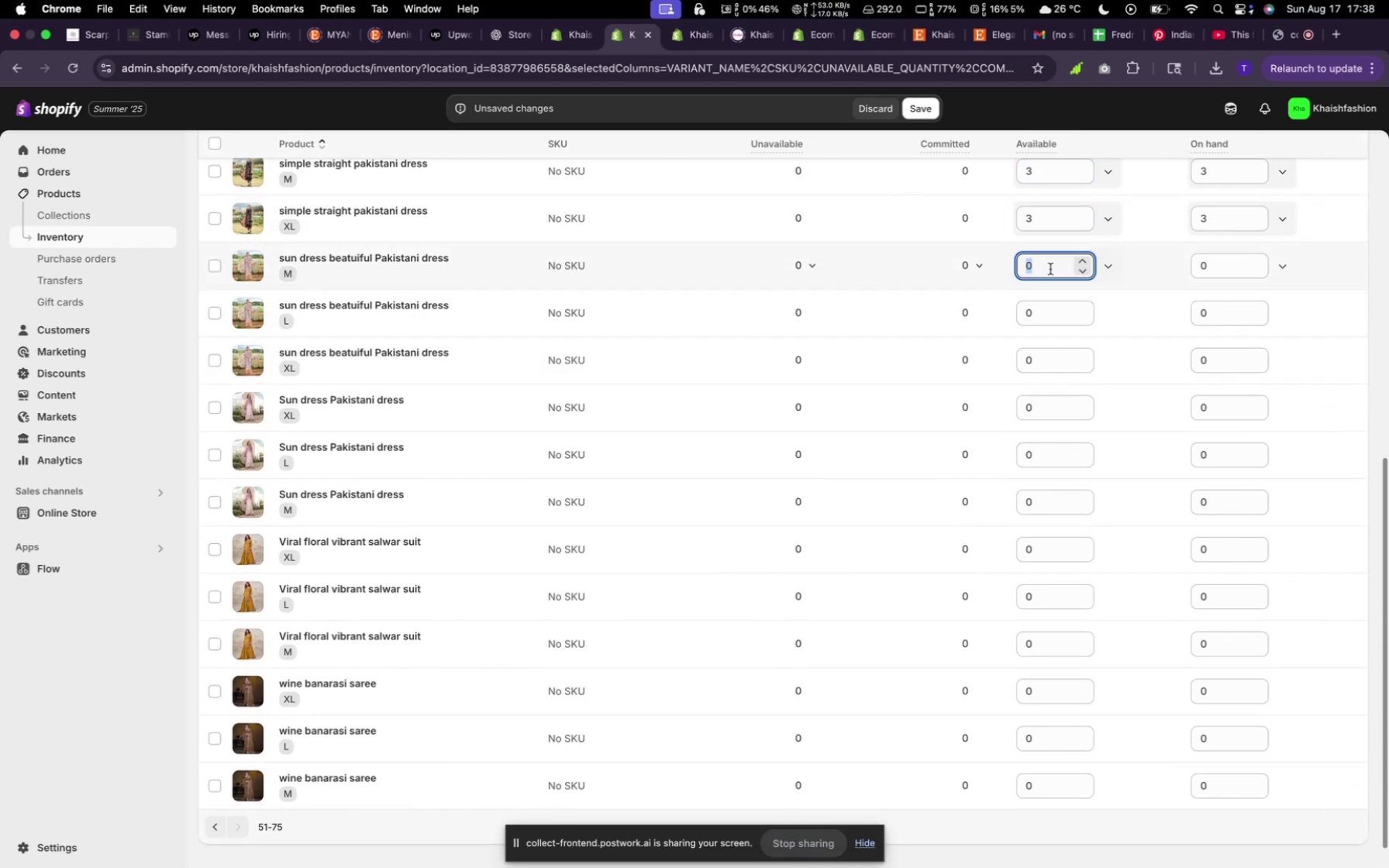 
key(2)
 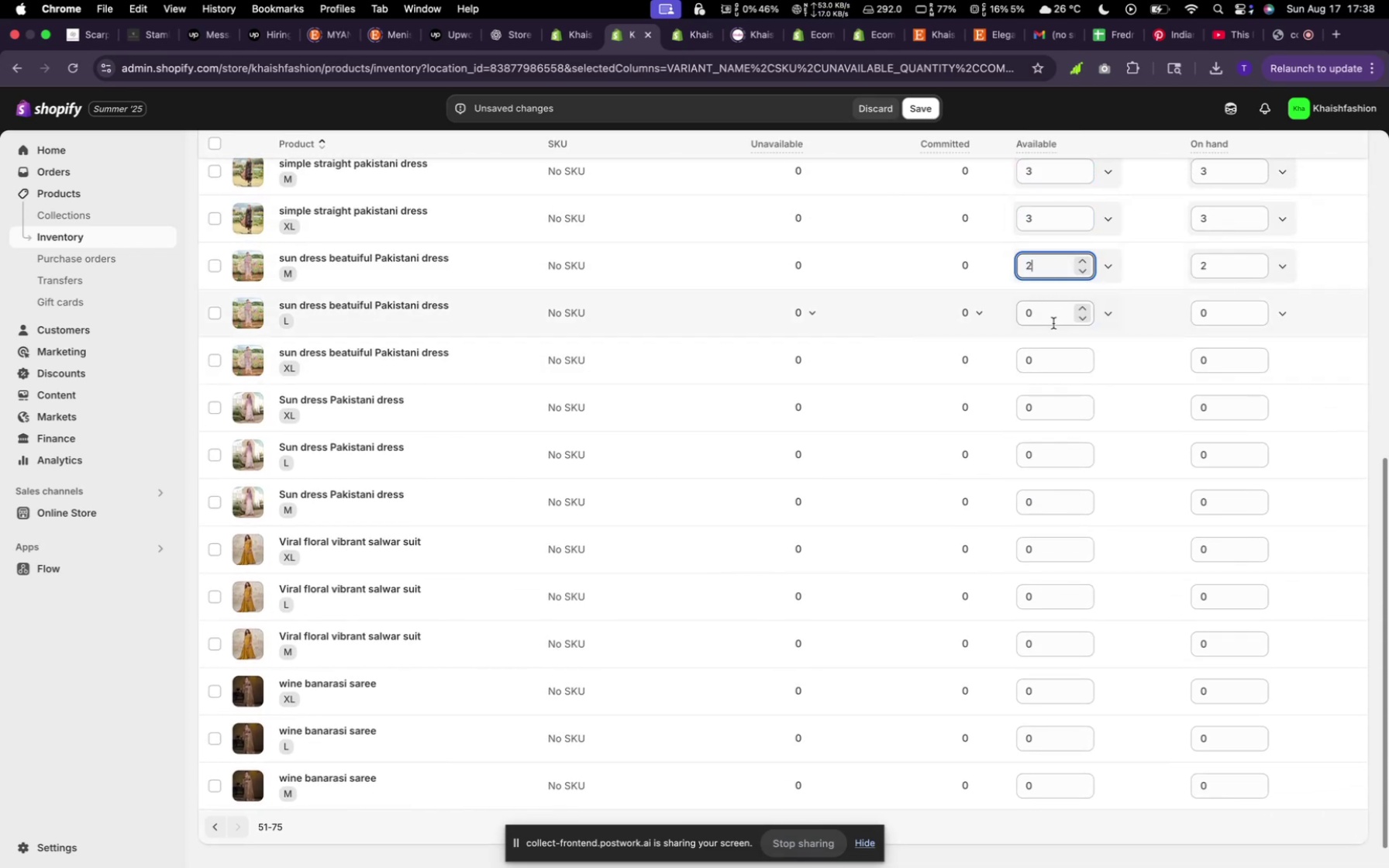 
left_click([1053, 324])
 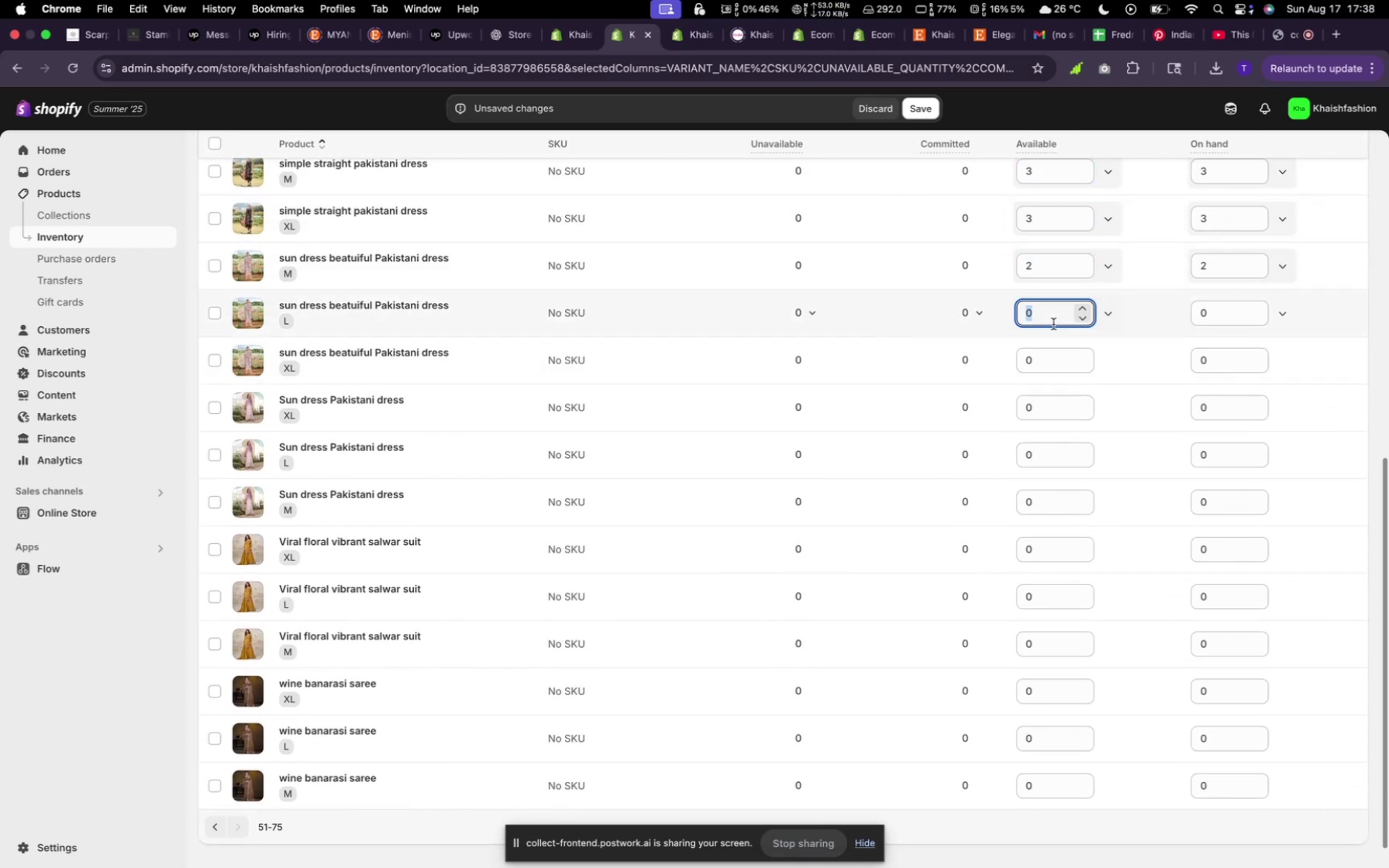 
key(3)
 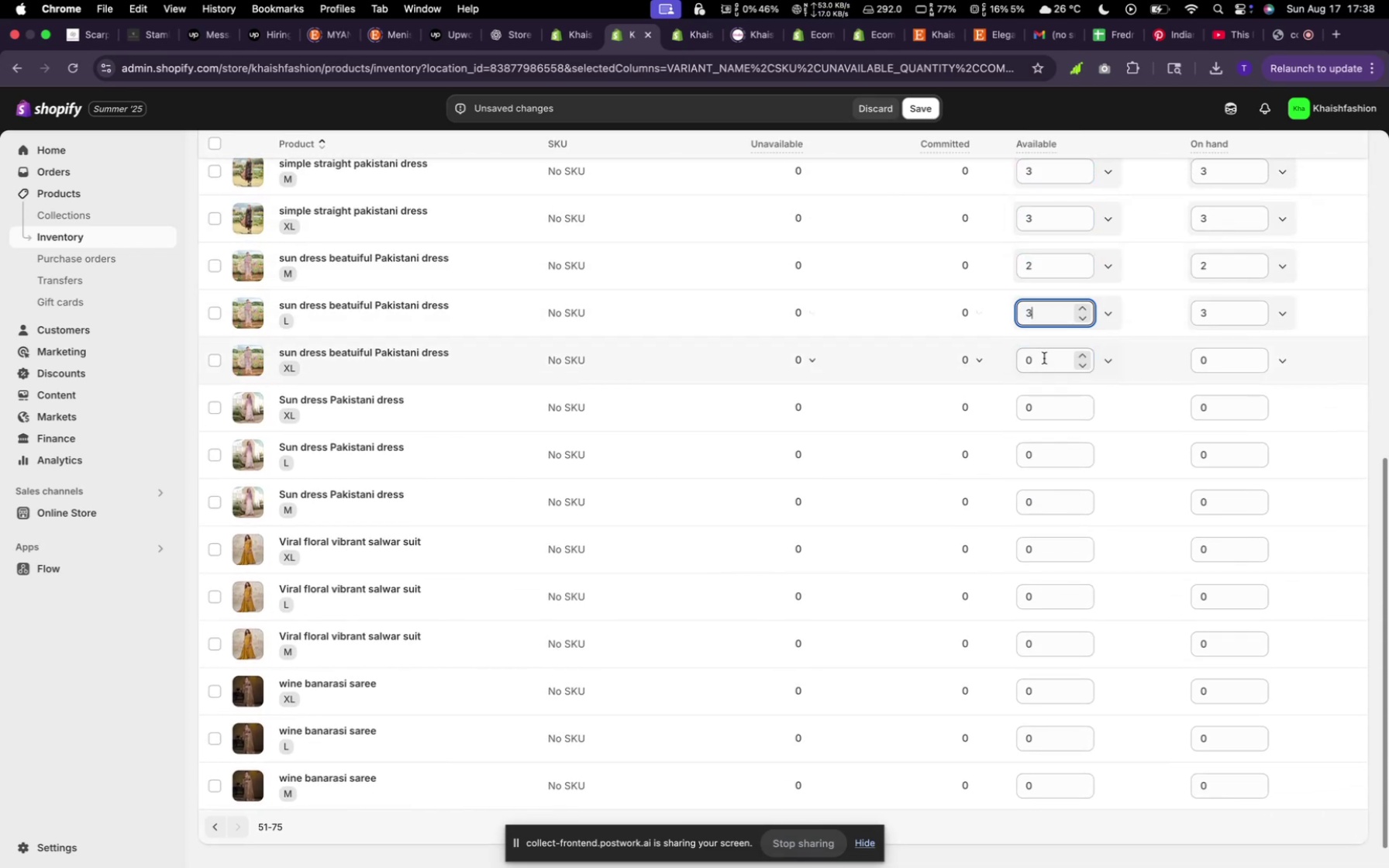 
left_click([1045, 362])
 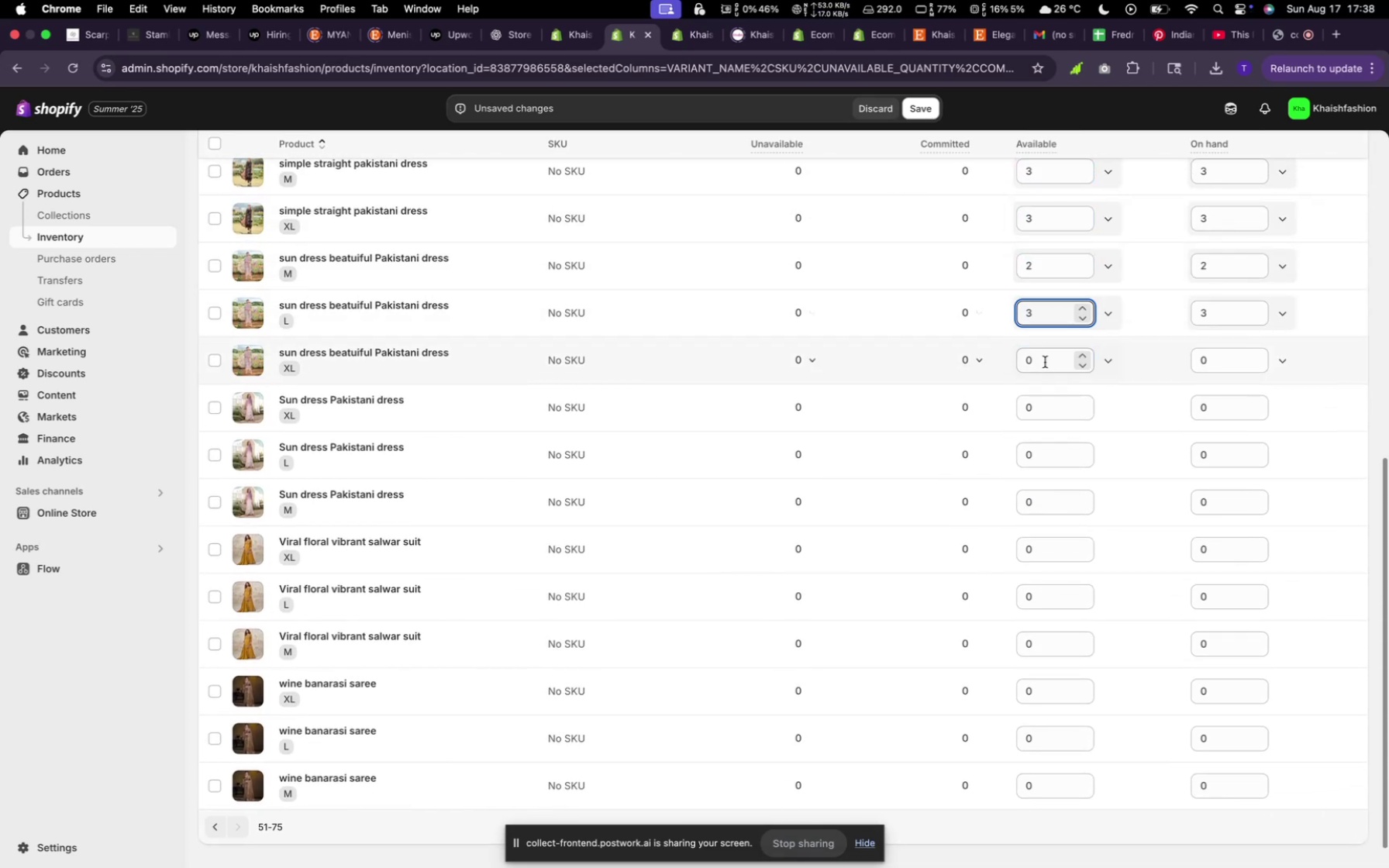 
key(2)
 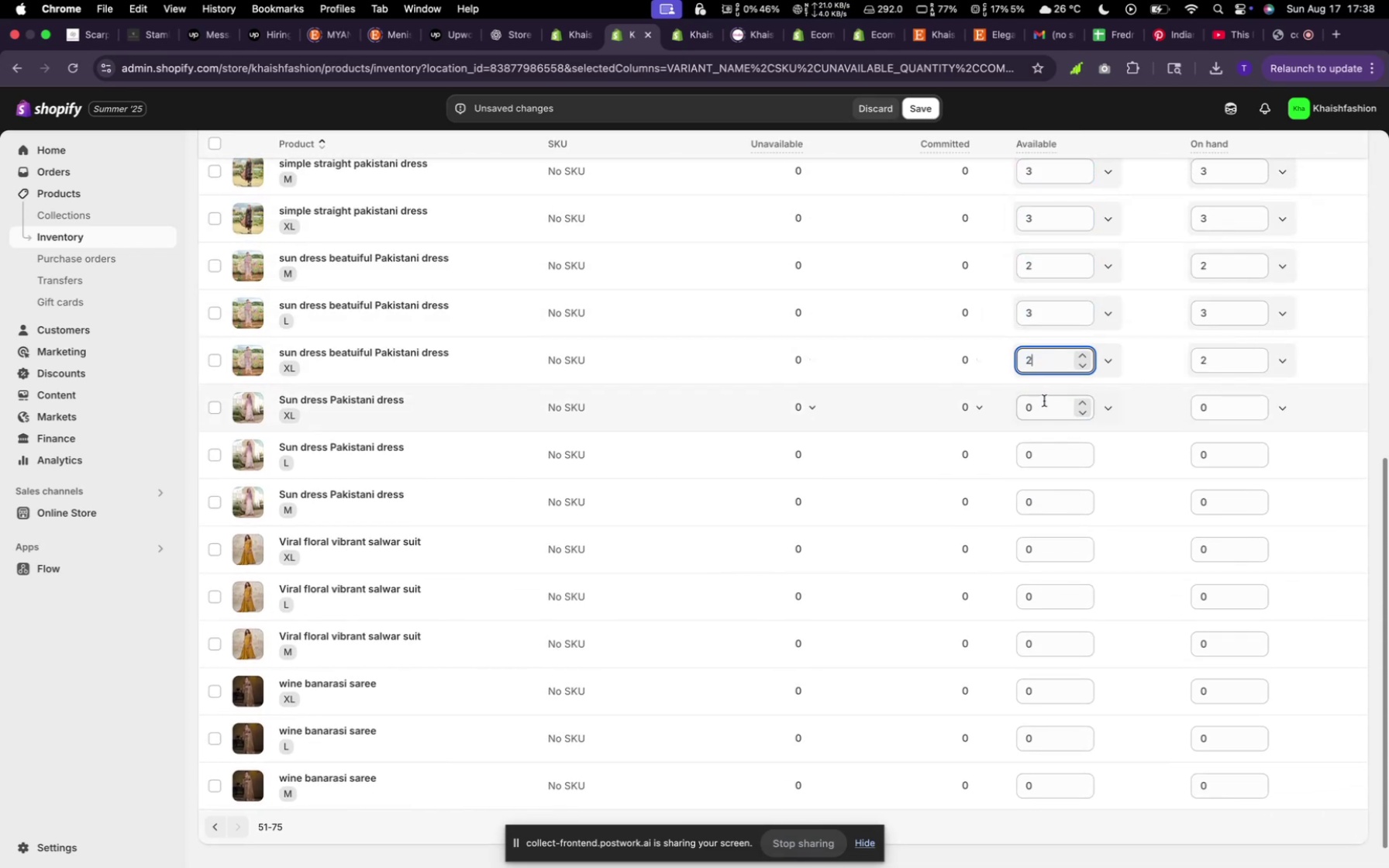 
left_click([1045, 402])
 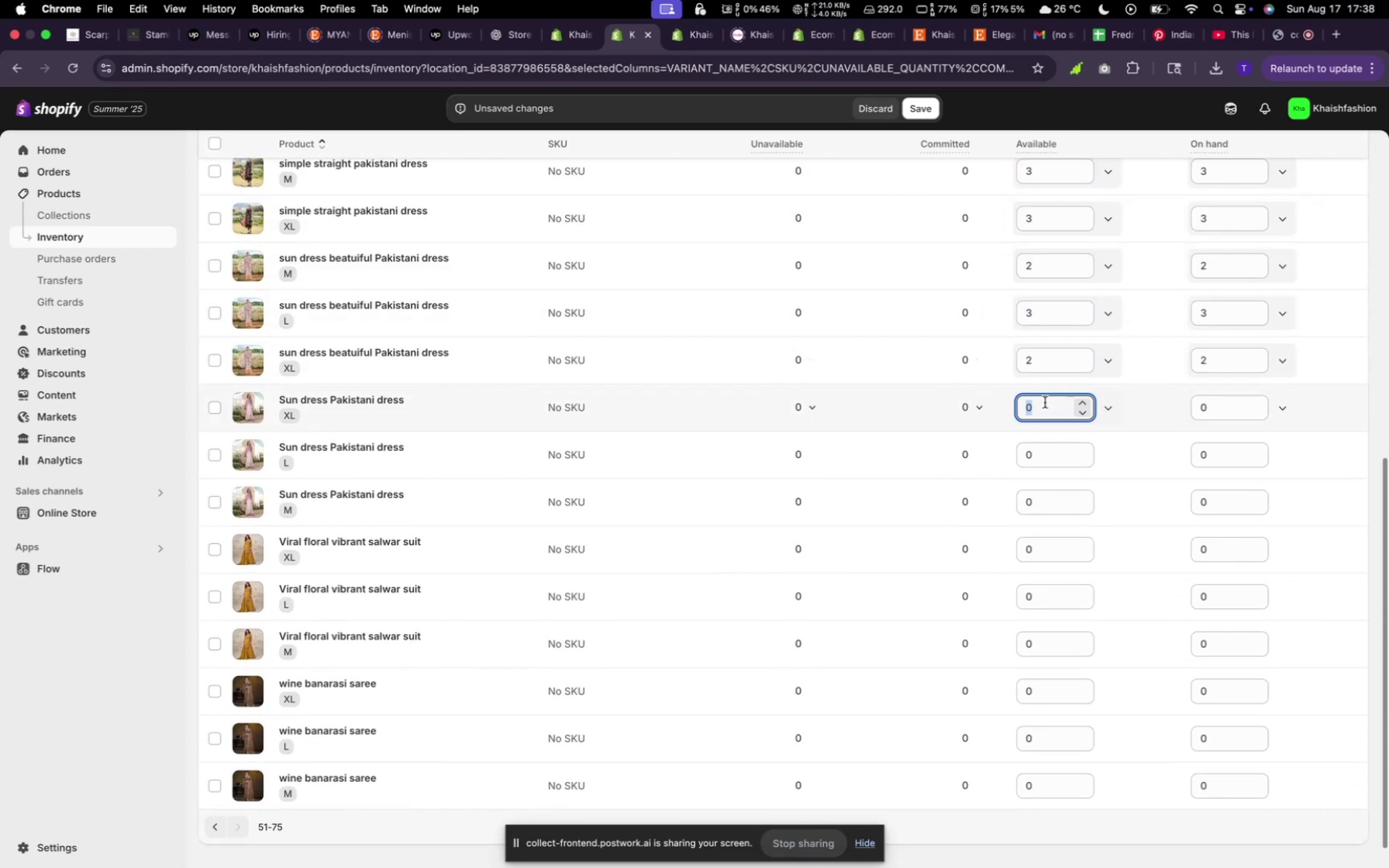 
key(3)
 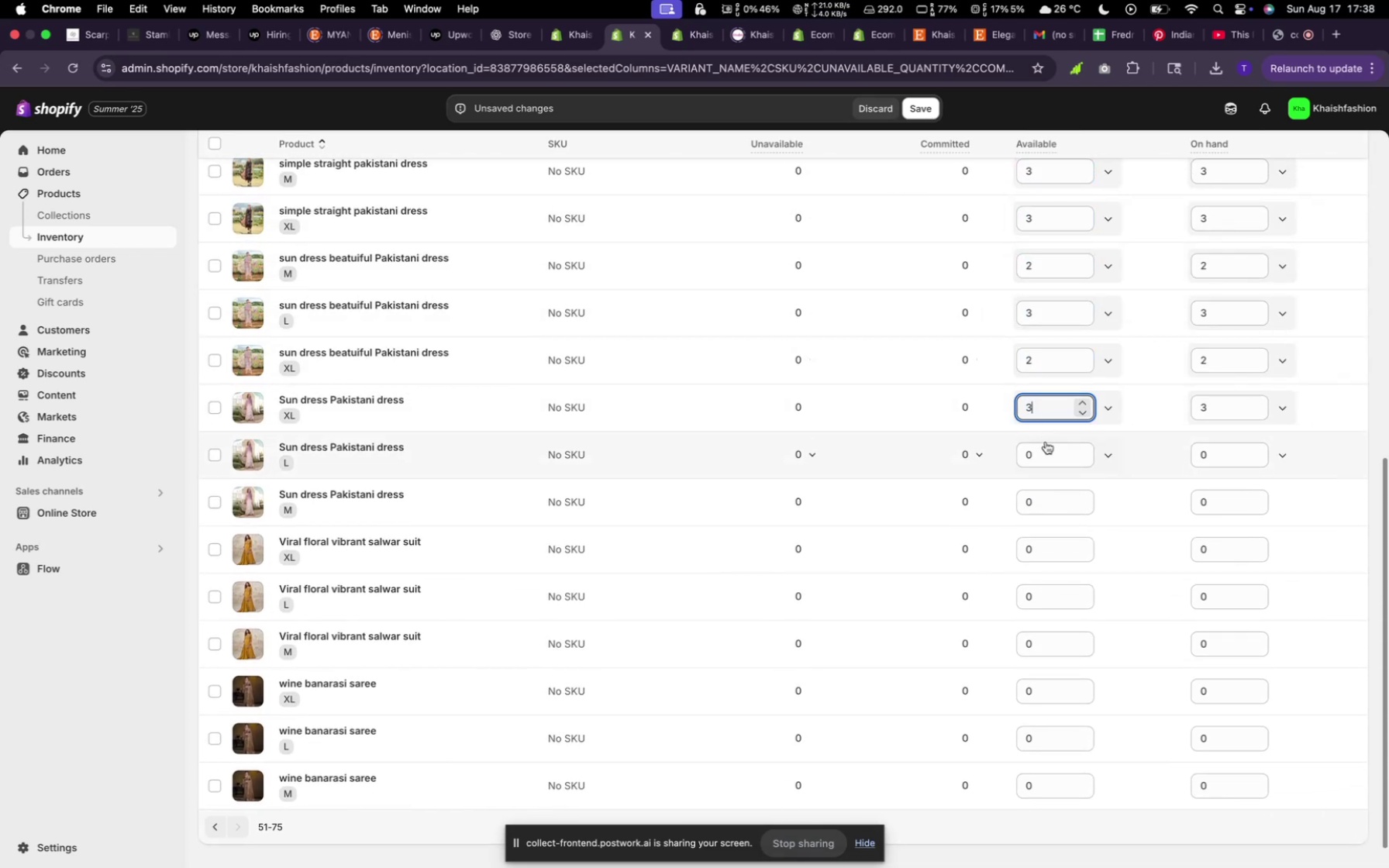 
left_click([1046, 451])
 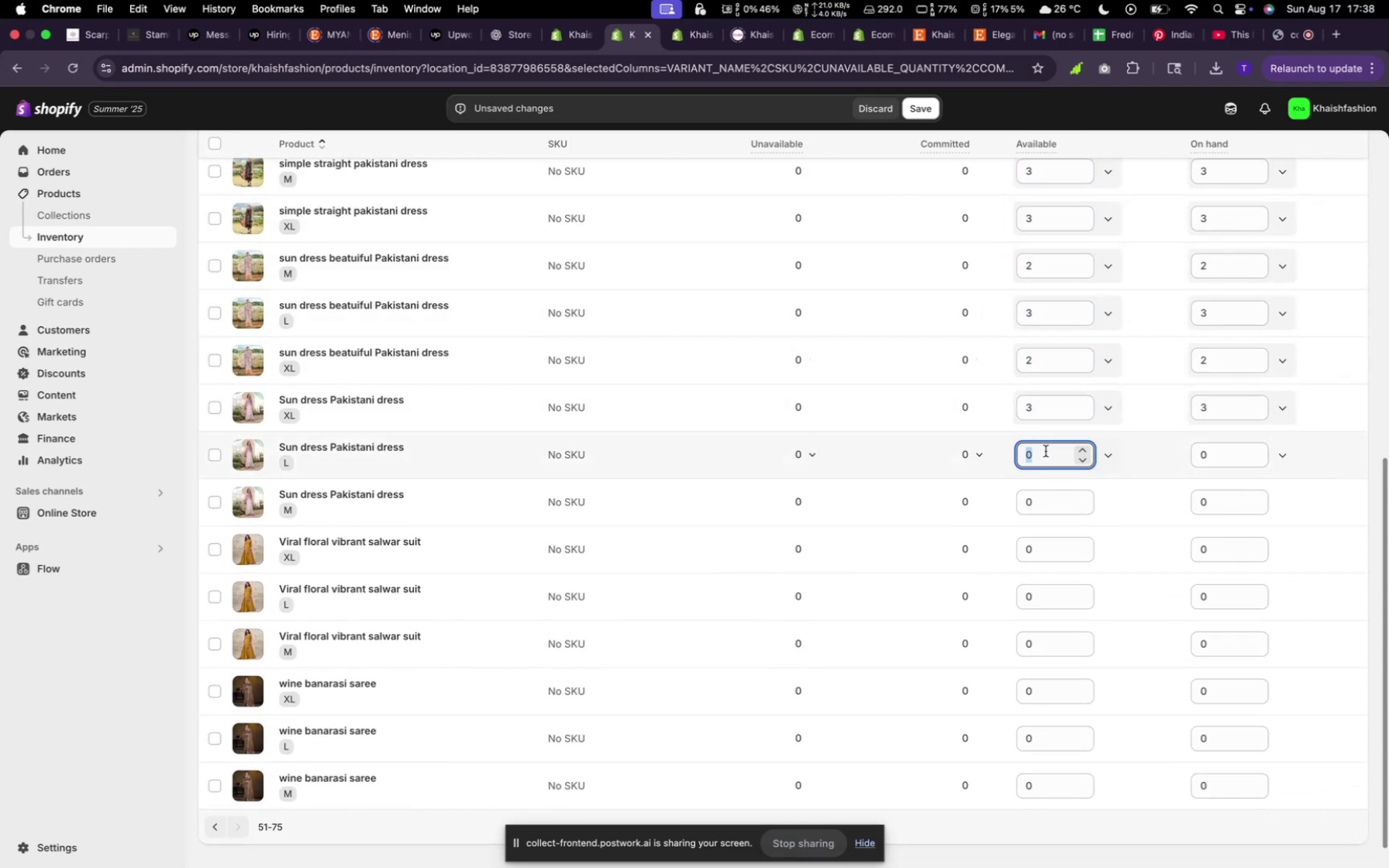 
type(232)
 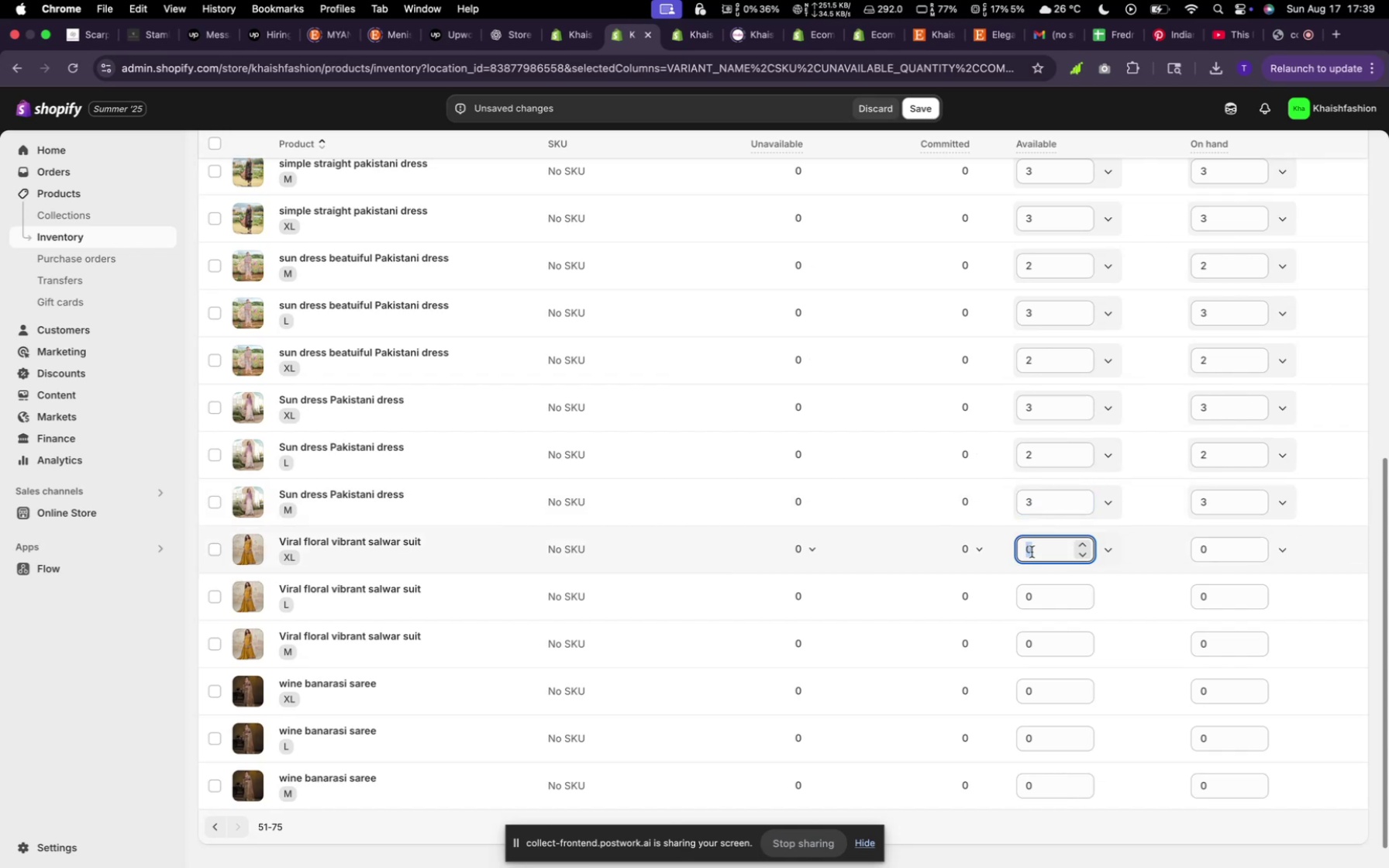 
left_click([1032, 552])
 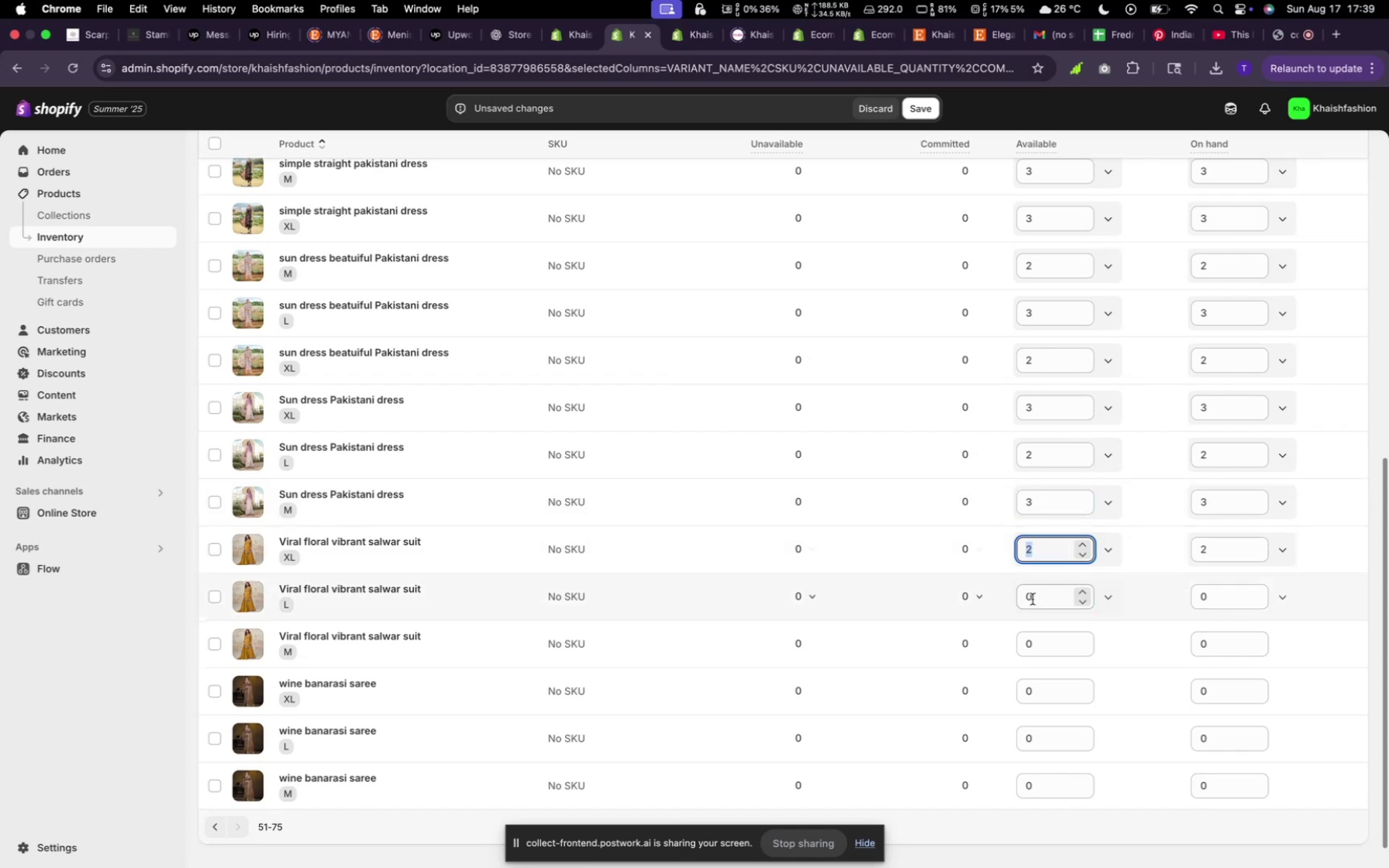 
key(3)
 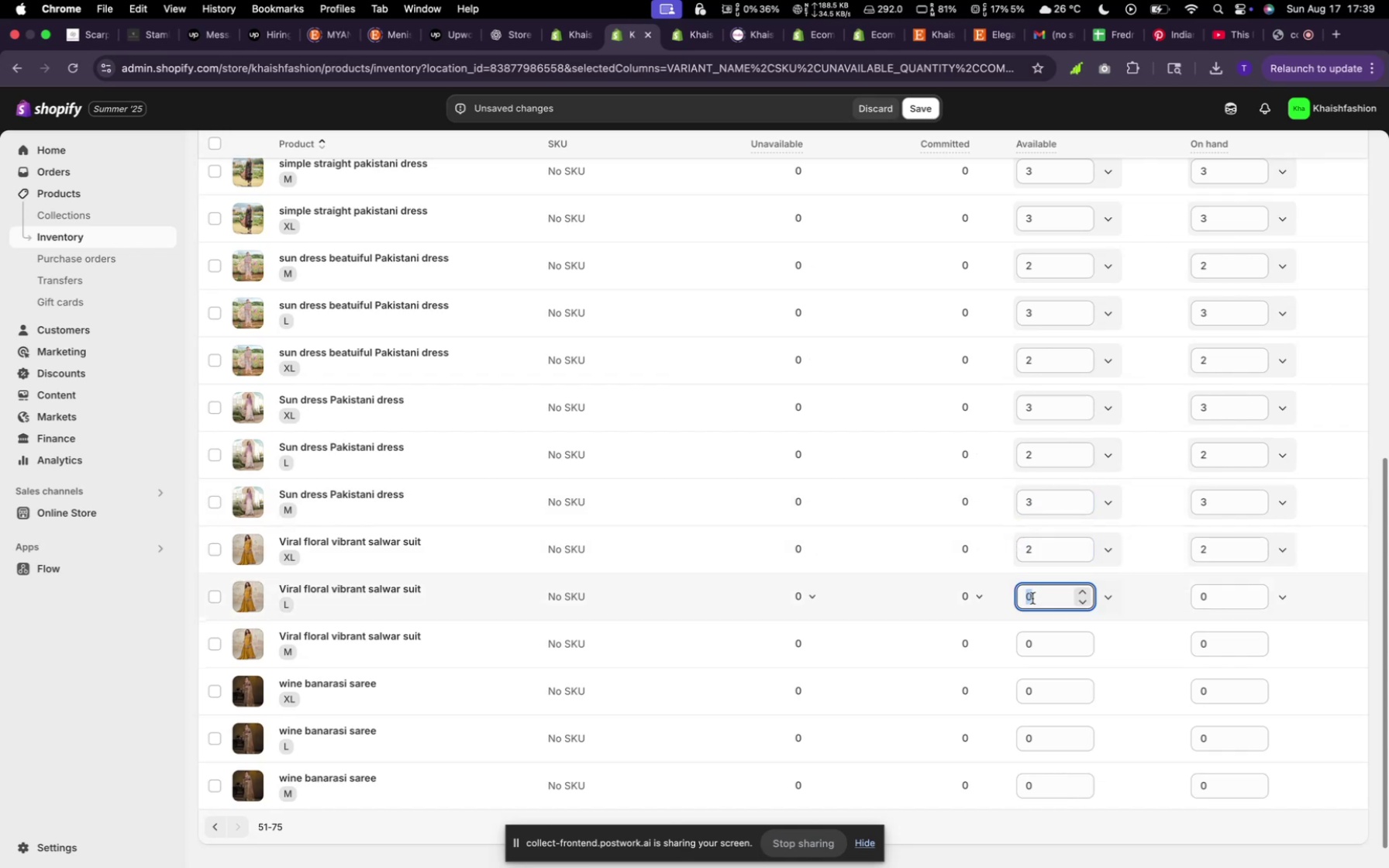 
left_click([1032, 598])
 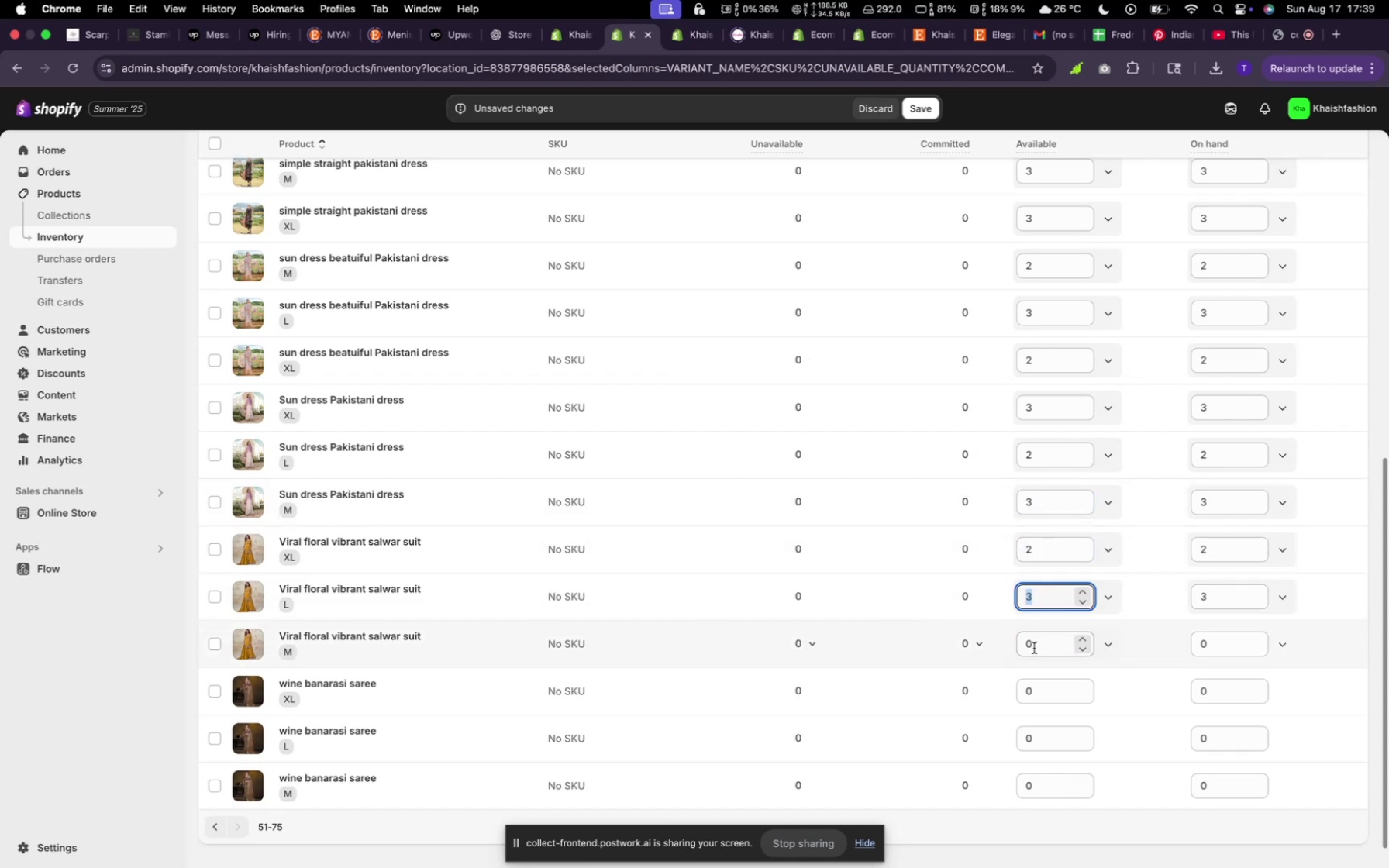 
key(2)
 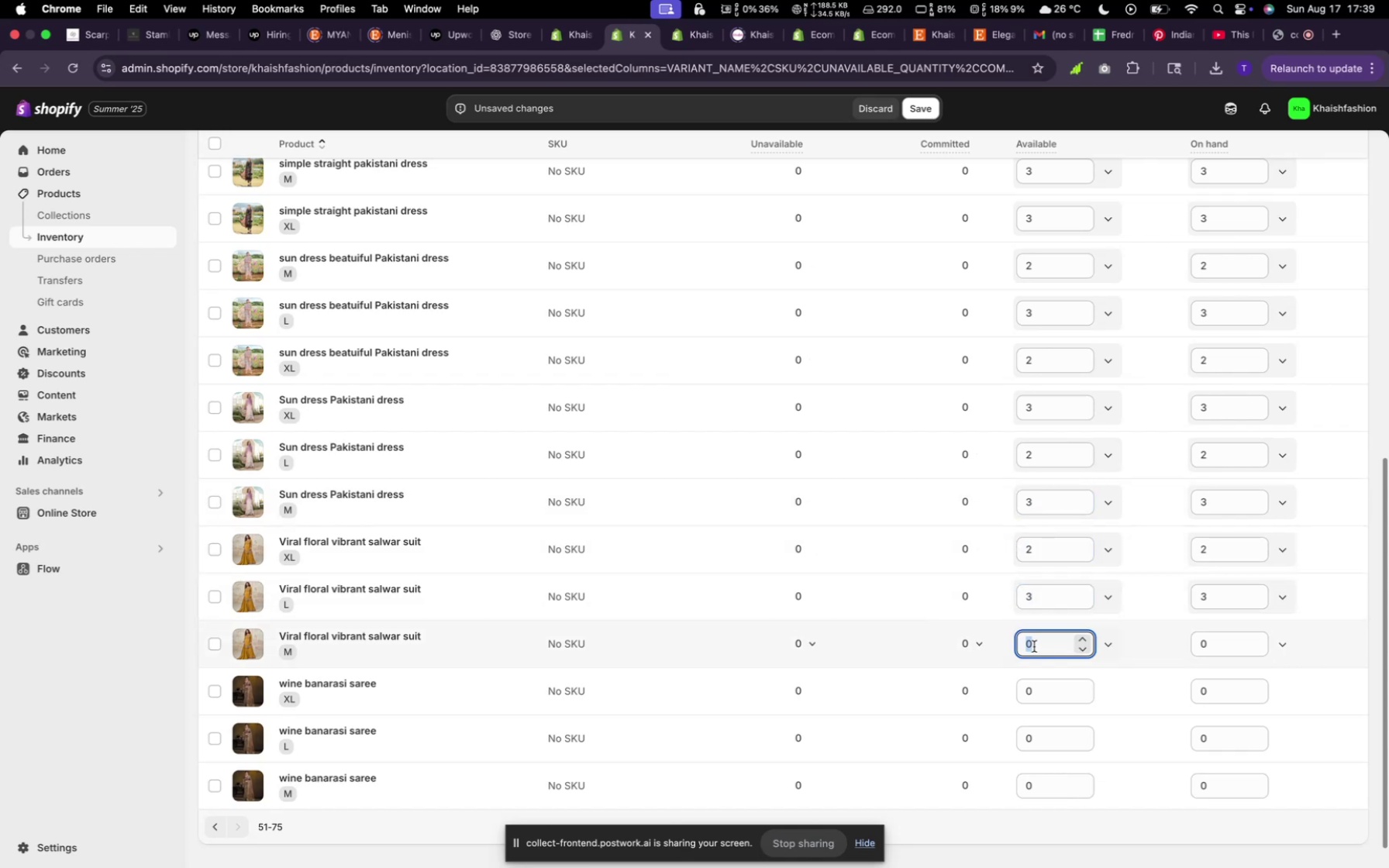 
left_click([1034, 646])
 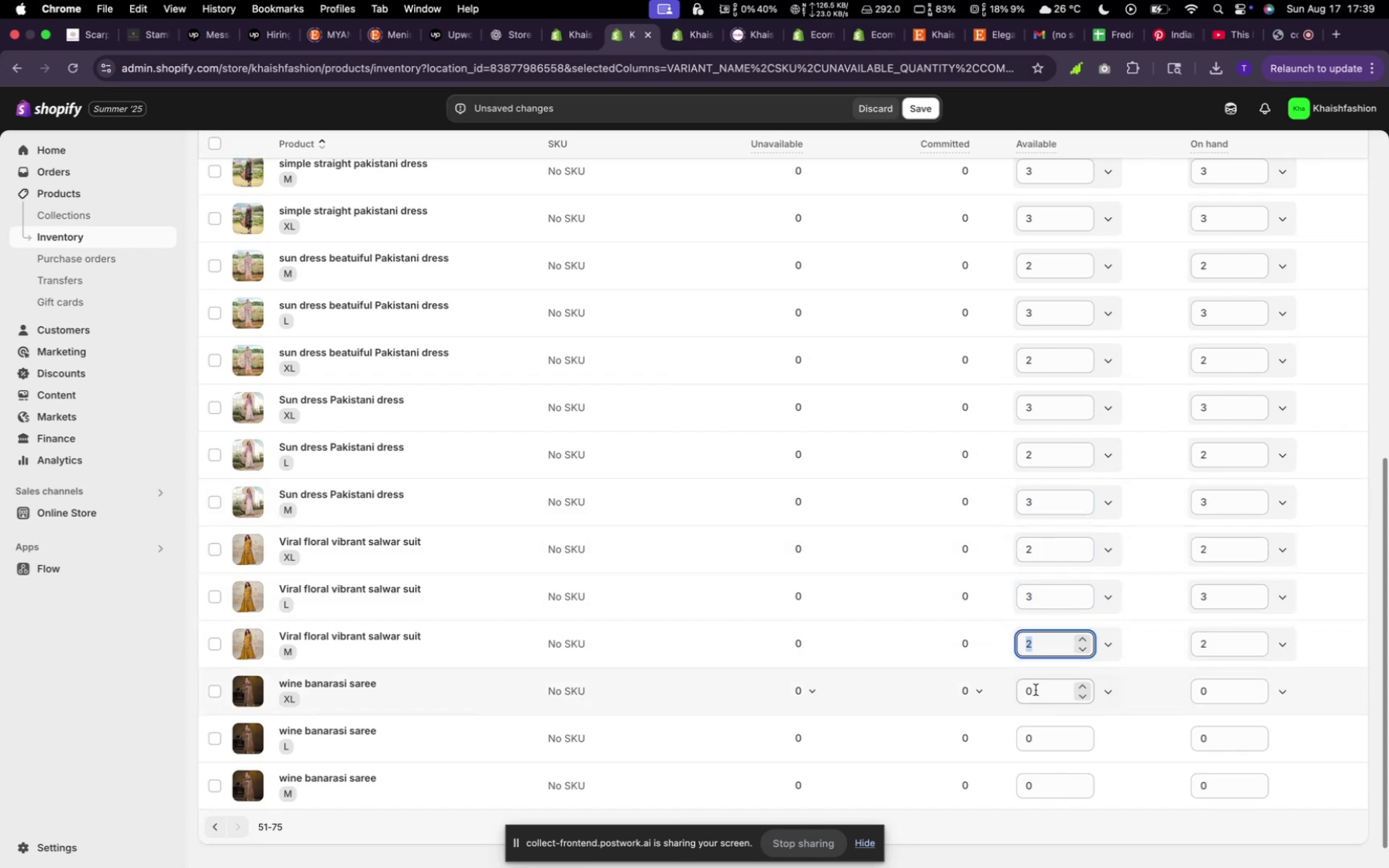 
type(32)
 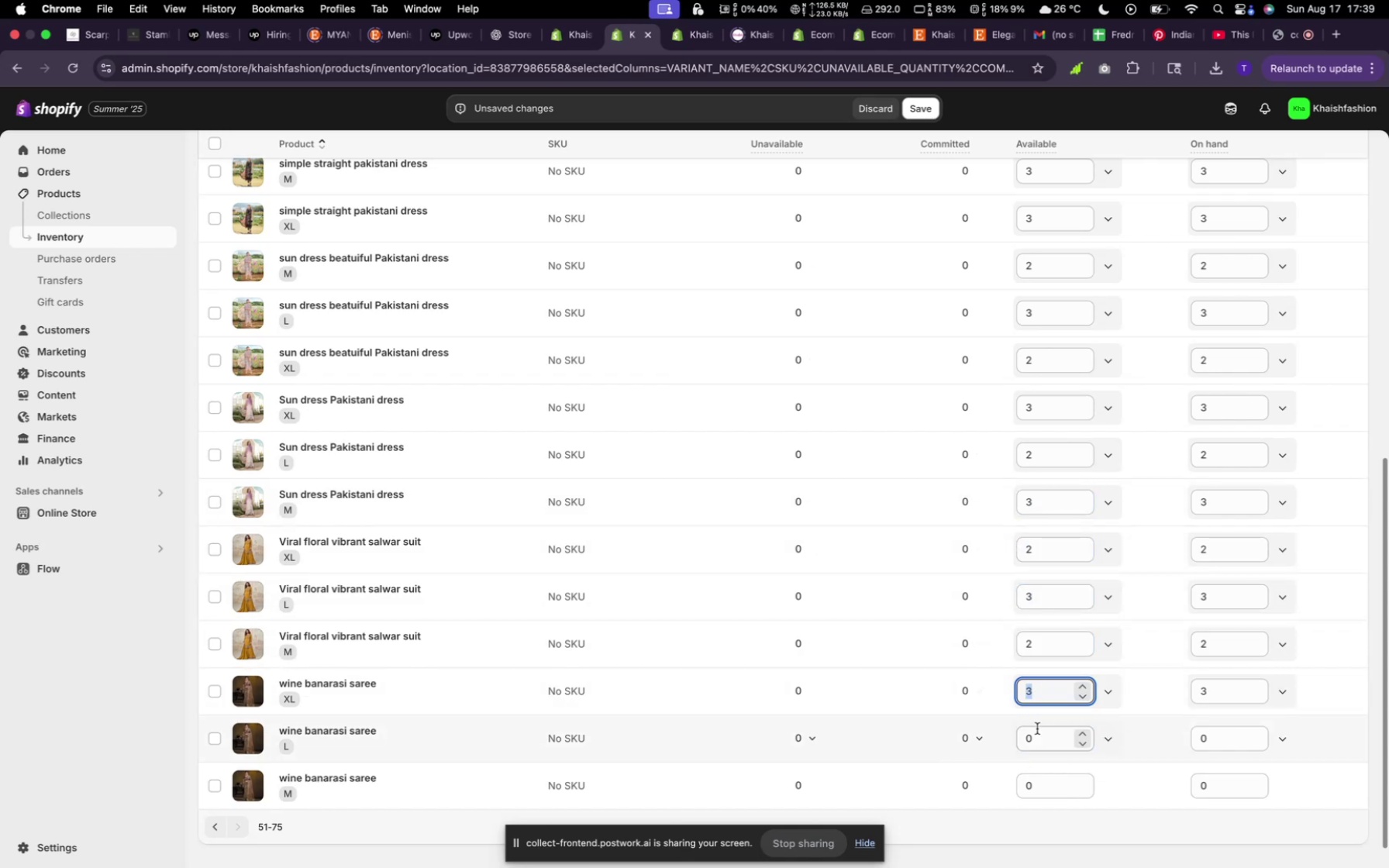 
left_click([1037, 728])
 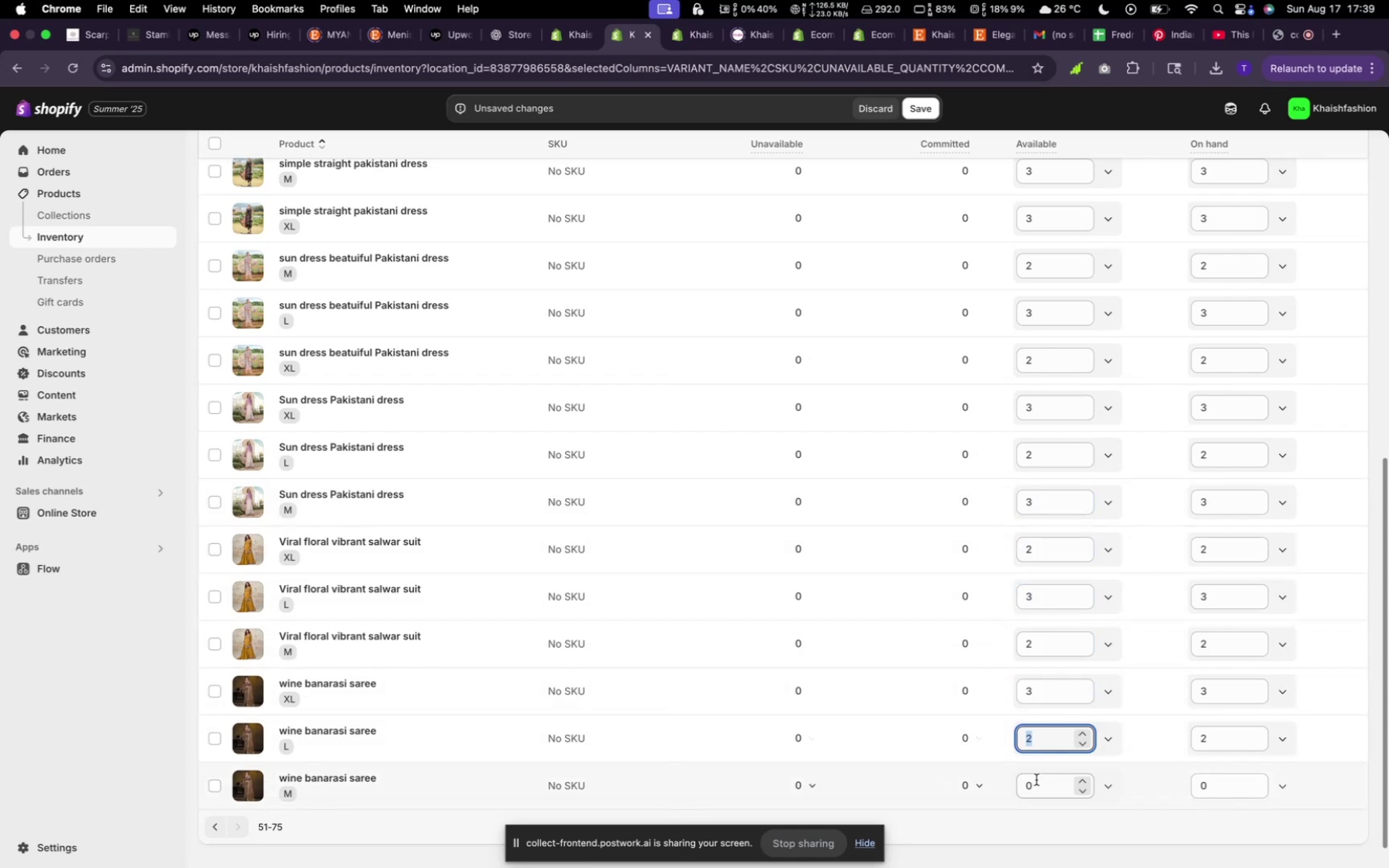 
key(3)
 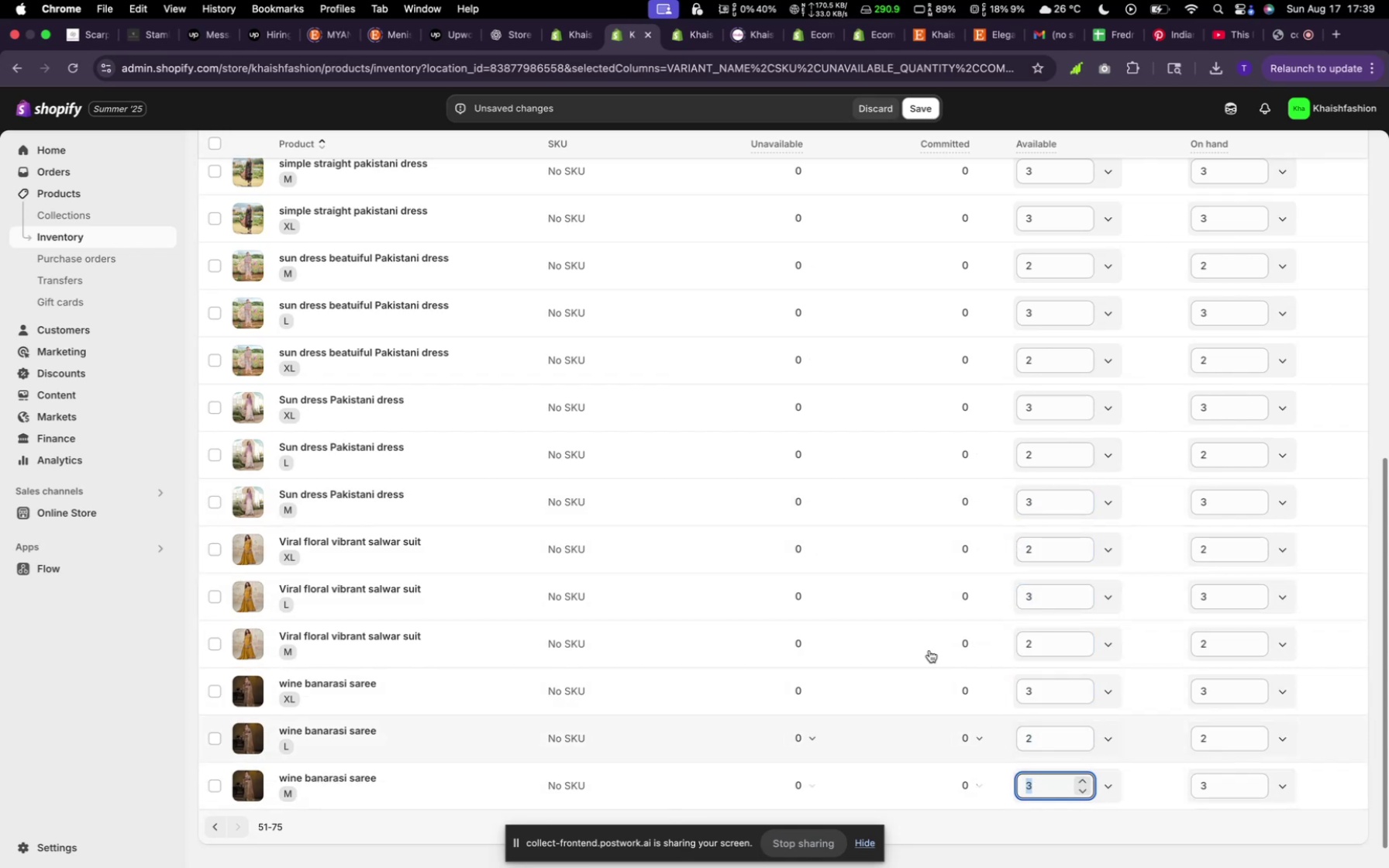 
scroll: coordinate [839, 393], scroll_direction: up, amount: 23.0
 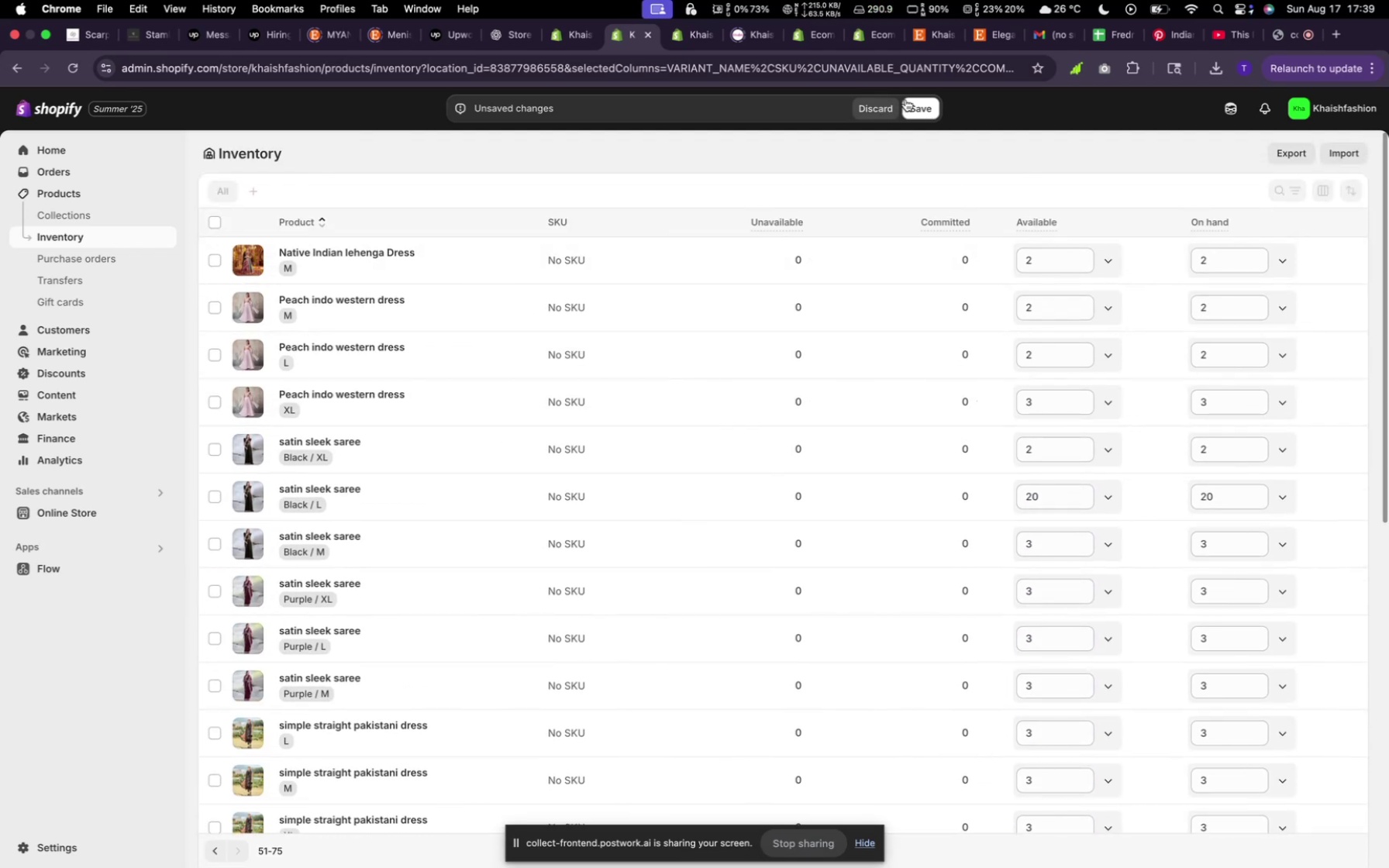 
left_click([922, 112])
 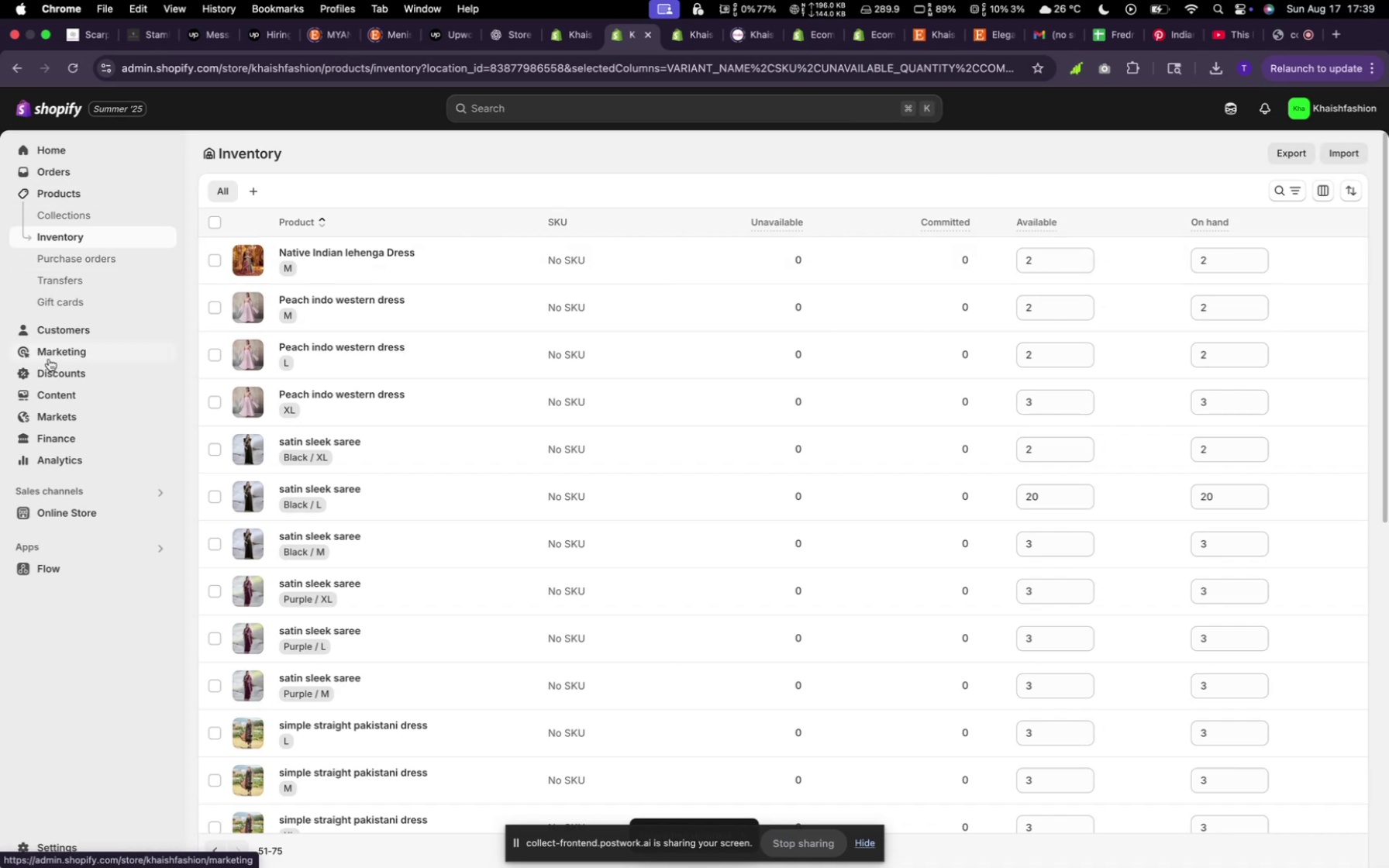 
wait(17.79)
 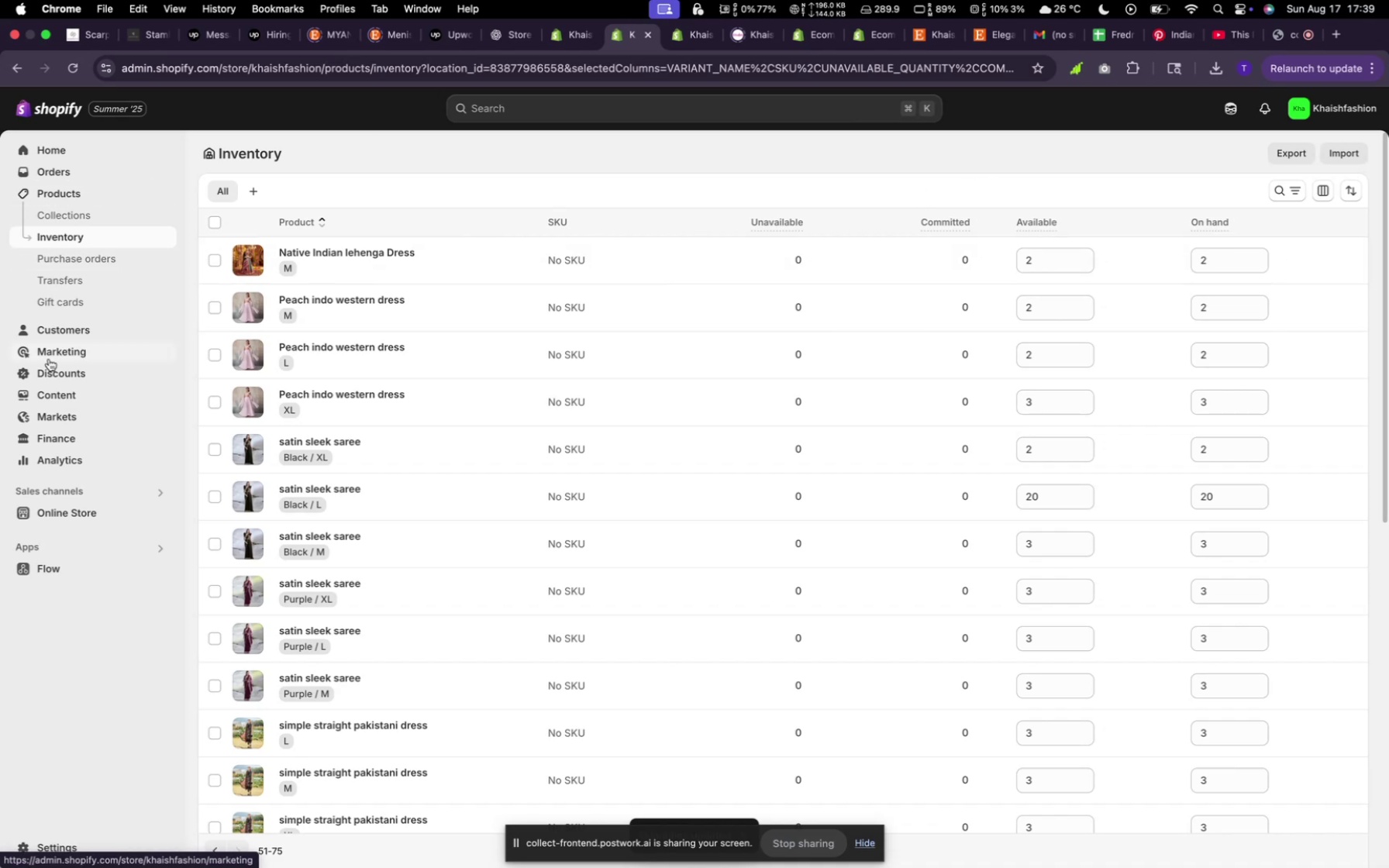 
left_click([686, 46])
 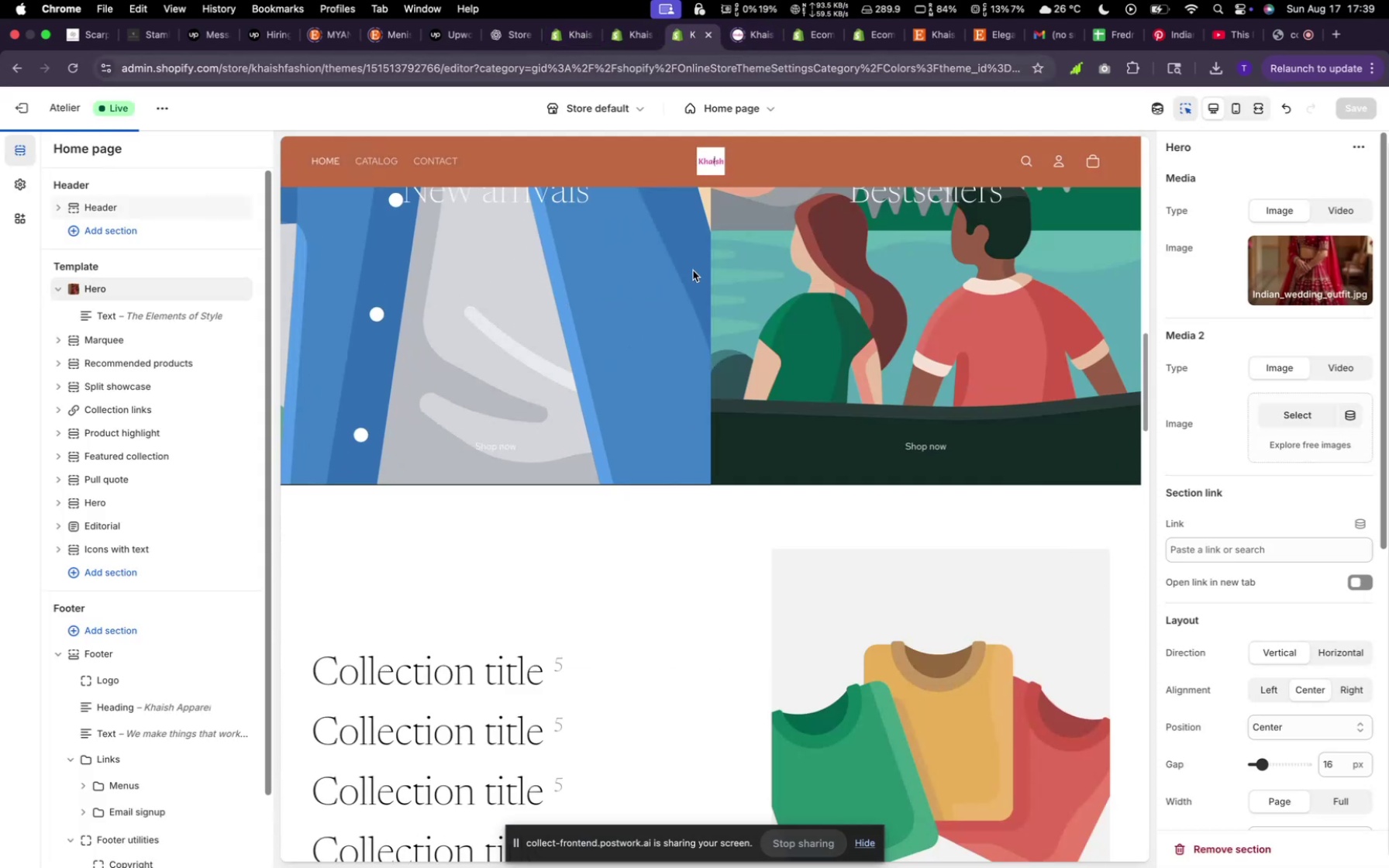 
scroll: coordinate [694, 273], scroll_direction: up, amount: 48.0
 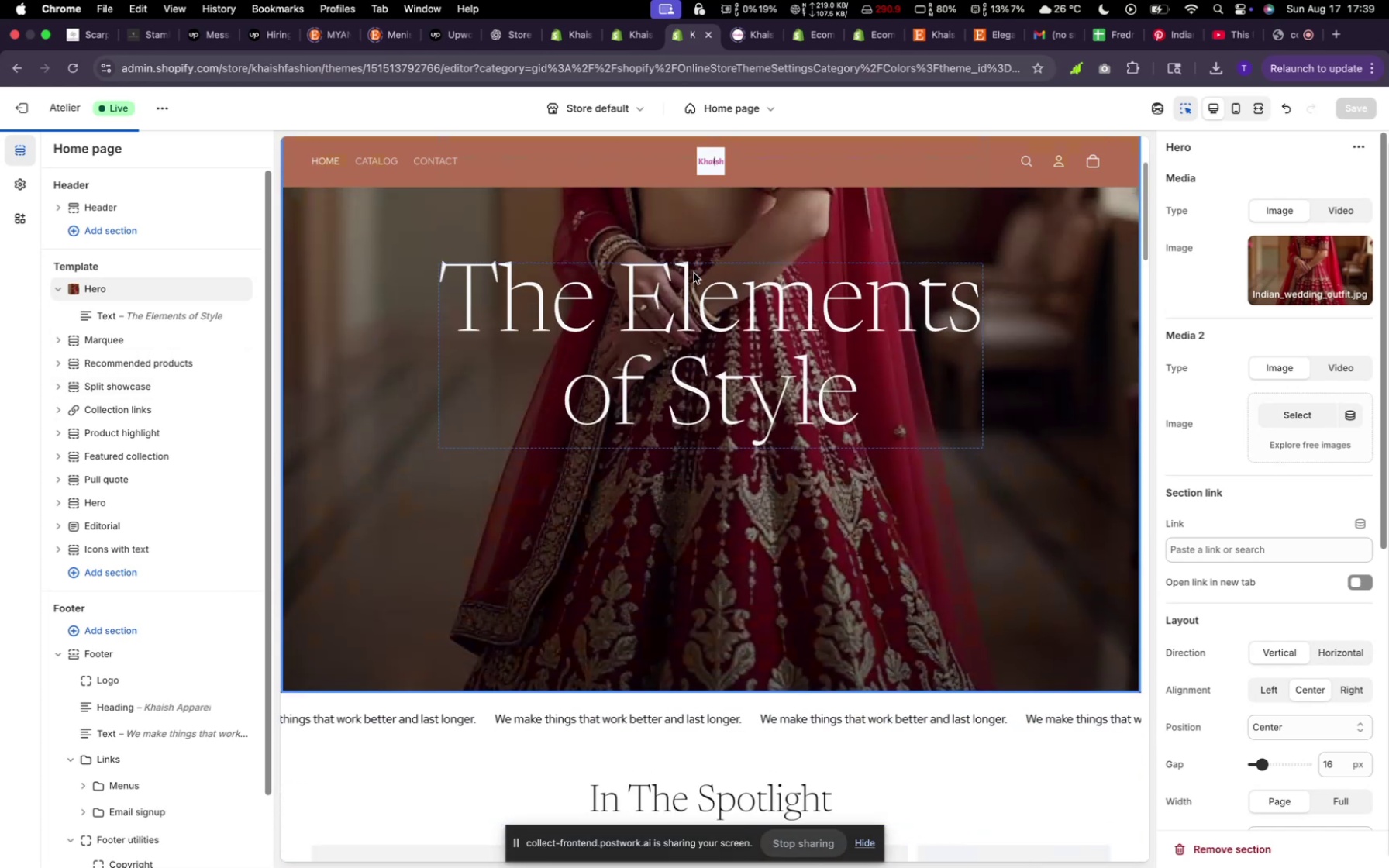 
scroll: coordinate [688, 227], scroll_direction: down, amount: 19.0
 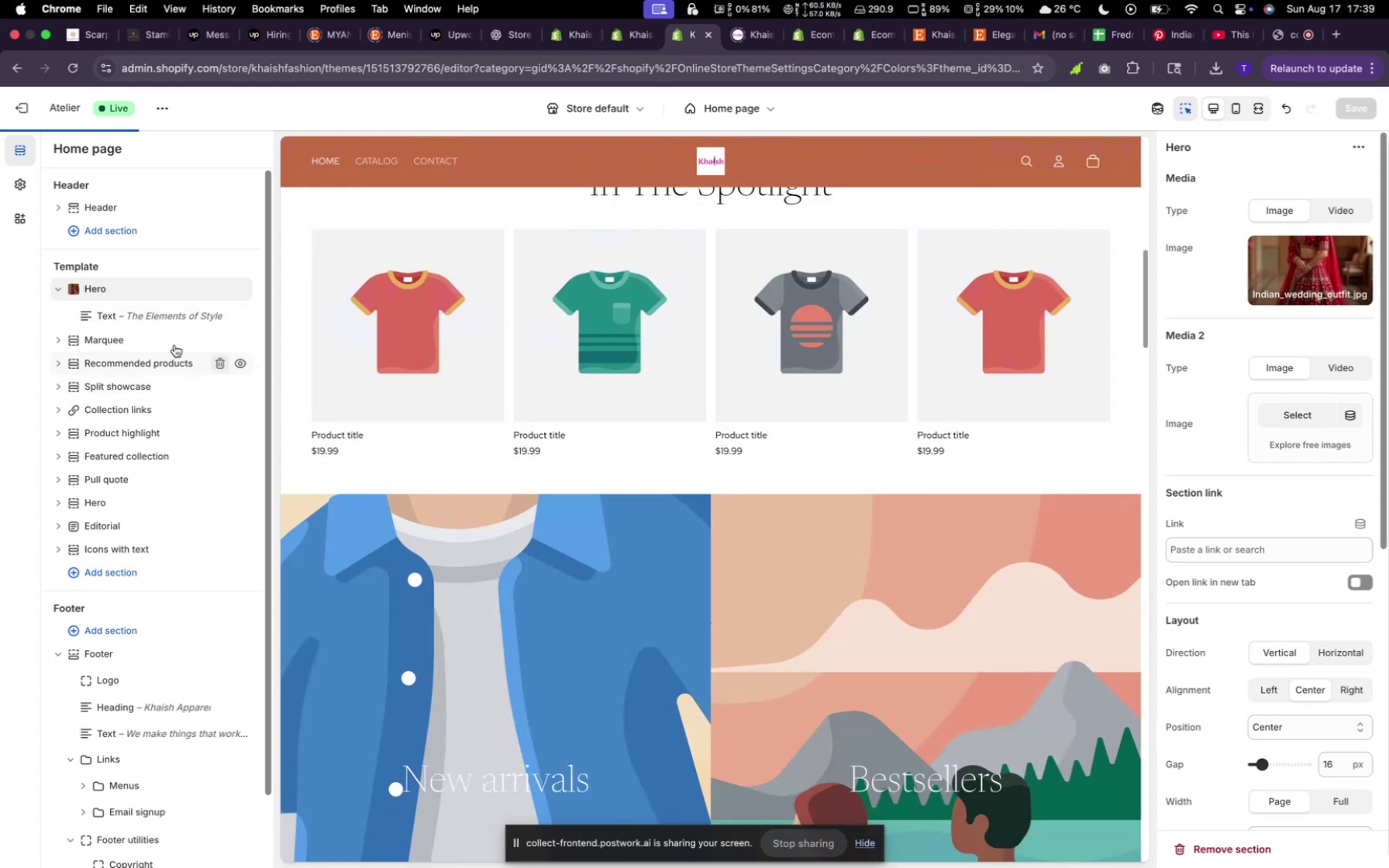 
left_click([142, 339])
 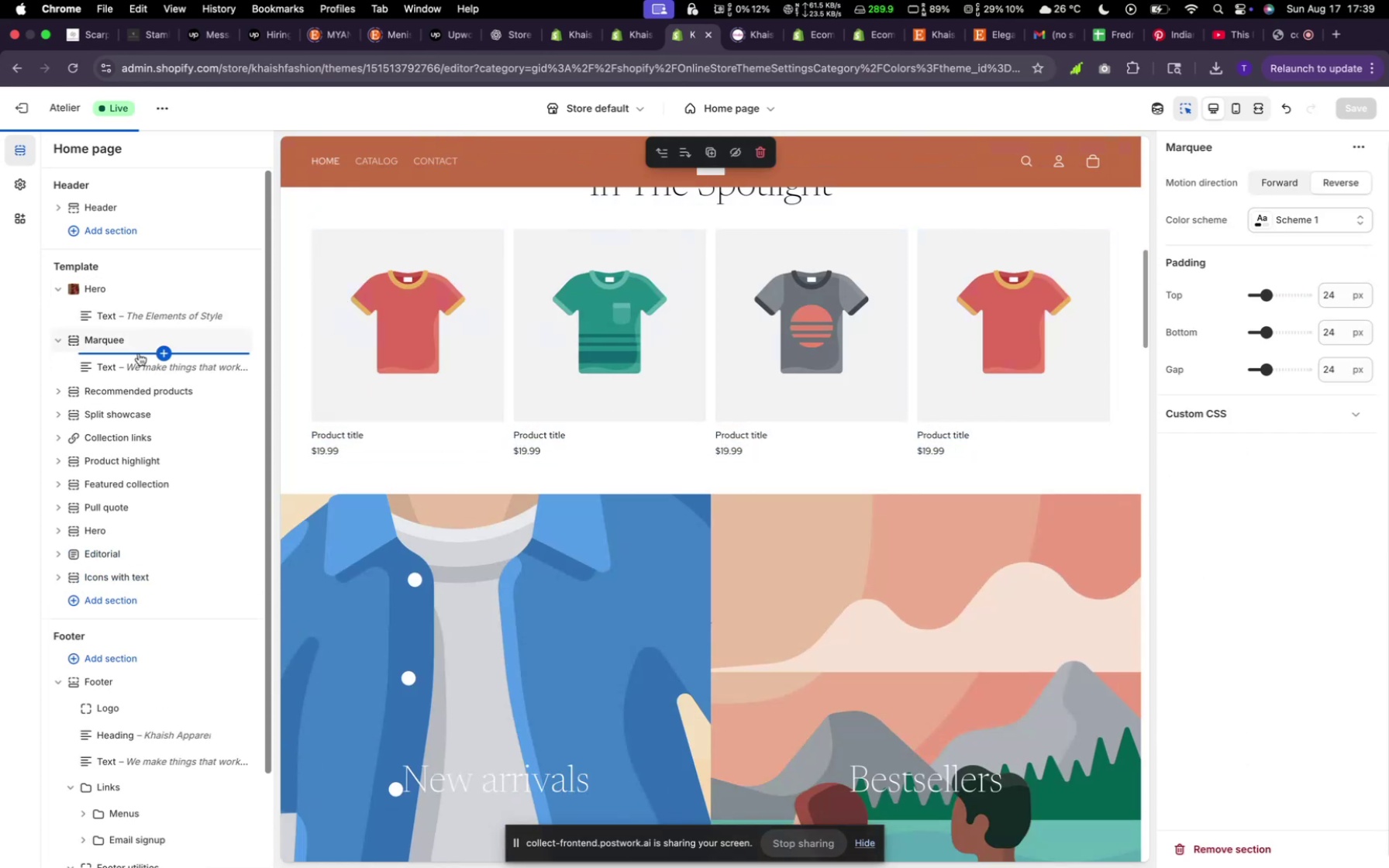 
left_click([135, 345])
 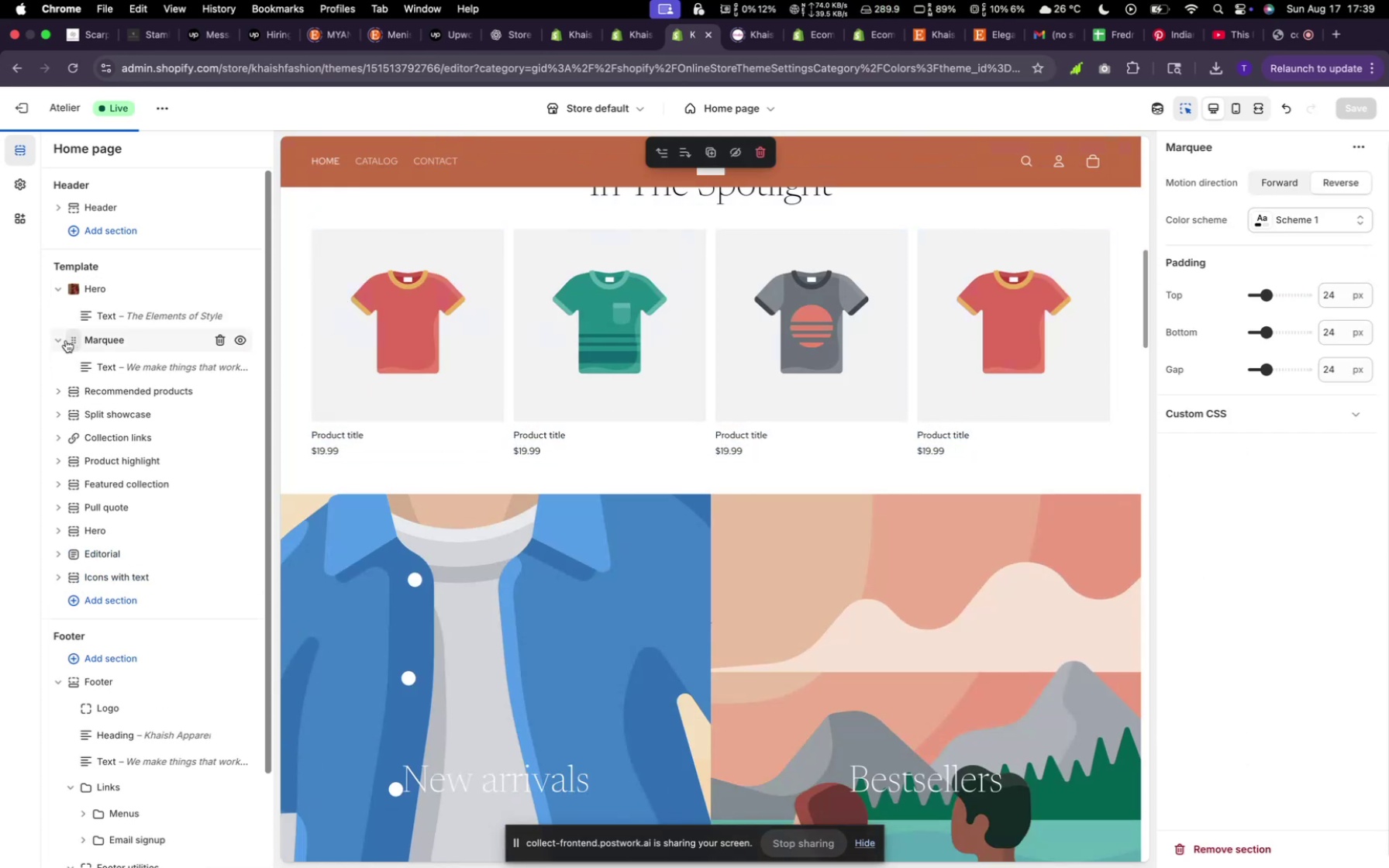 
left_click([61, 340])
 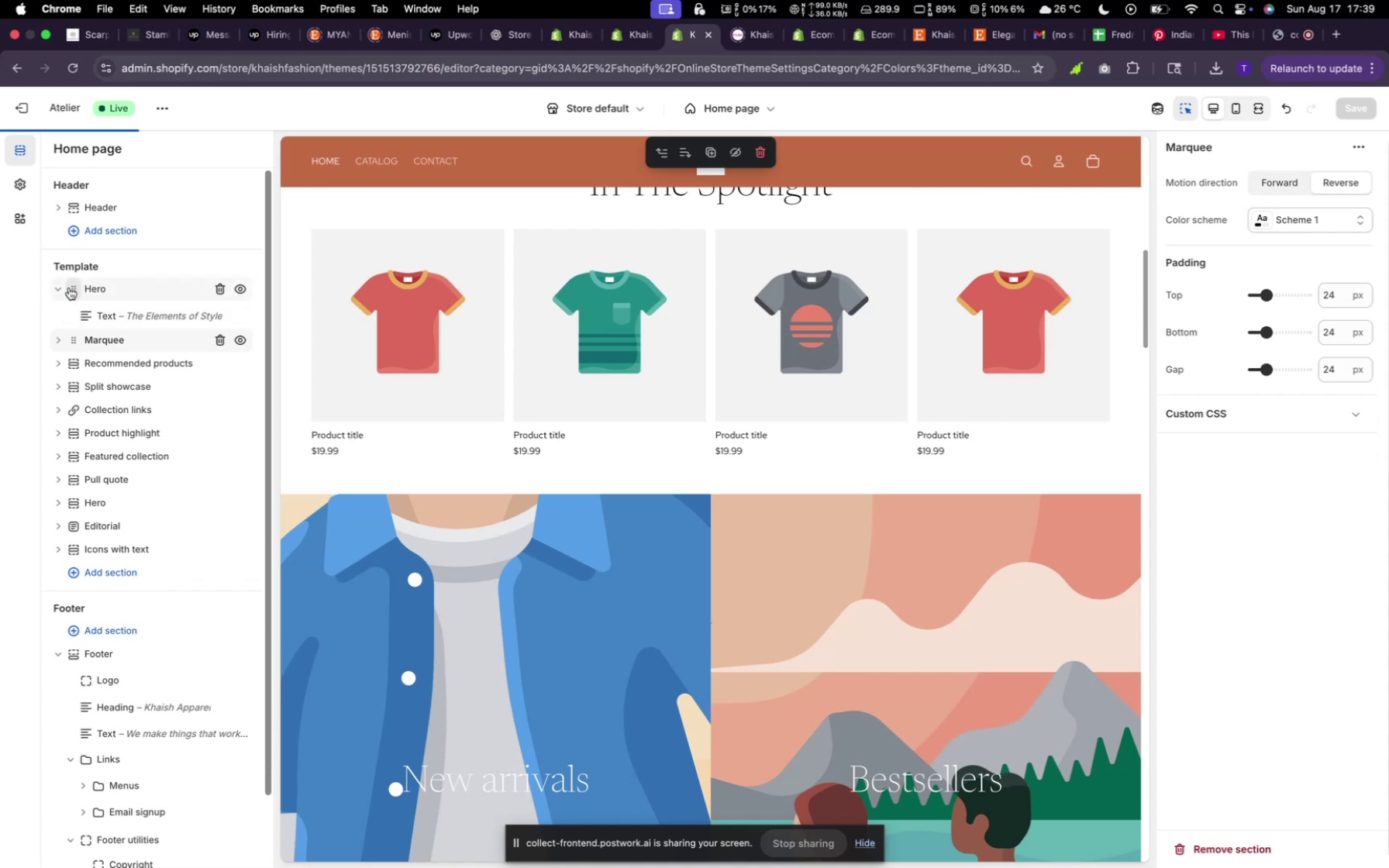 
left_click([64, 287])
 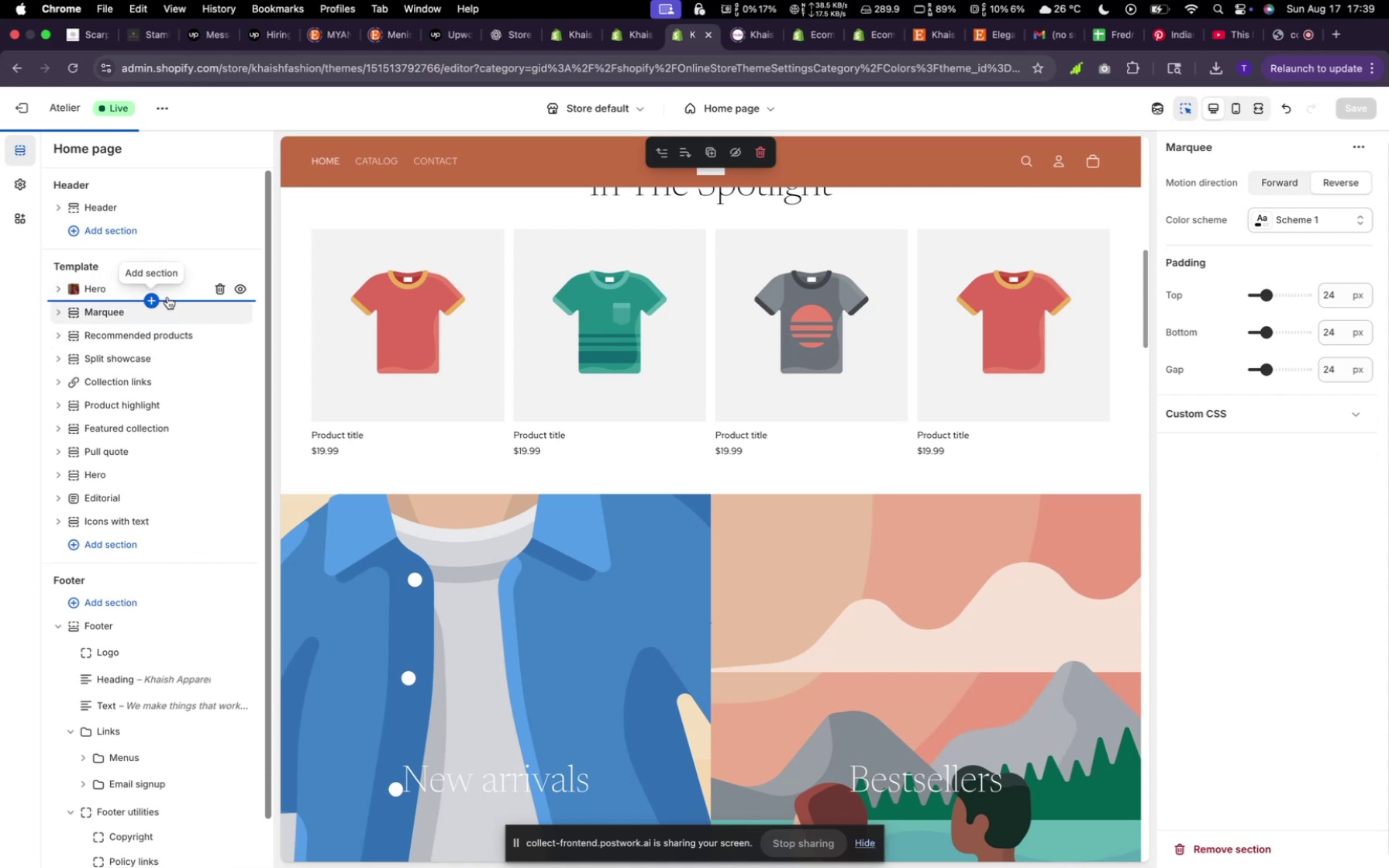 
left_click([174, 285])
 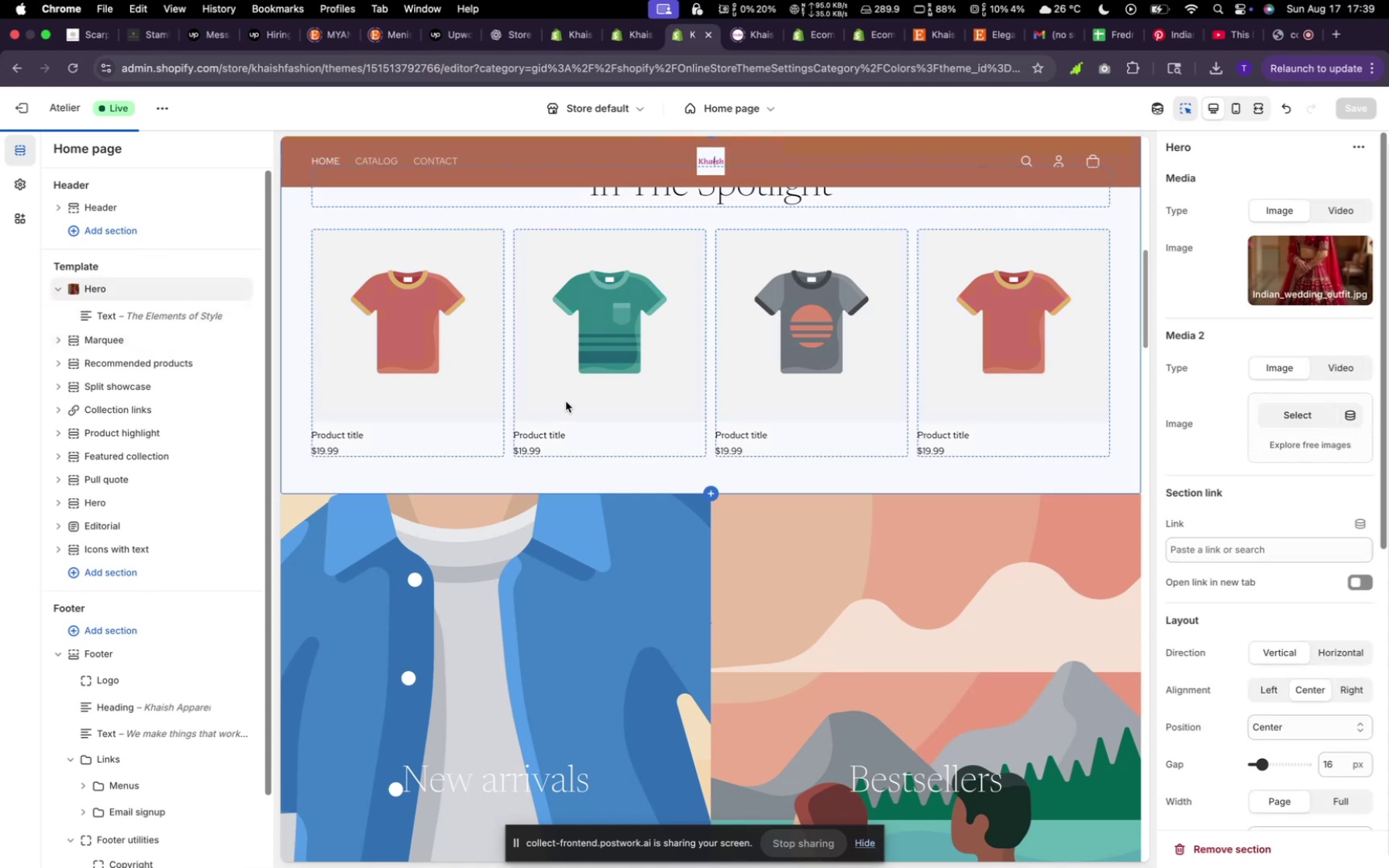 
scroll: coordinate [612, 415], scroll_direction: up, amount: 14.0
 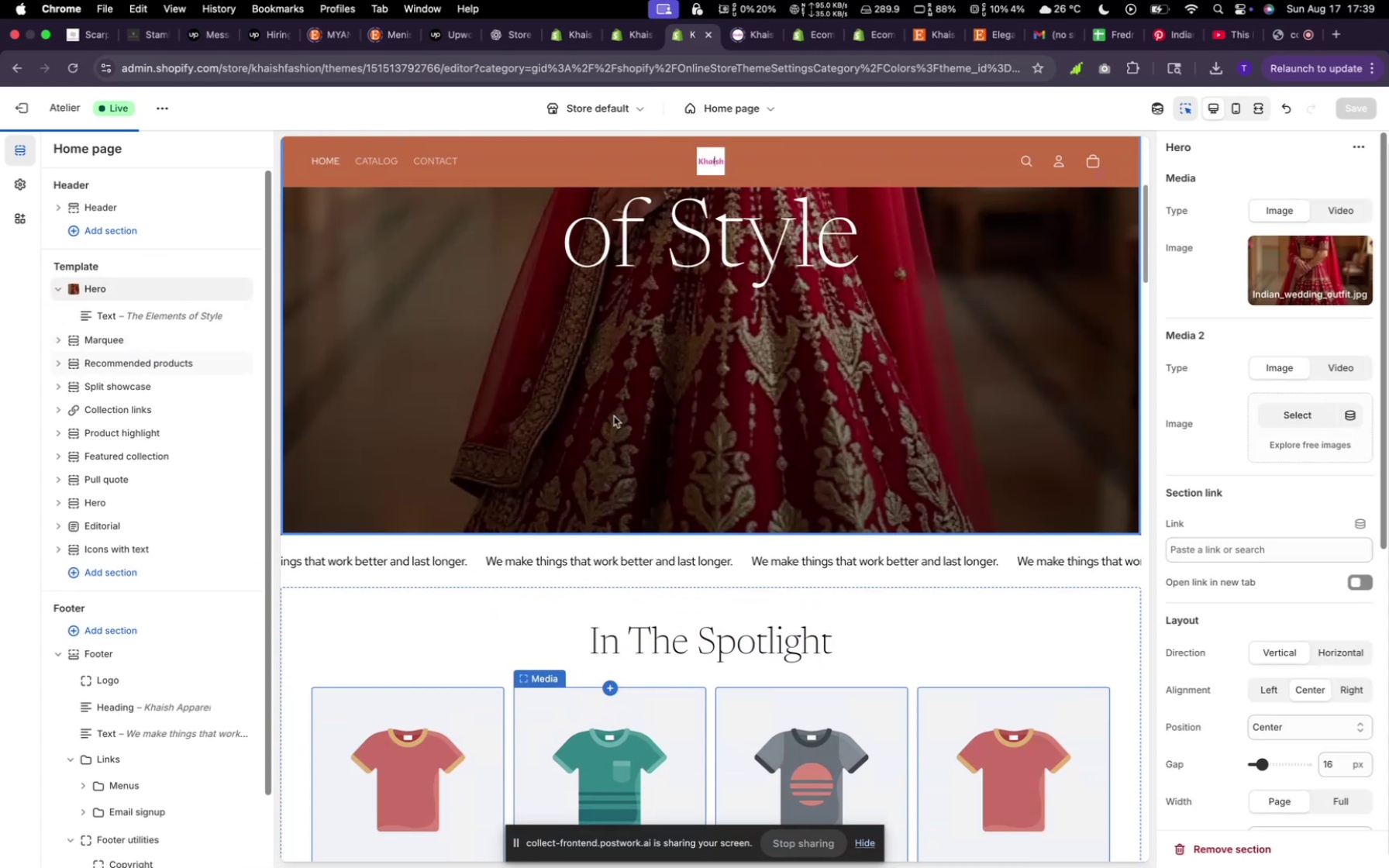 
scroll: coordinate [615, 416], scroll_direction: down, amount: 3.0
 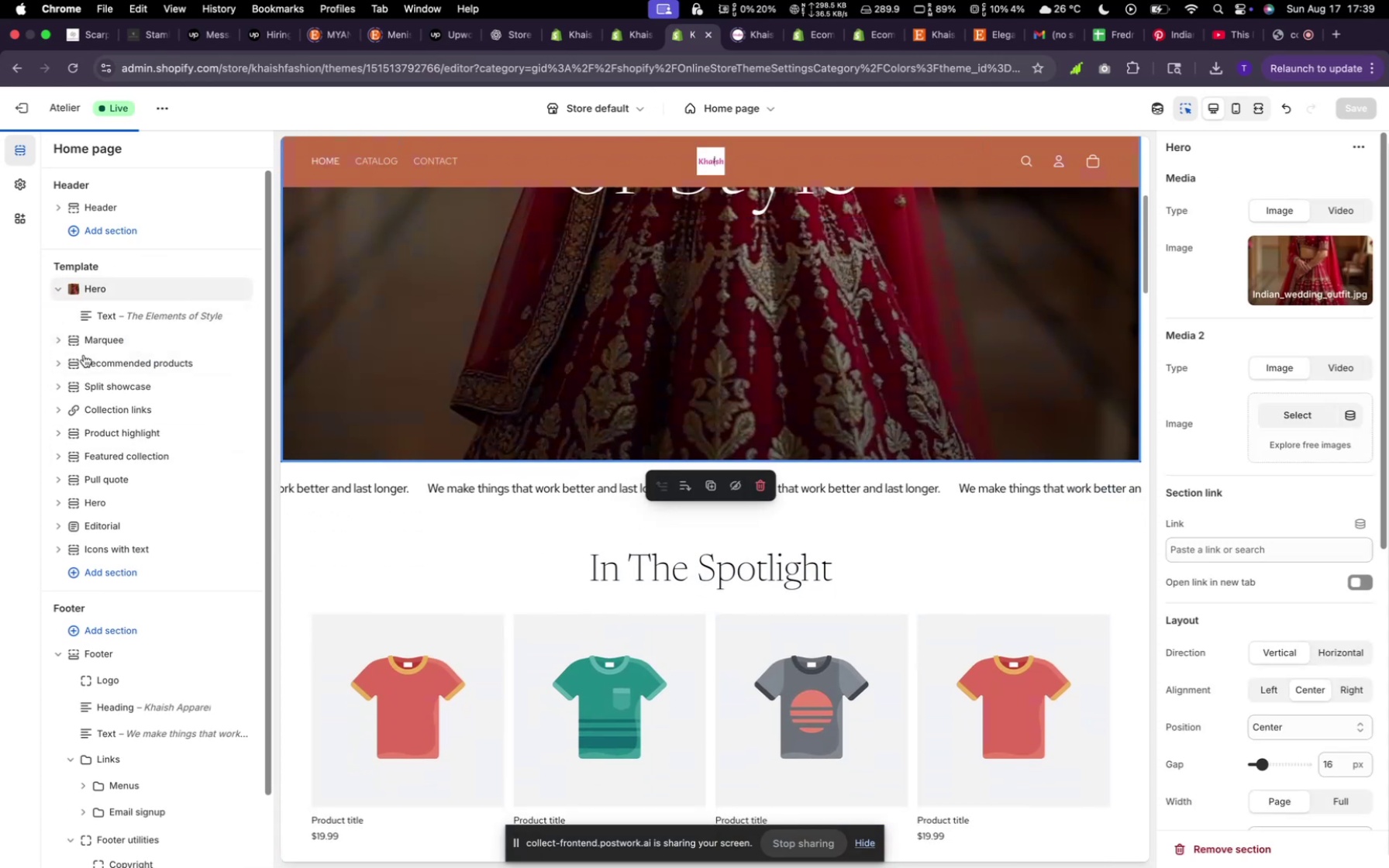 
left_click([95, 361])
 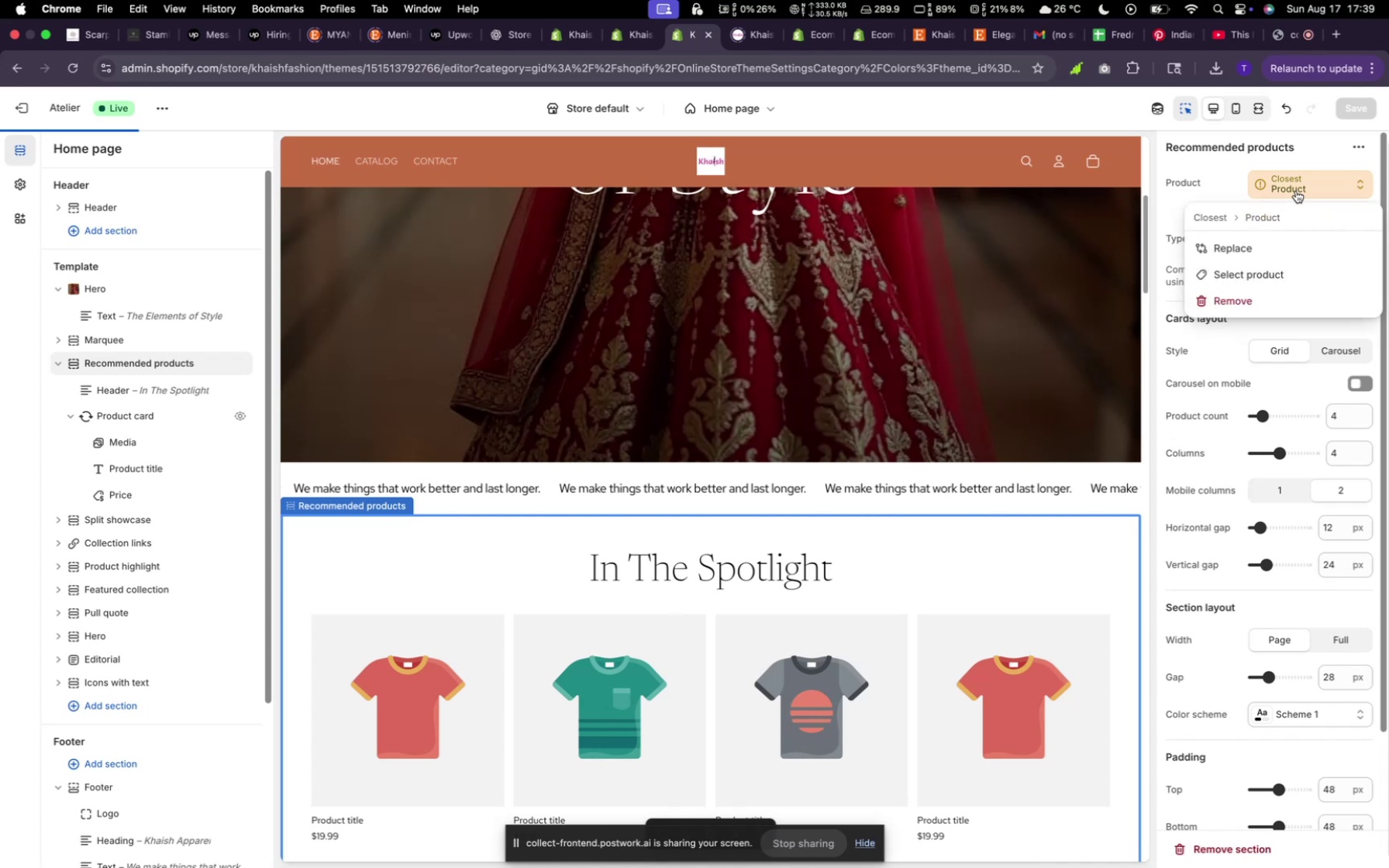 
left_click([1226, 247])
 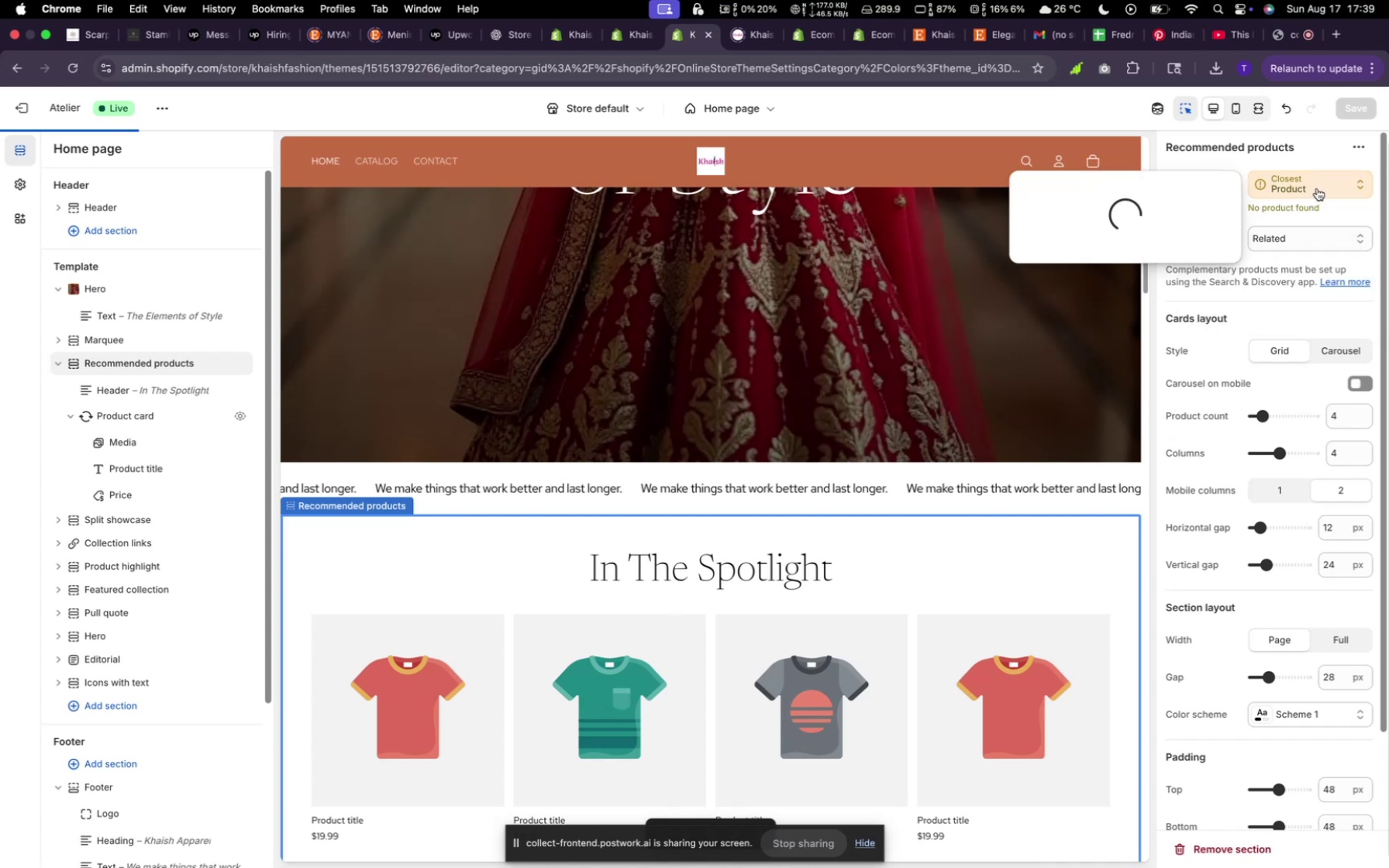 
wait(8.77)
 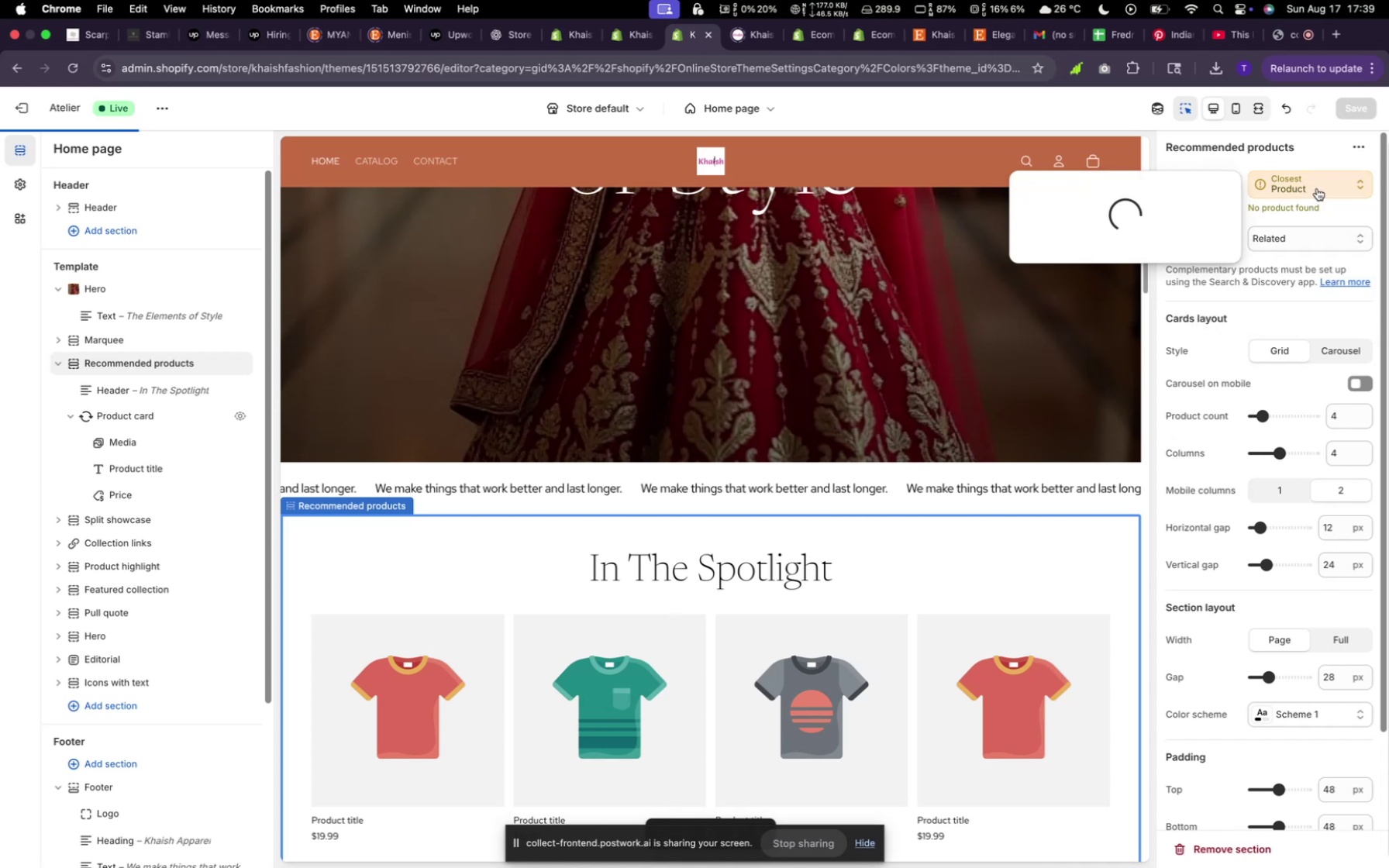 
scroll: coordinate [1014, 417], scroll_direction: down, amount: 18.0
 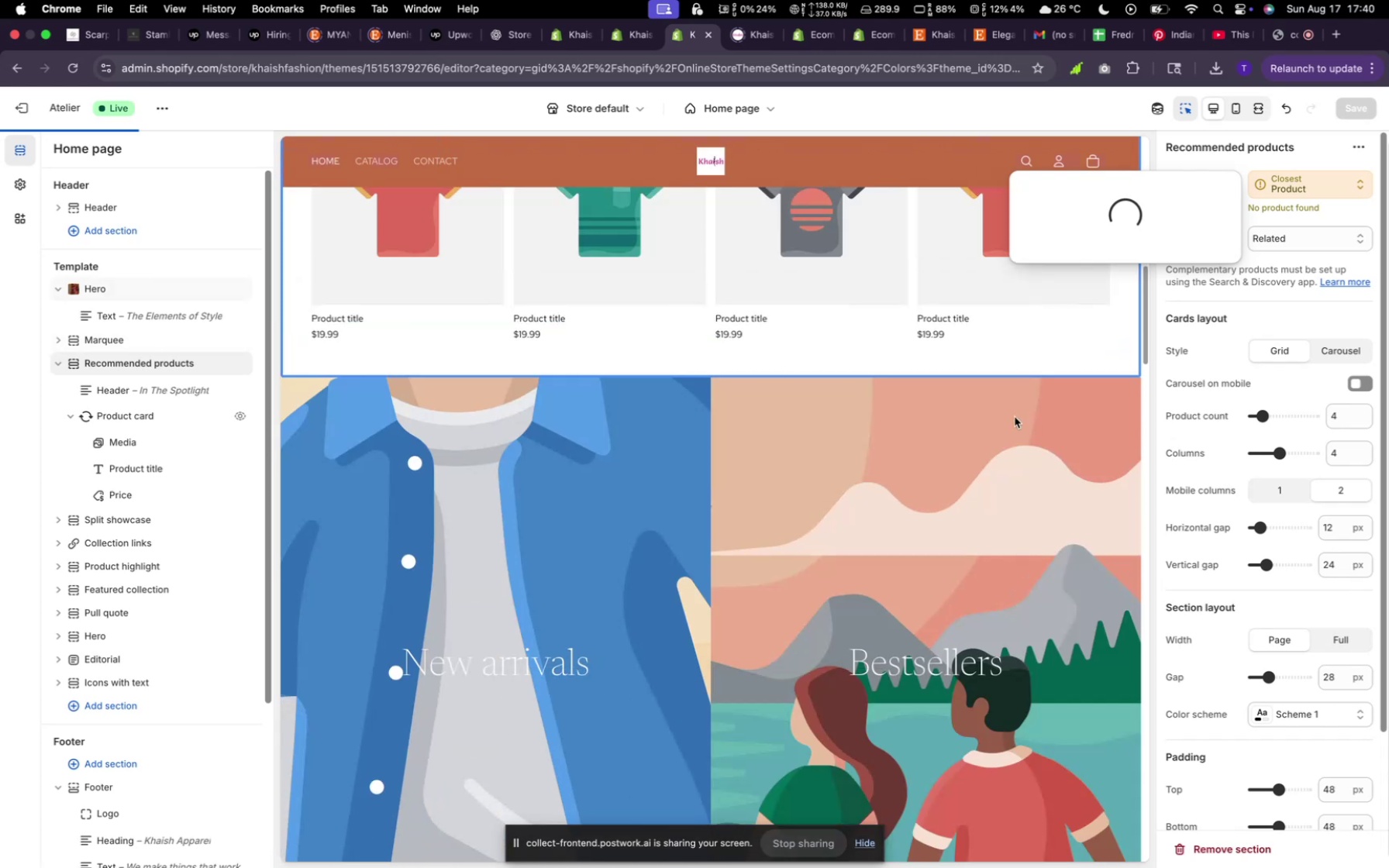 
scroll: coordinate [1015, 417], scroll_direction: up, amount: 6.0
 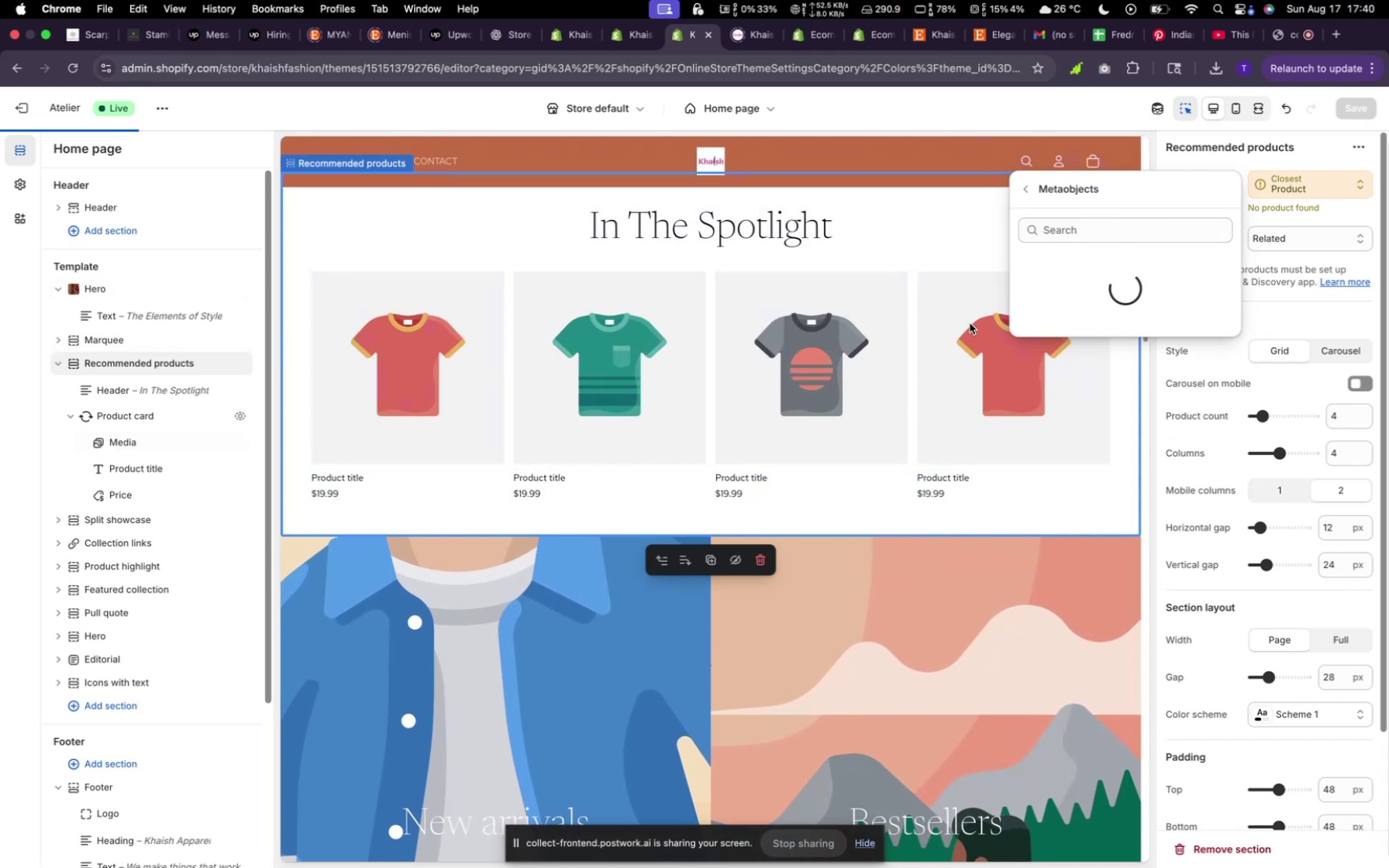 
wait(10.93)
 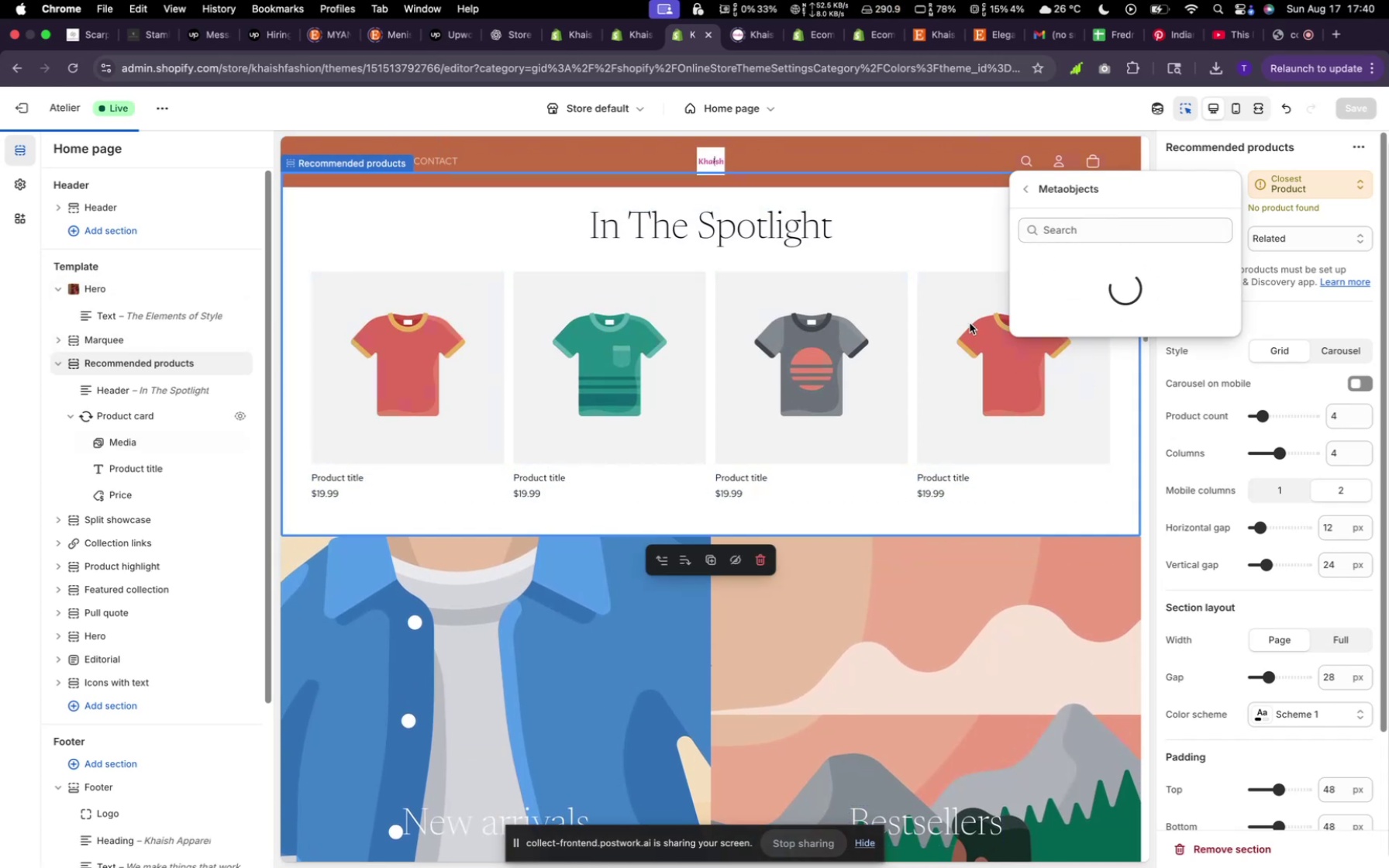 
left_click([1024, 197])
 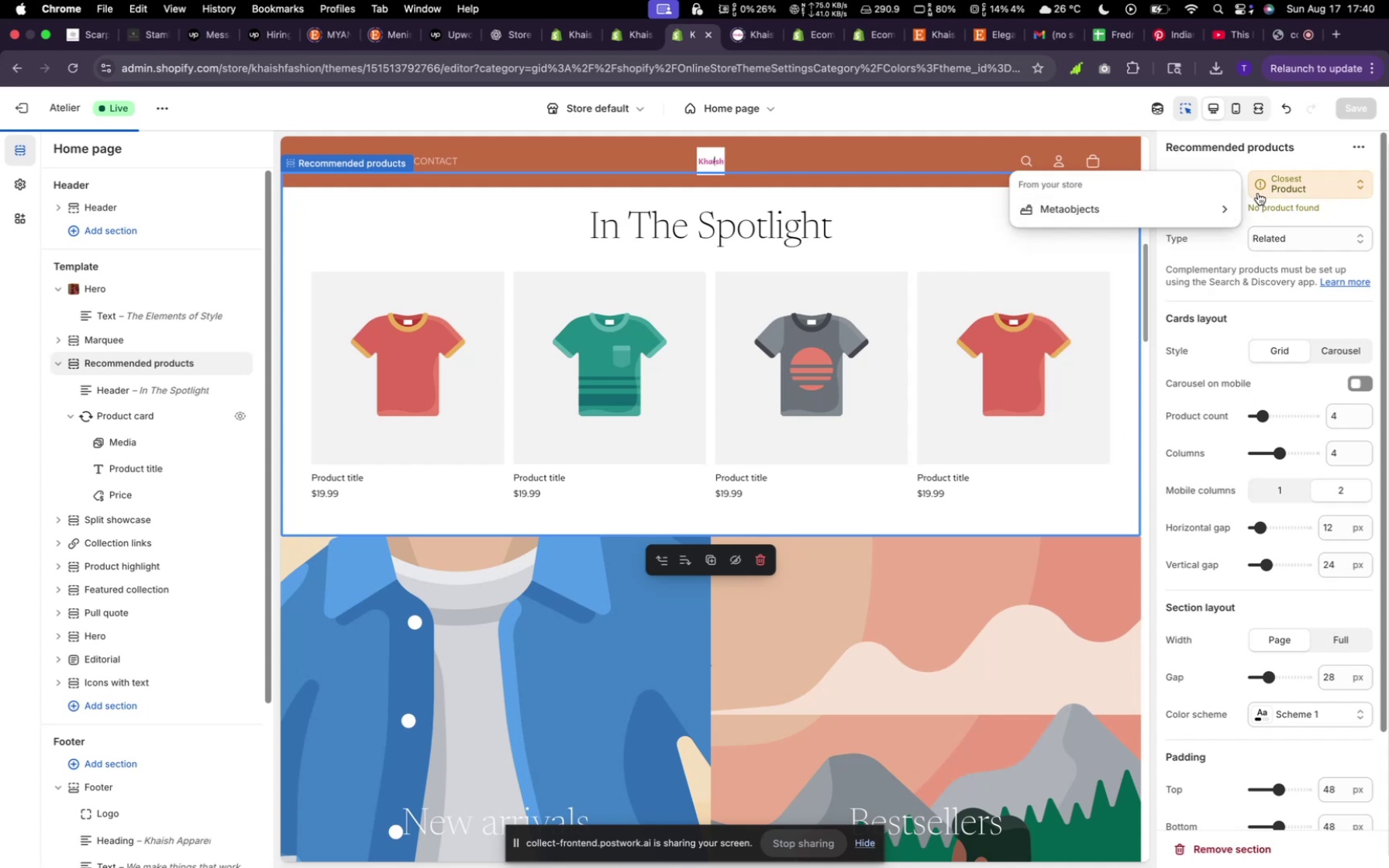 
left_click([1327, 177])
 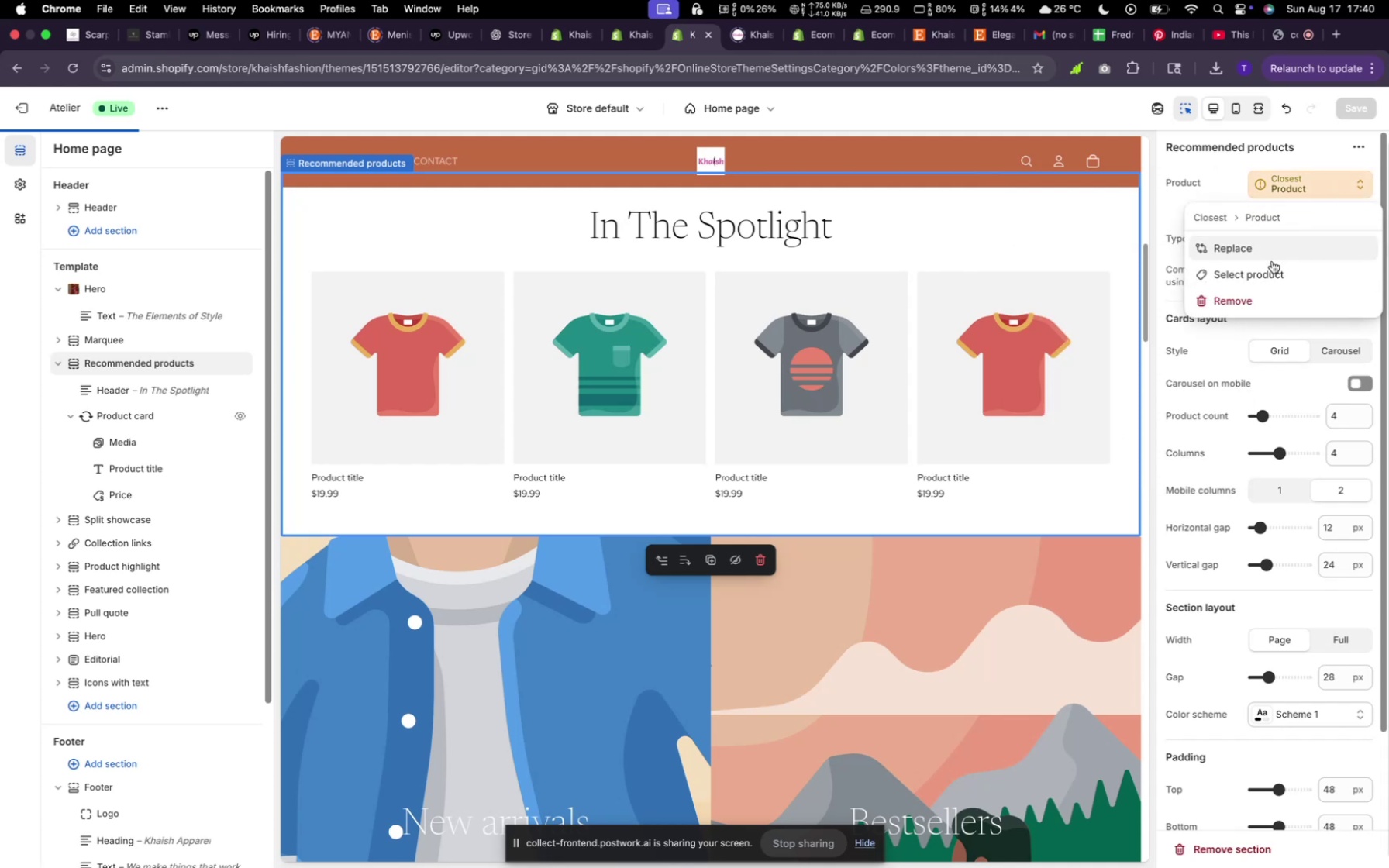 
left_click([1269, 274])
 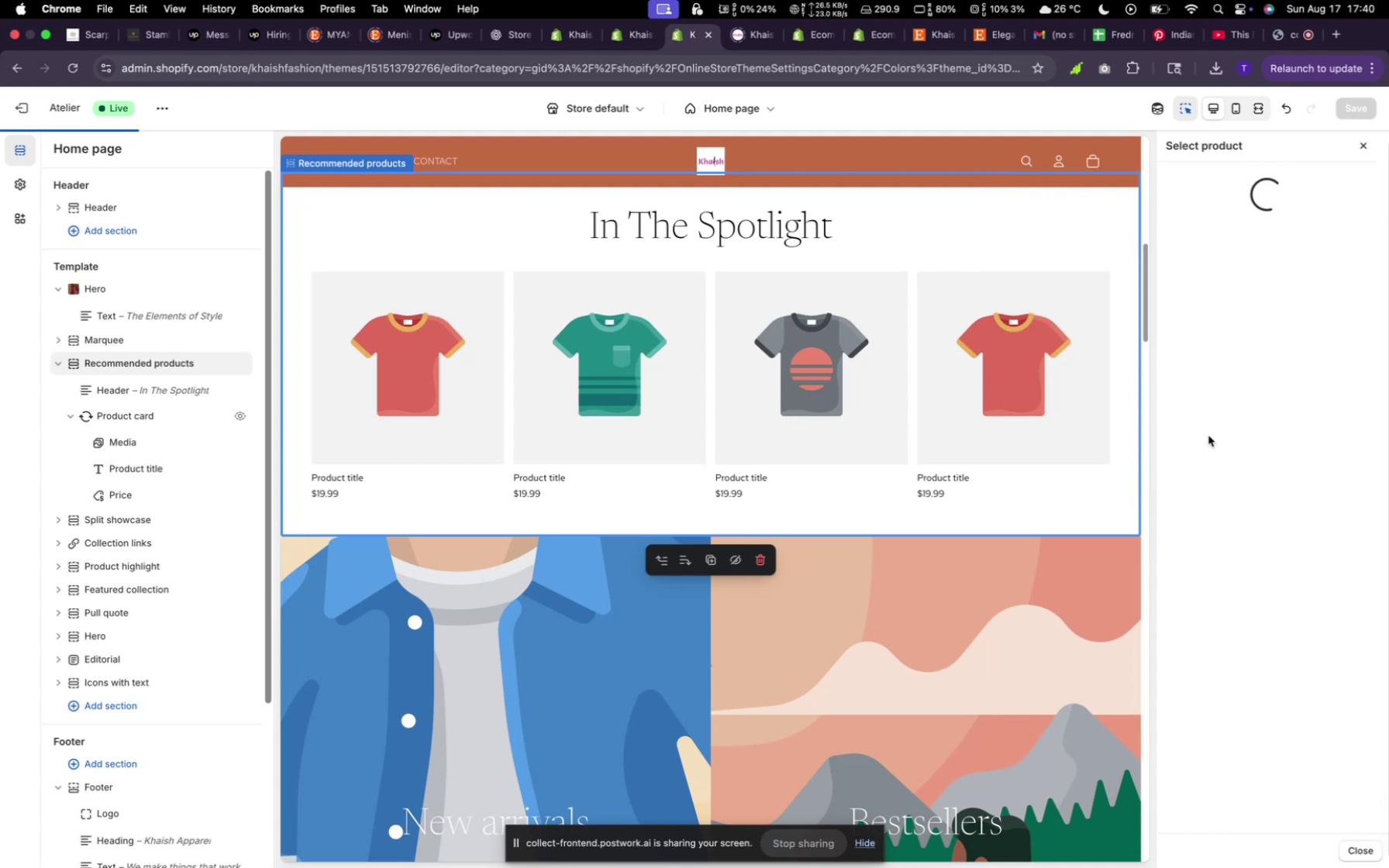 
wait(8.37)
 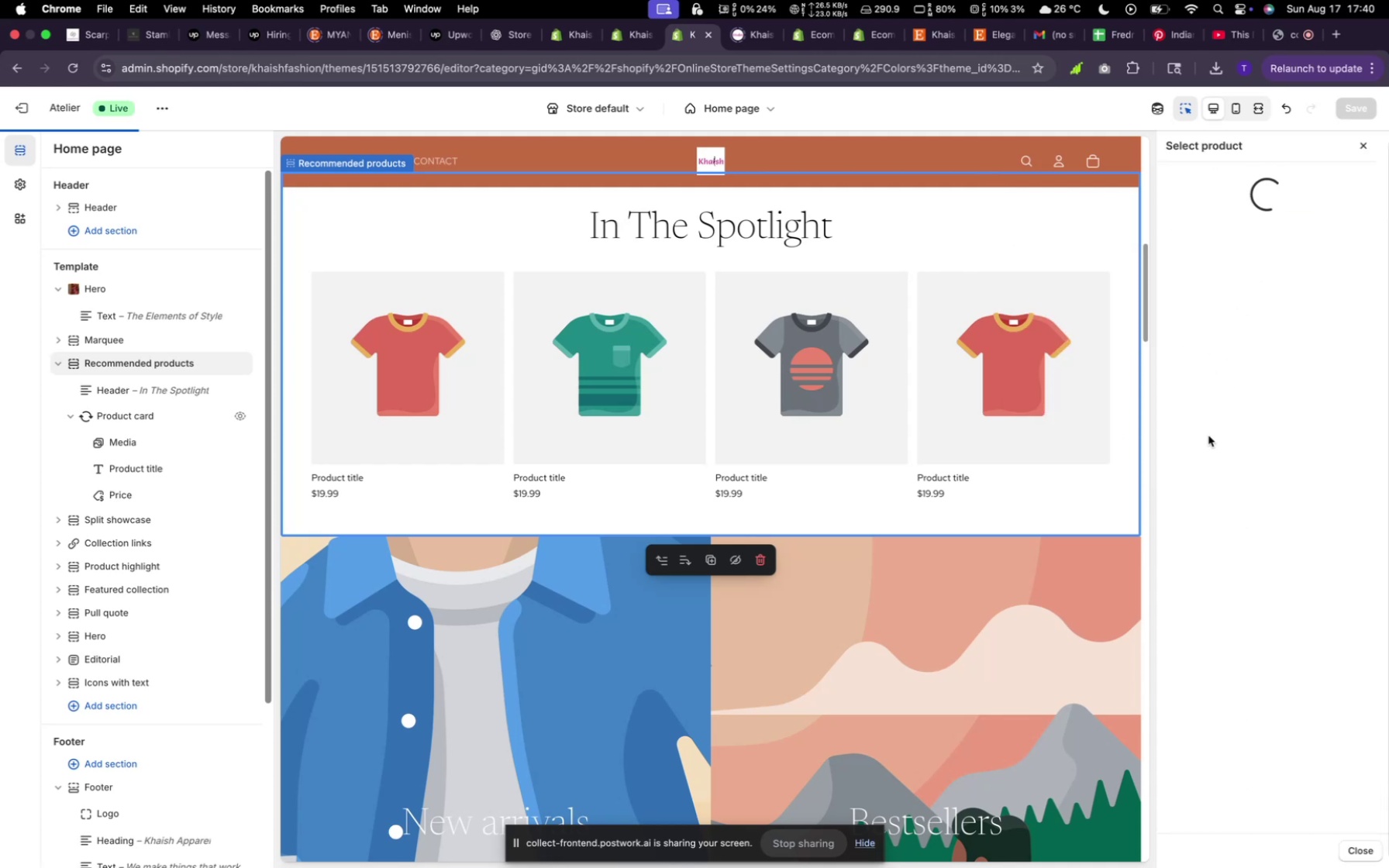 
left_click([1235, 313])
 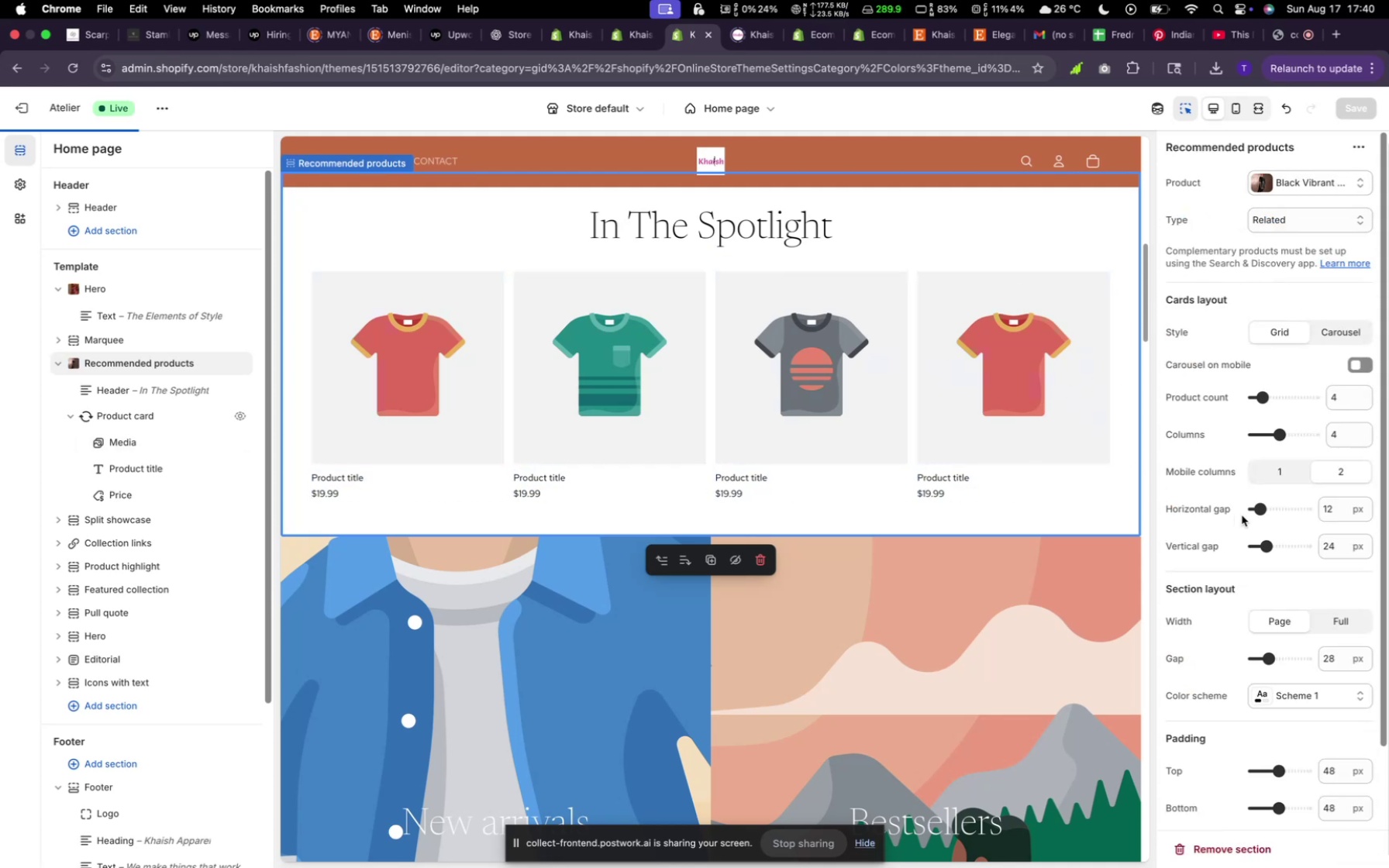 
wait(5.23)
 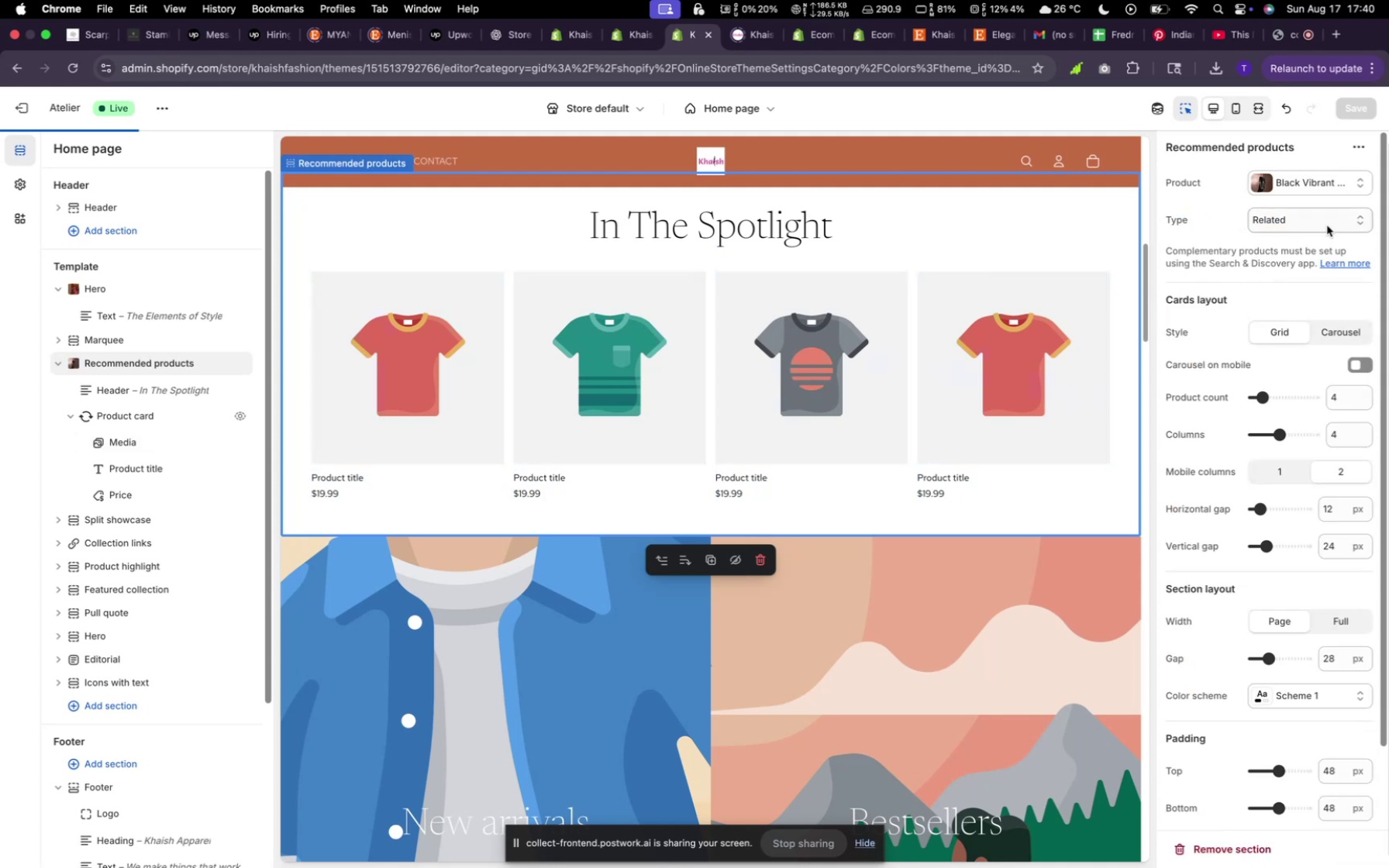 
scroll: coordinate [1246, 512], scroll_direction: up, amount: 9.0
 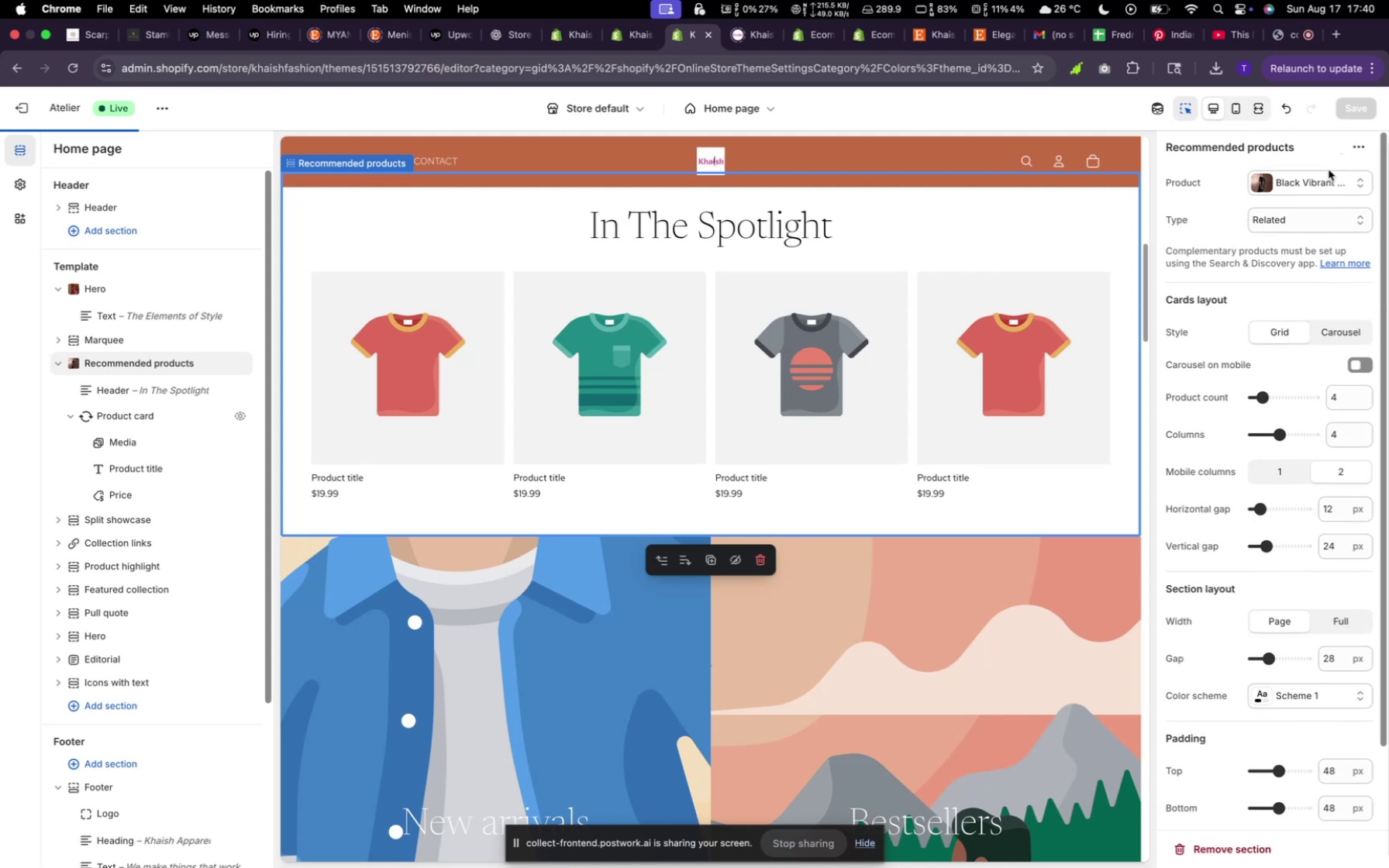 
left_click([1321, 191])
 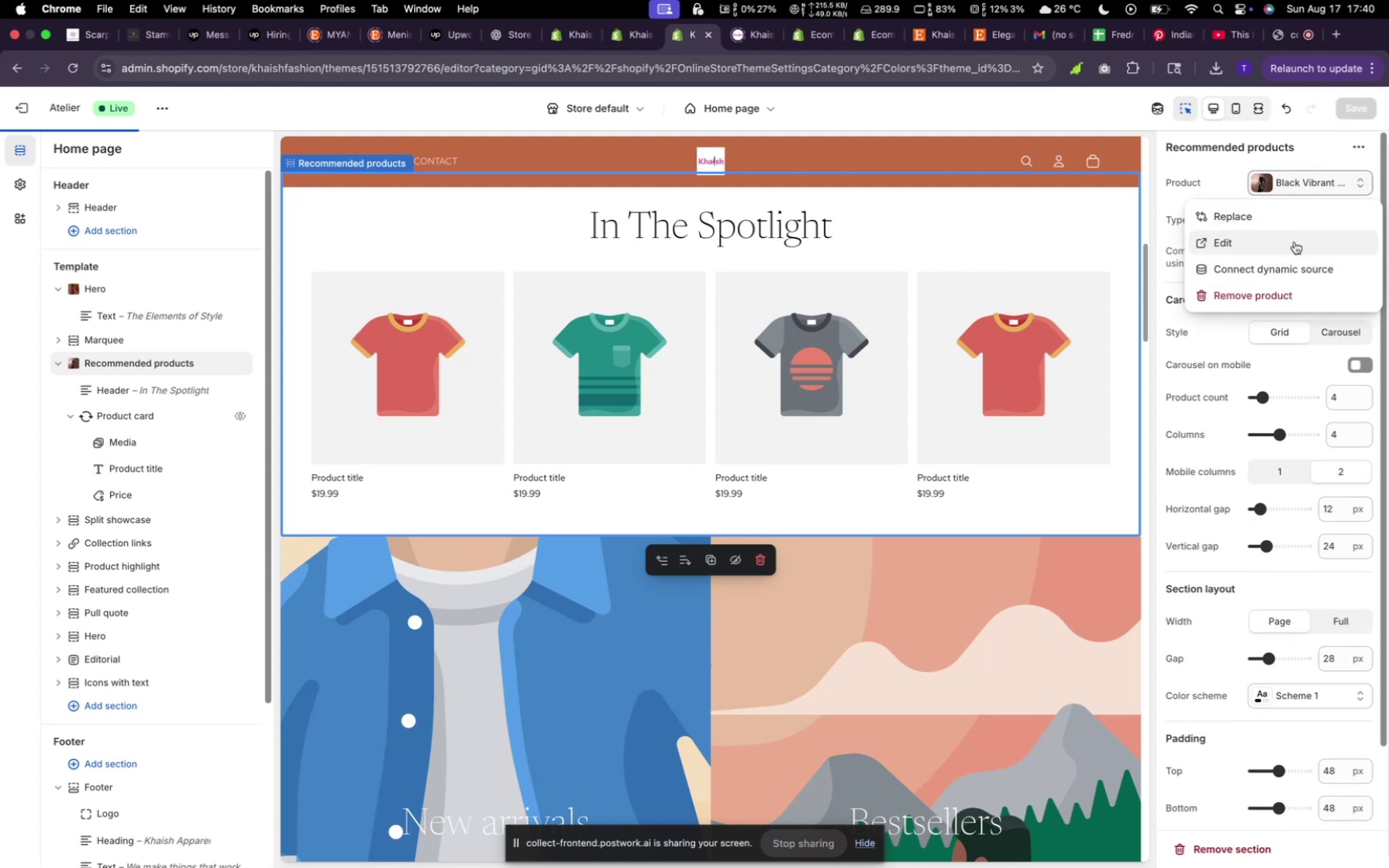 
left_click([1294, 245])
 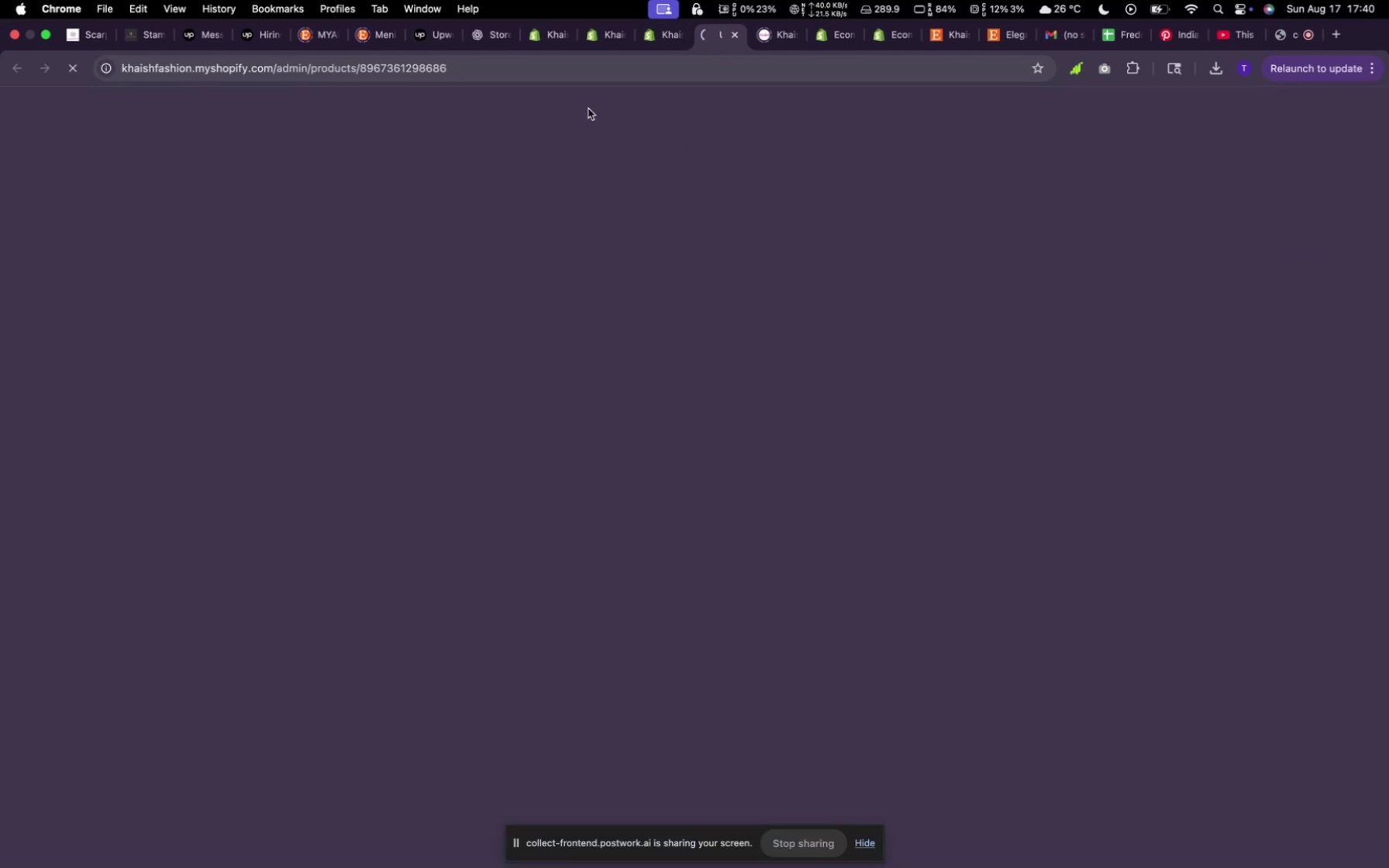 
mouse_move([647, 49])
 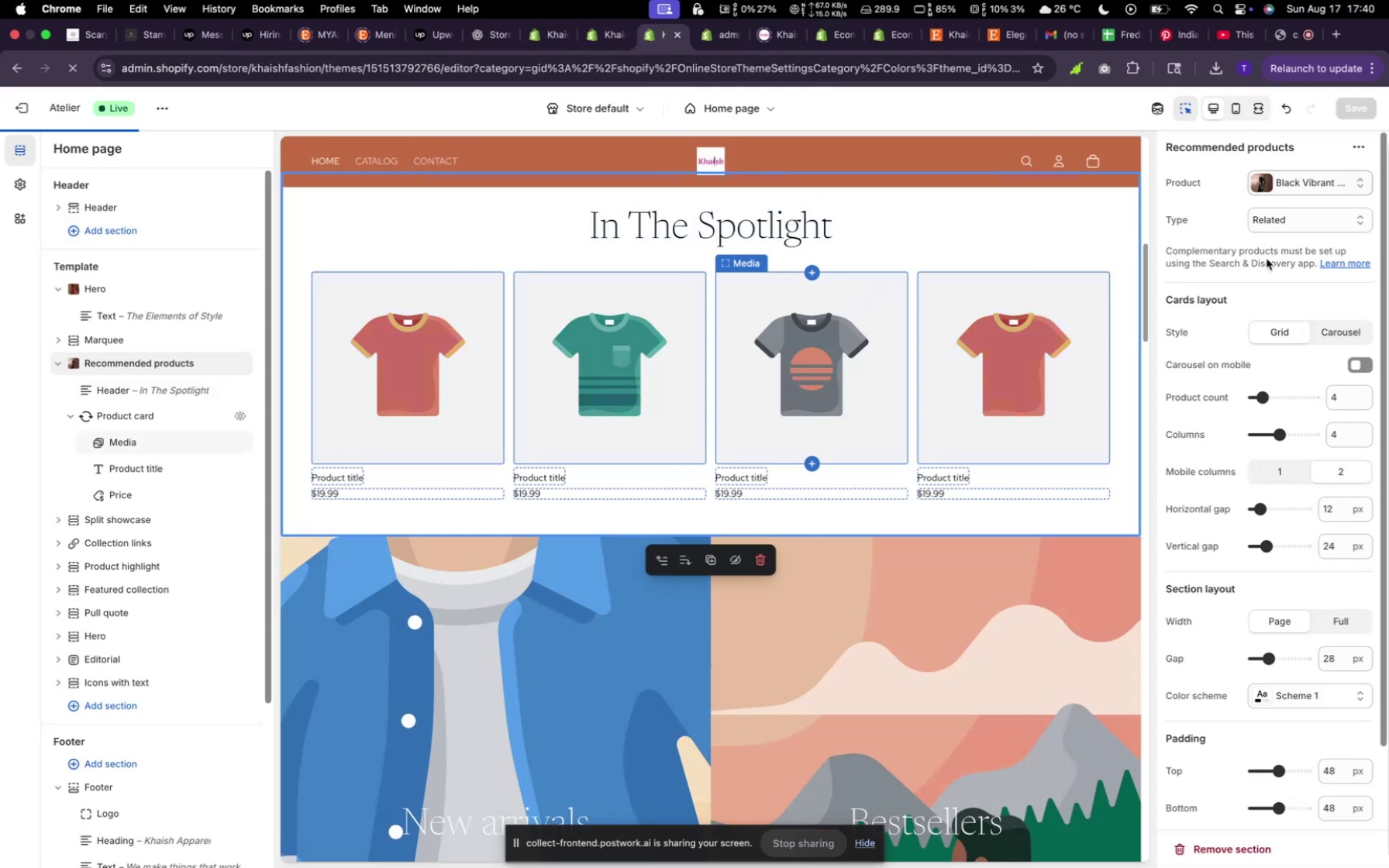 
wait(5.49)
 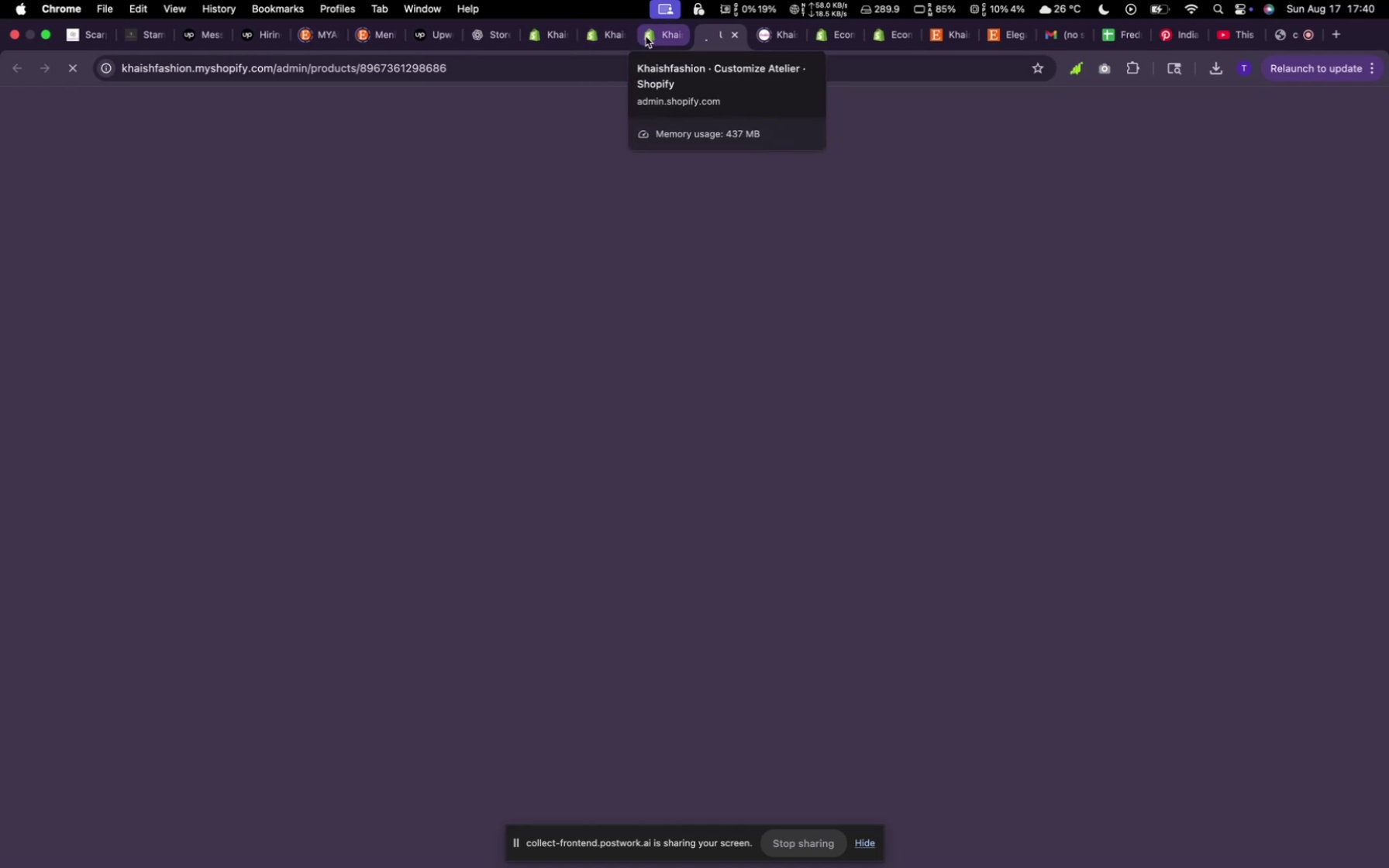 
left_click([1311, 224])
 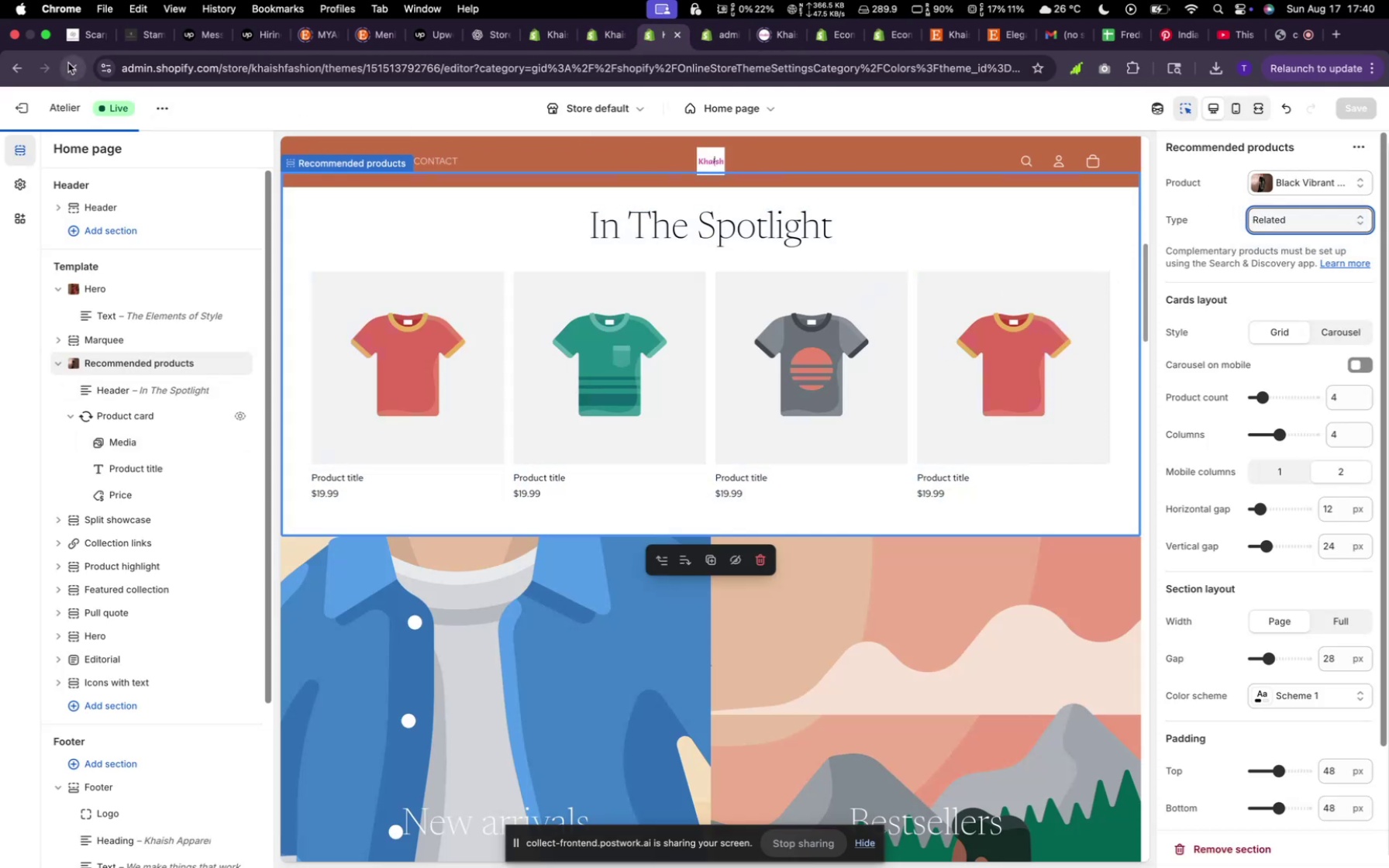 
scroll: coordinate [852, 400], scroll_direction: down, amount: 23.0
 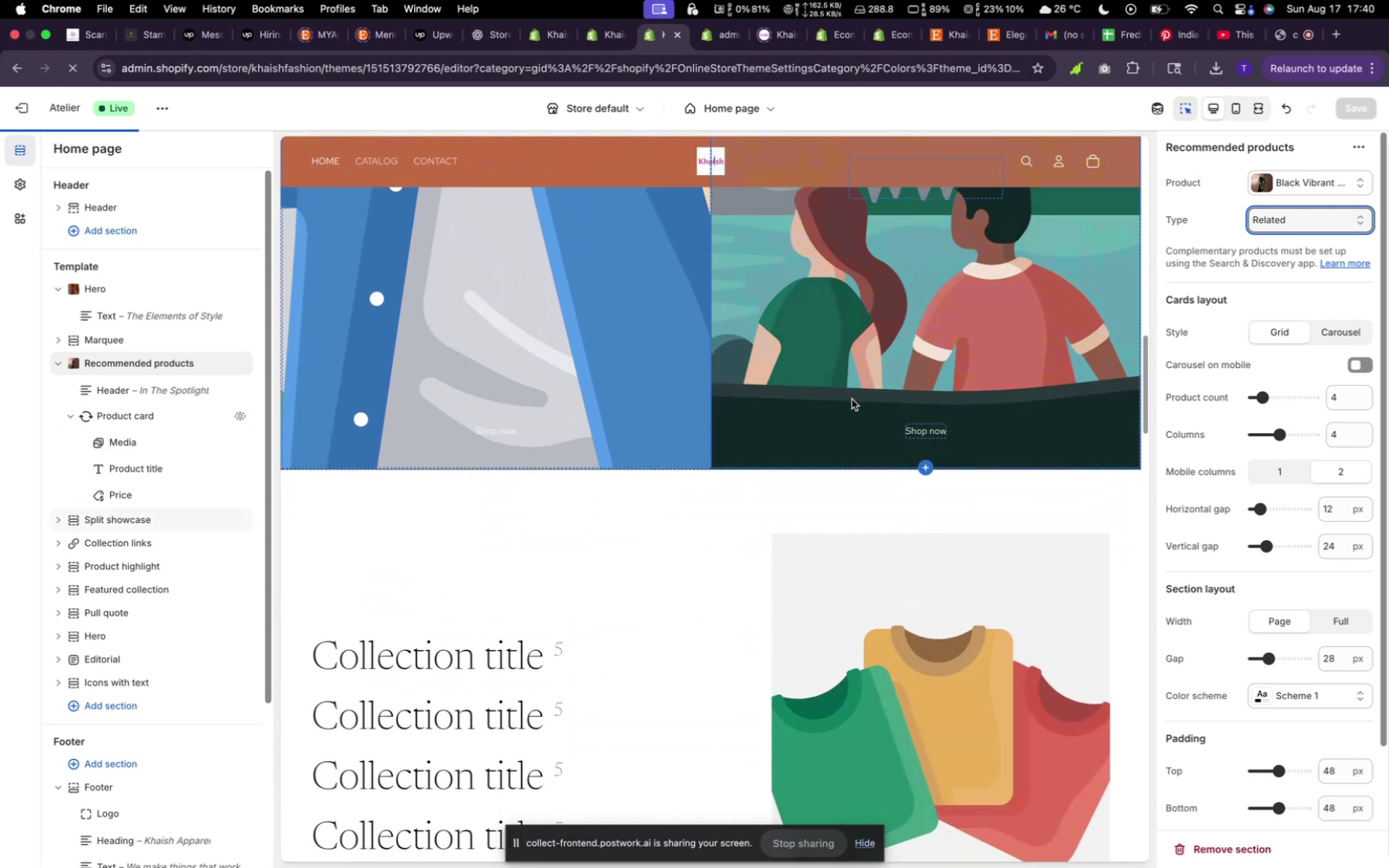 
scroll: coordinate [853, 400], scroll_direction: up, amount: 32.0
 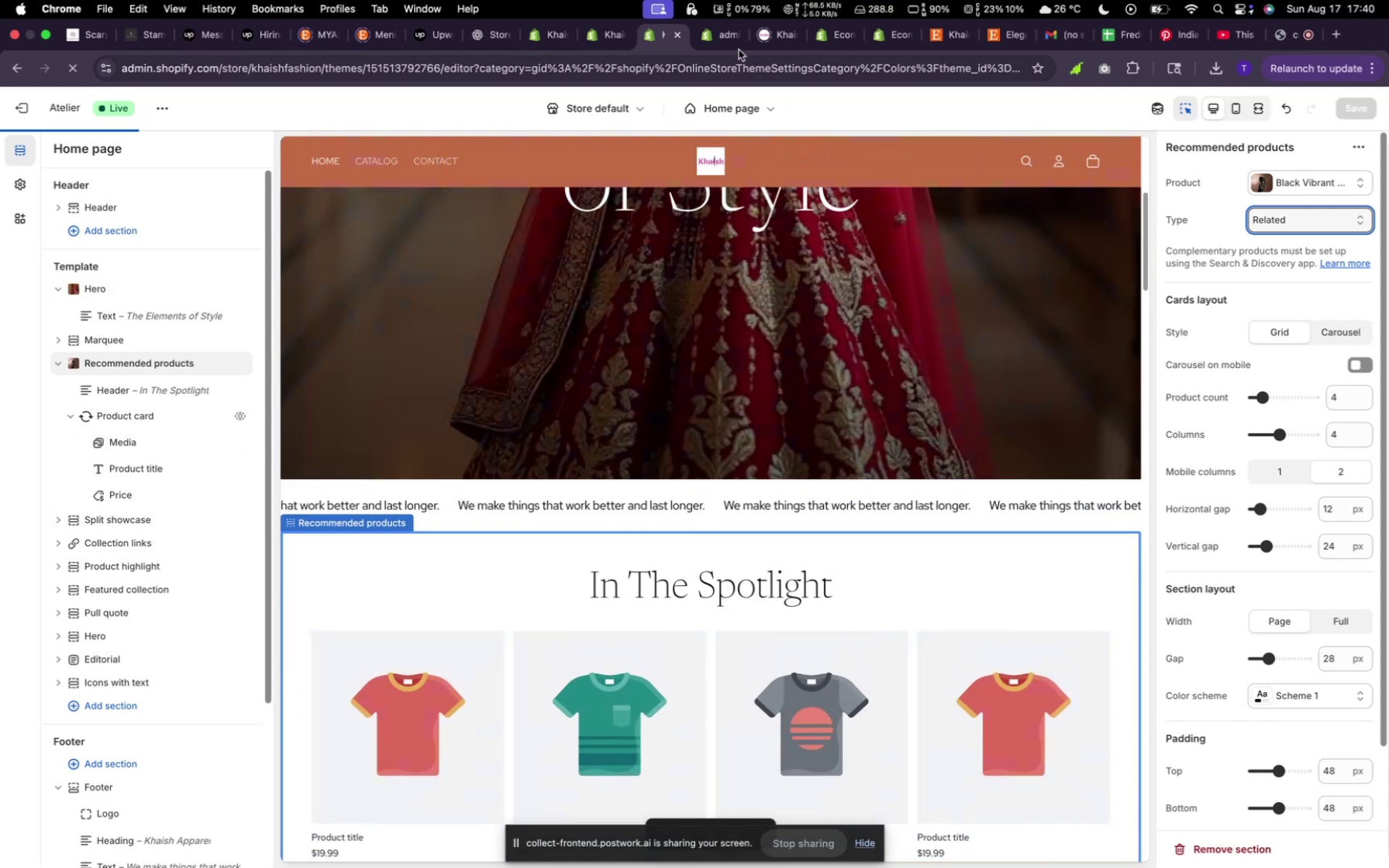 
left_click([720, 43])
 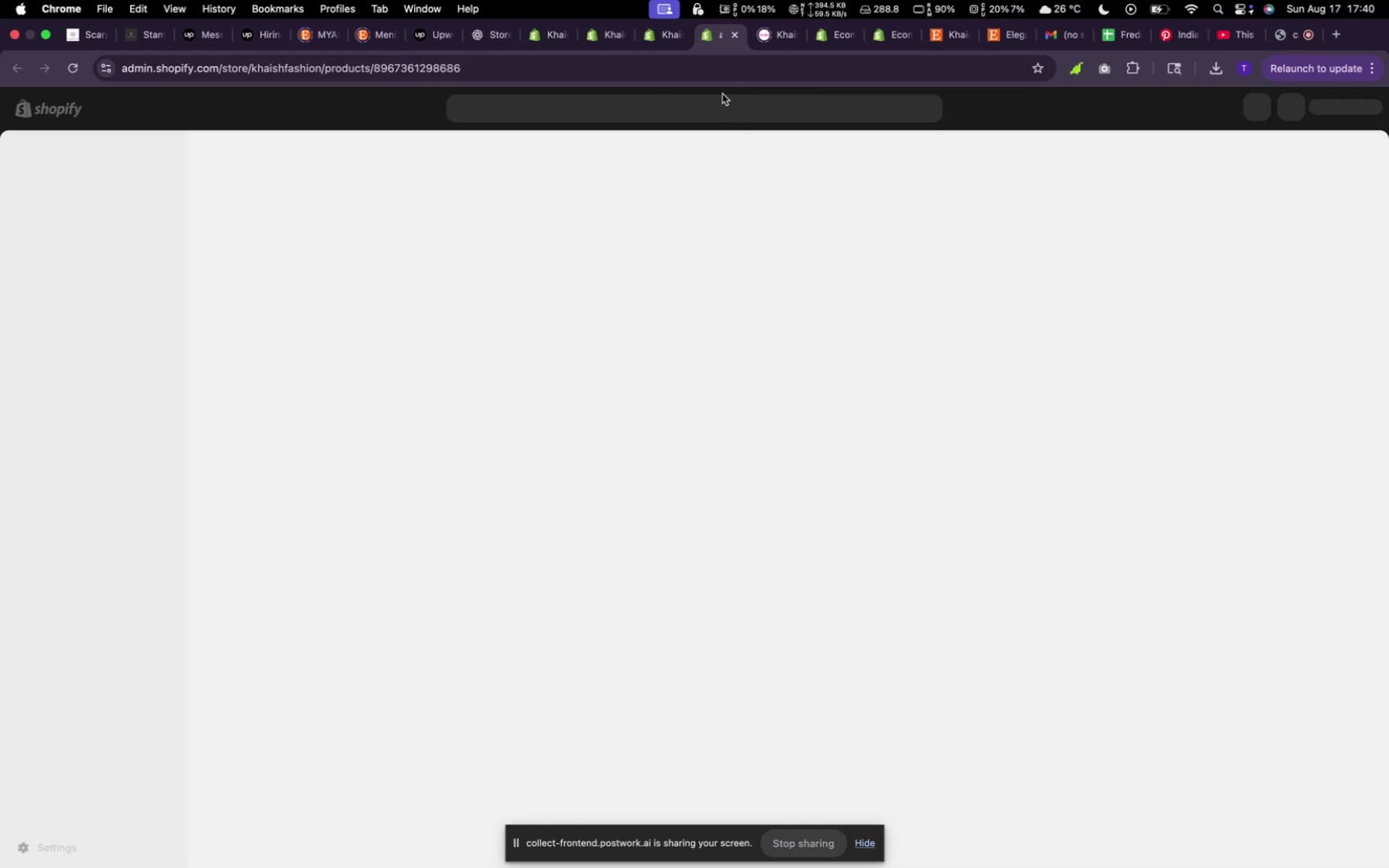 
wait(5.42)
 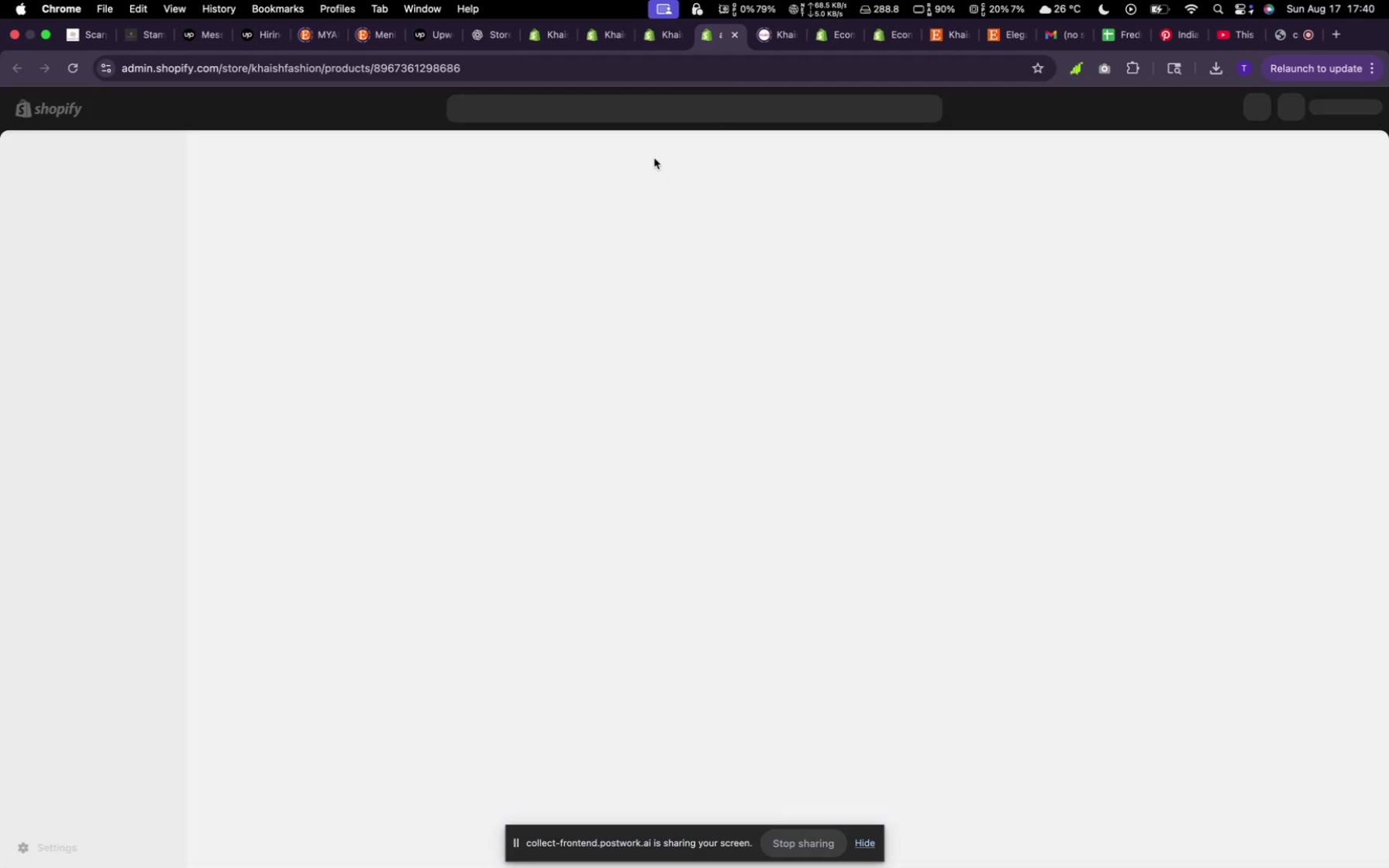 
left_click([665, 38])
 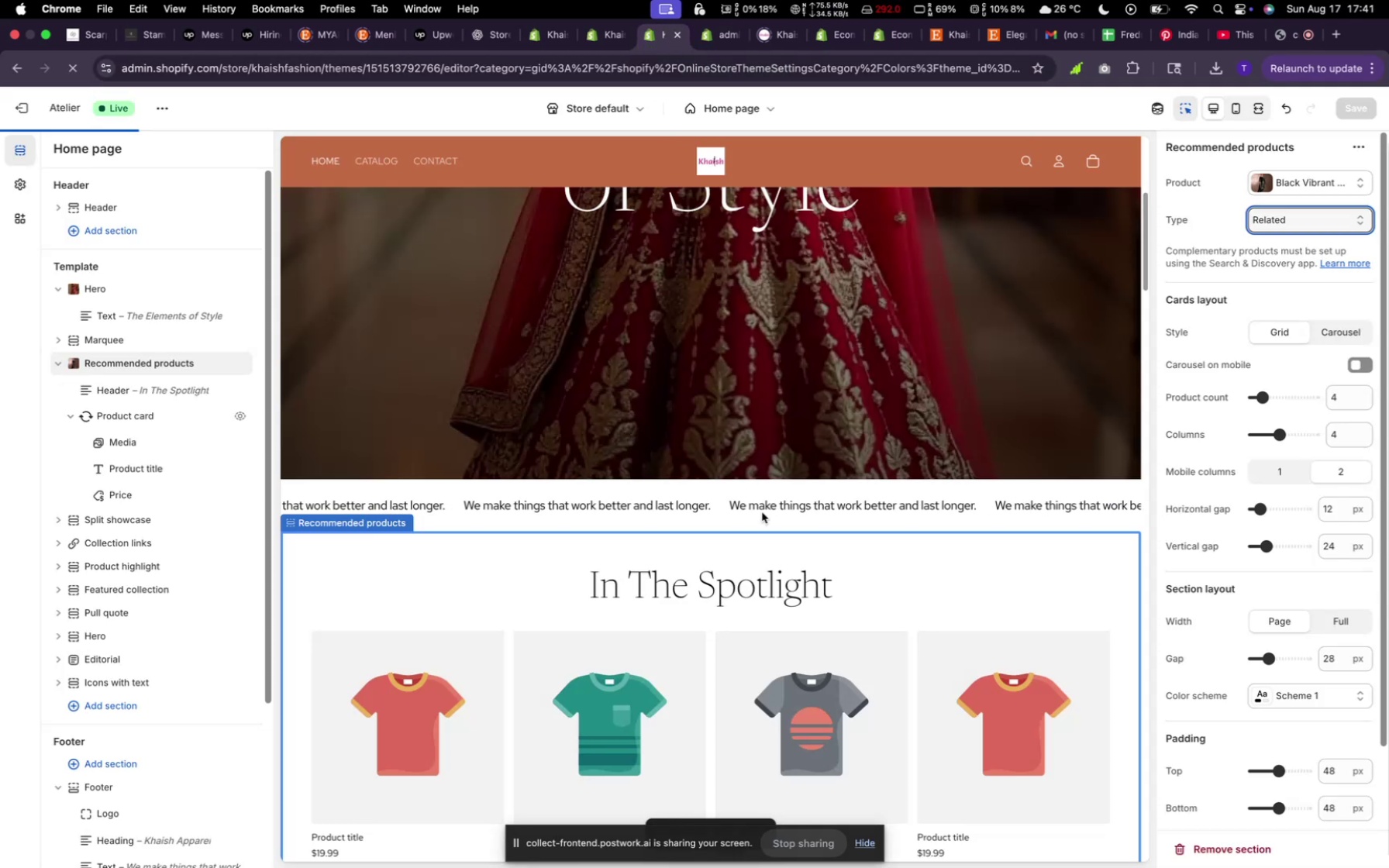 
scroll: coordinate [908, 434], scroll_direction: down, amount: 25.0
 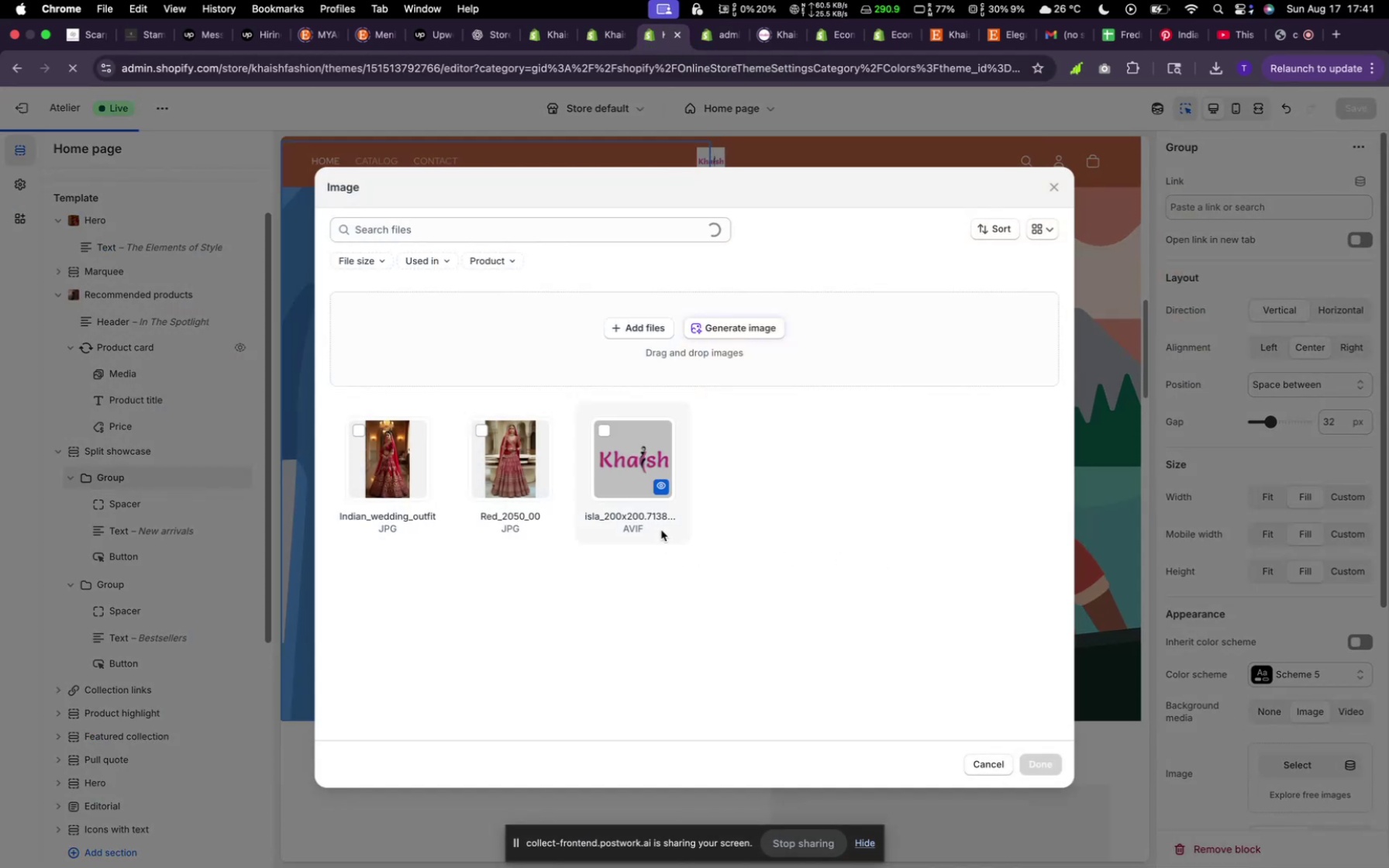 
wait(10.41)
 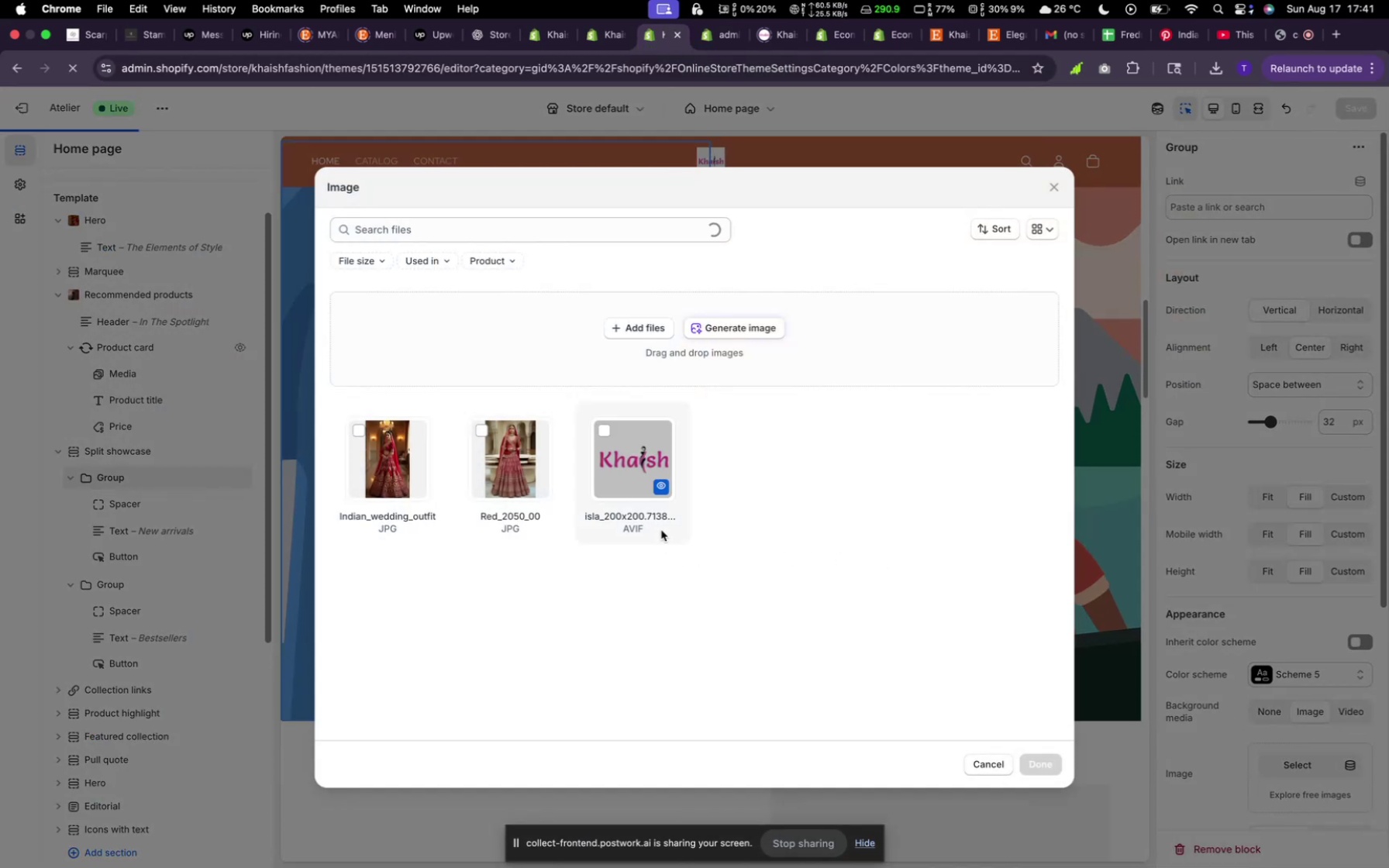 
left_click([1101, 412])
 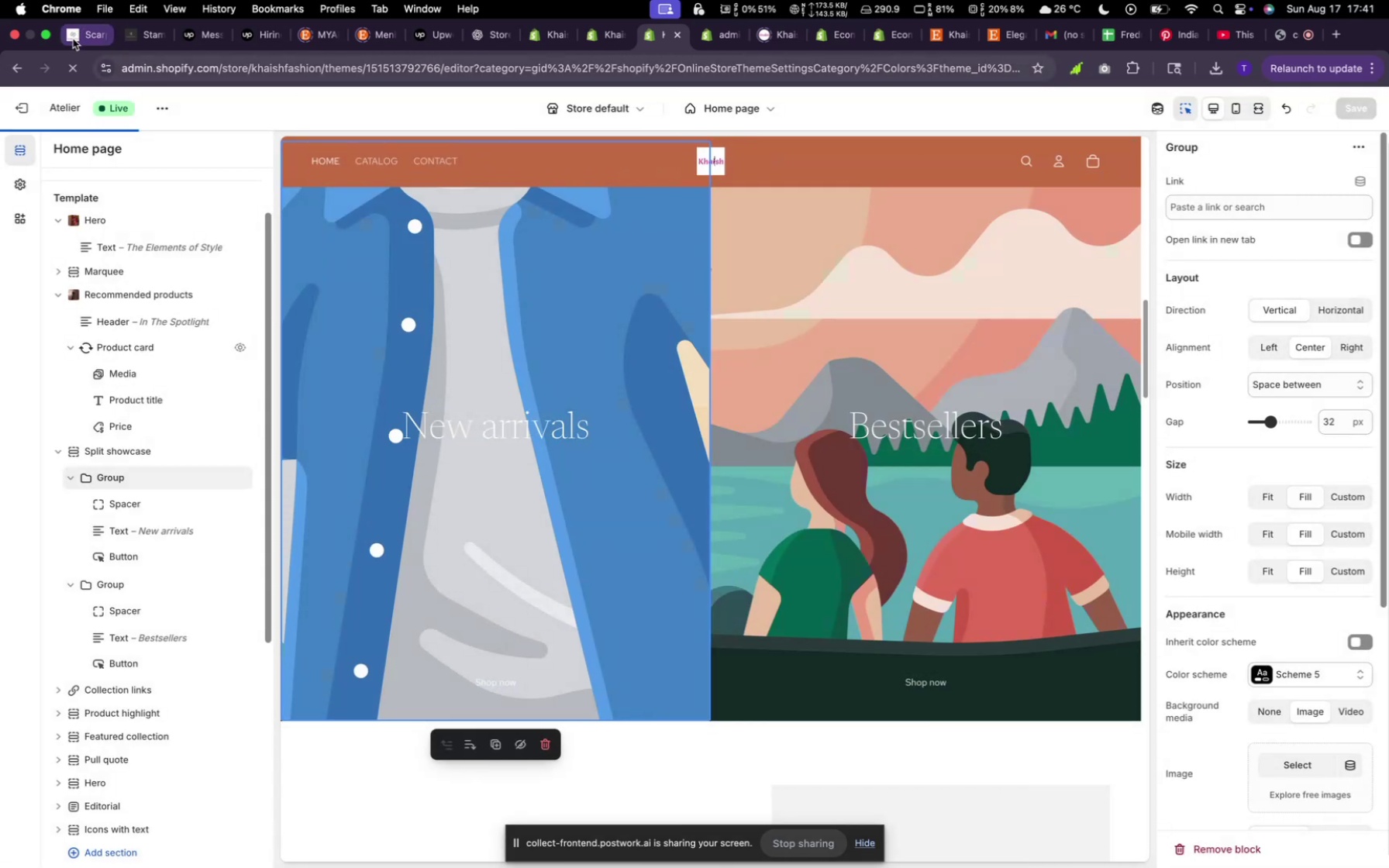 
left_click([67, 67])
 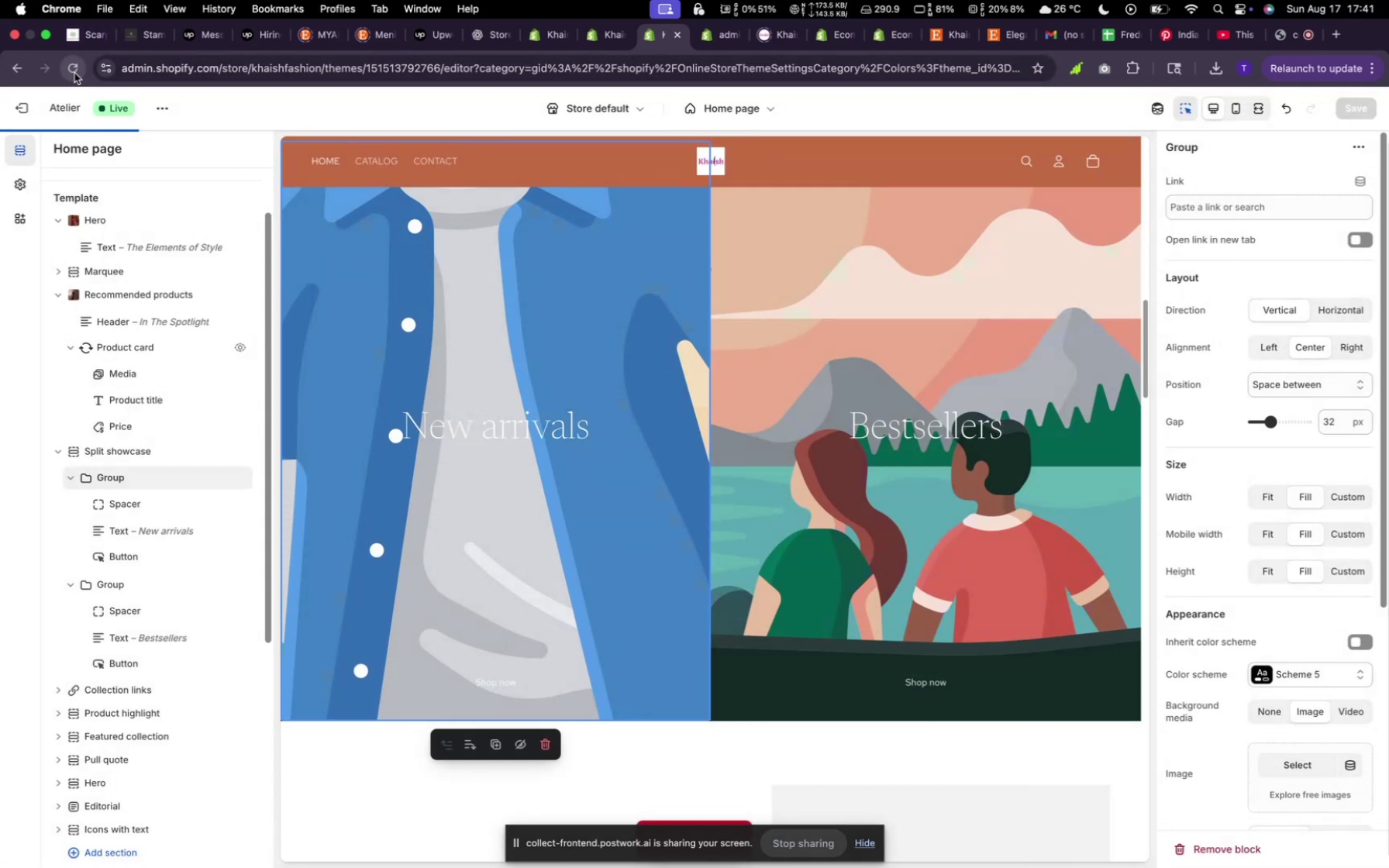 
left_click([75, 73])
 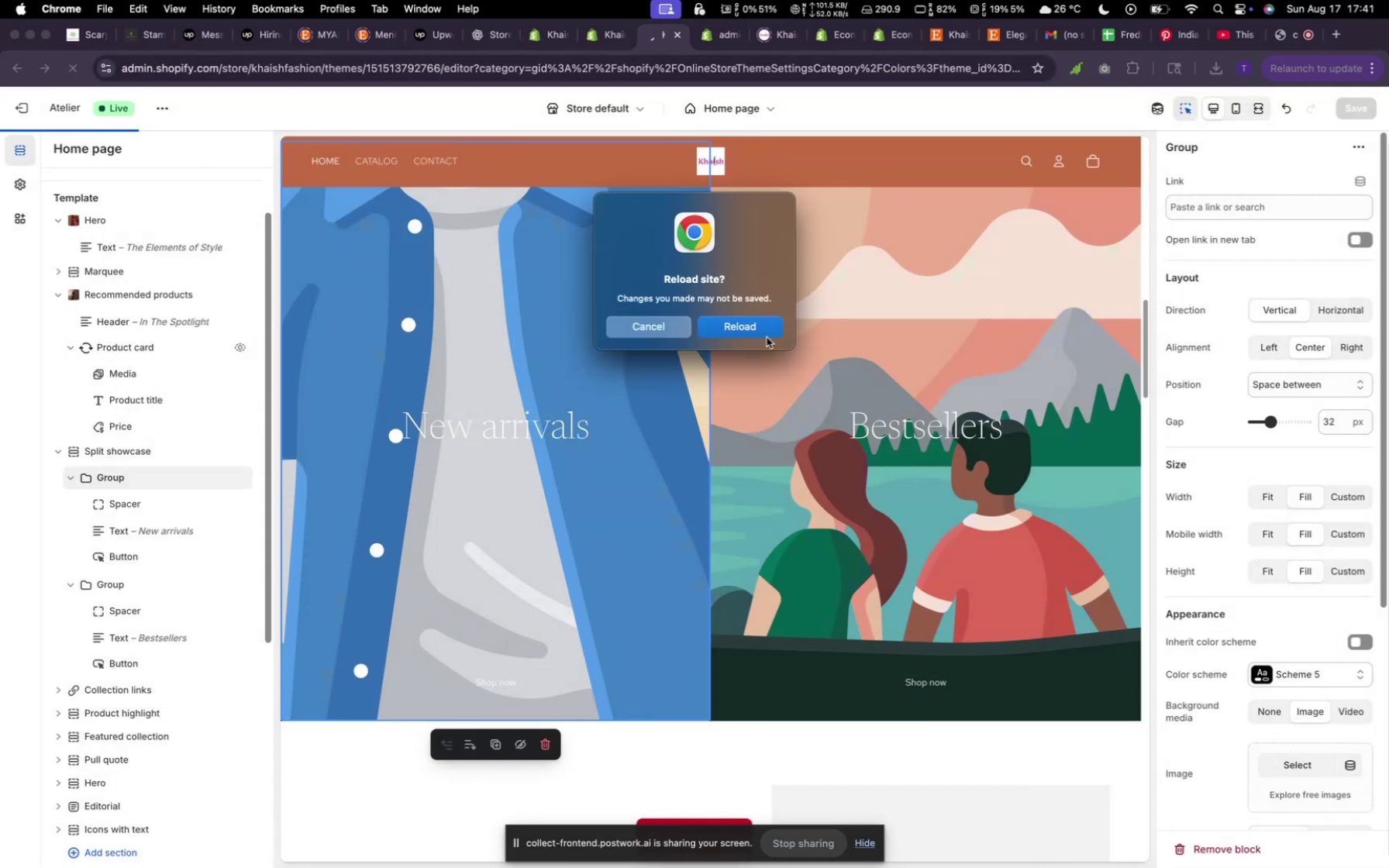 
left_click([746, 324])
 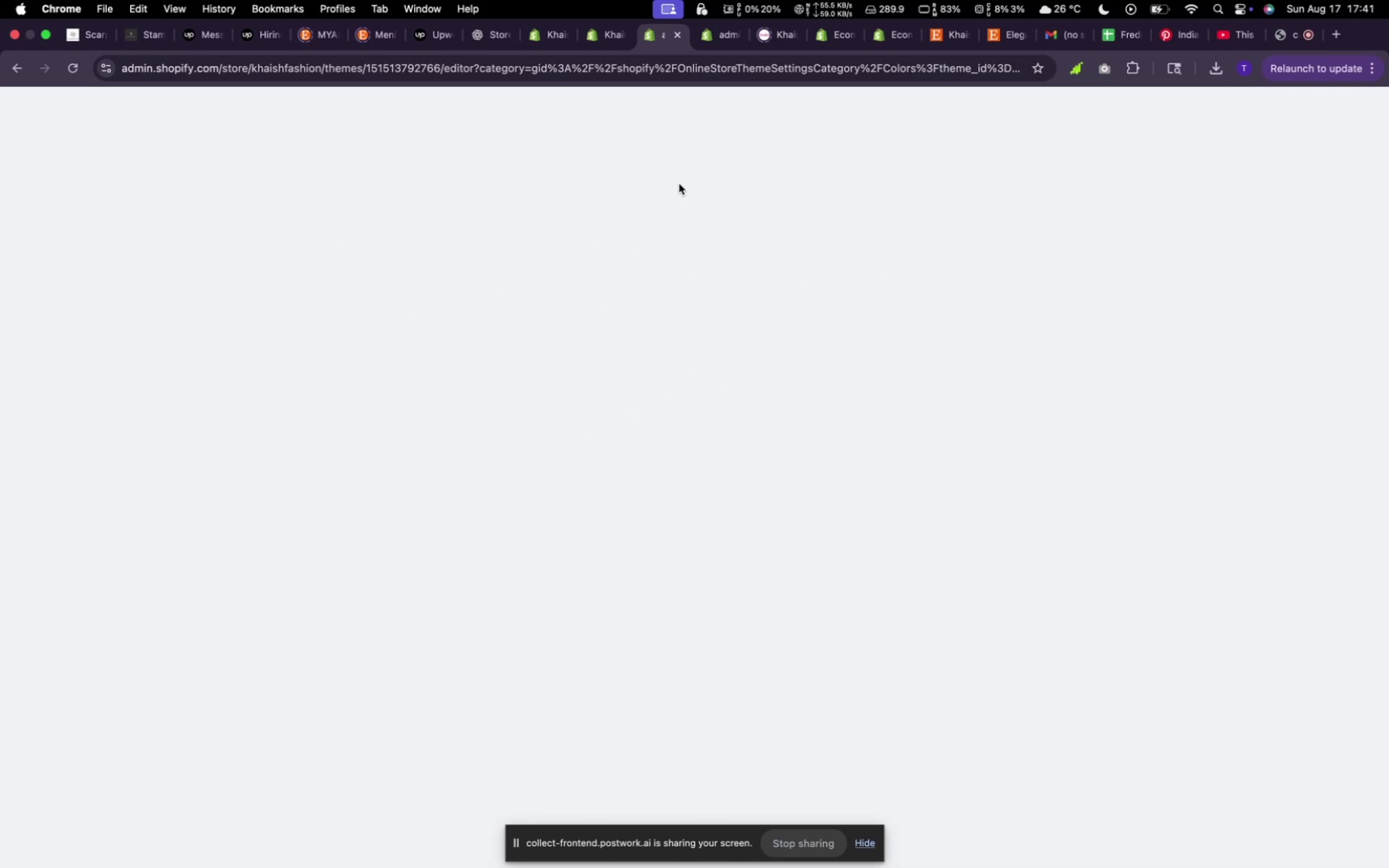 
wait(23.86)
 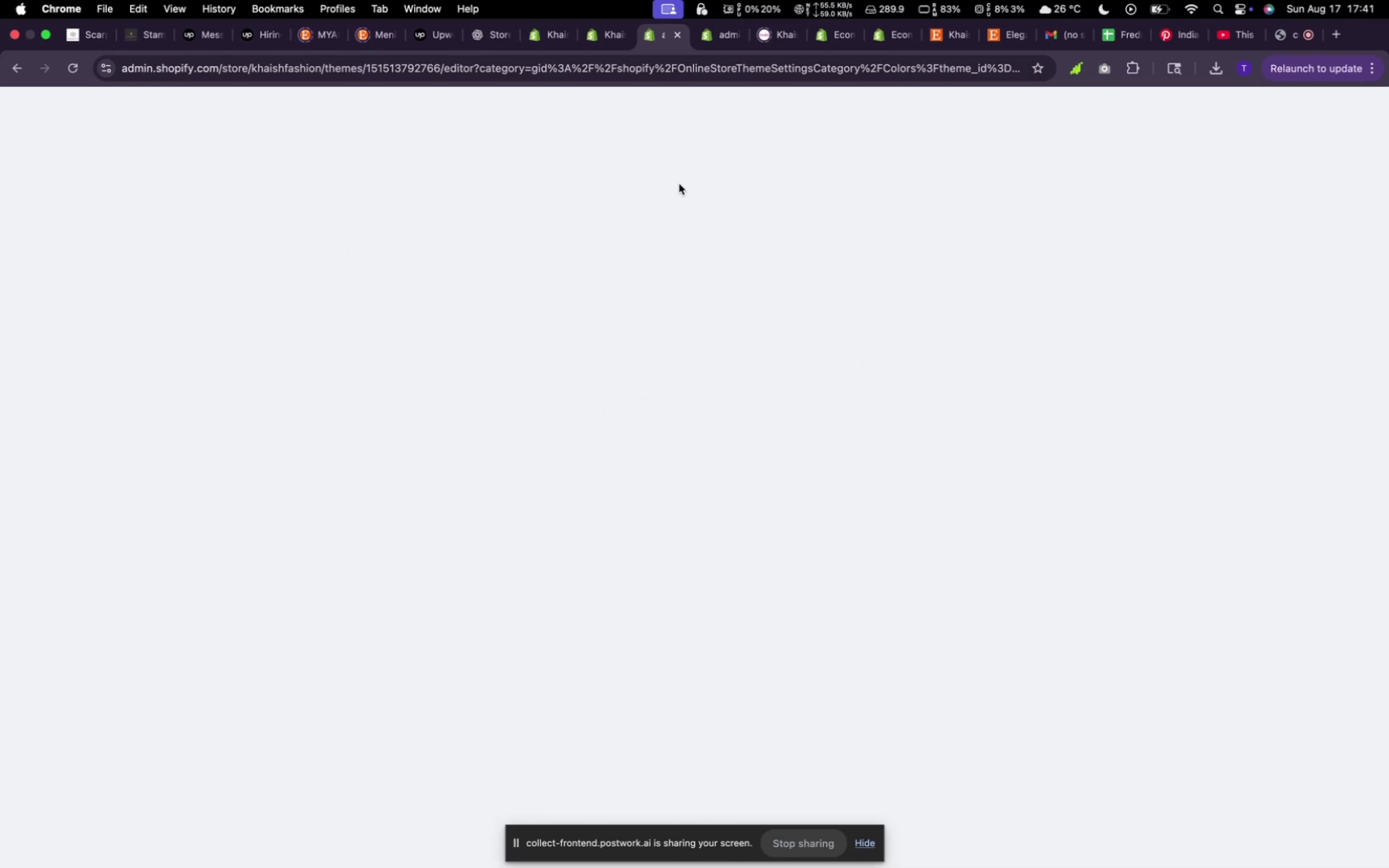 
left_click([610, 30])
 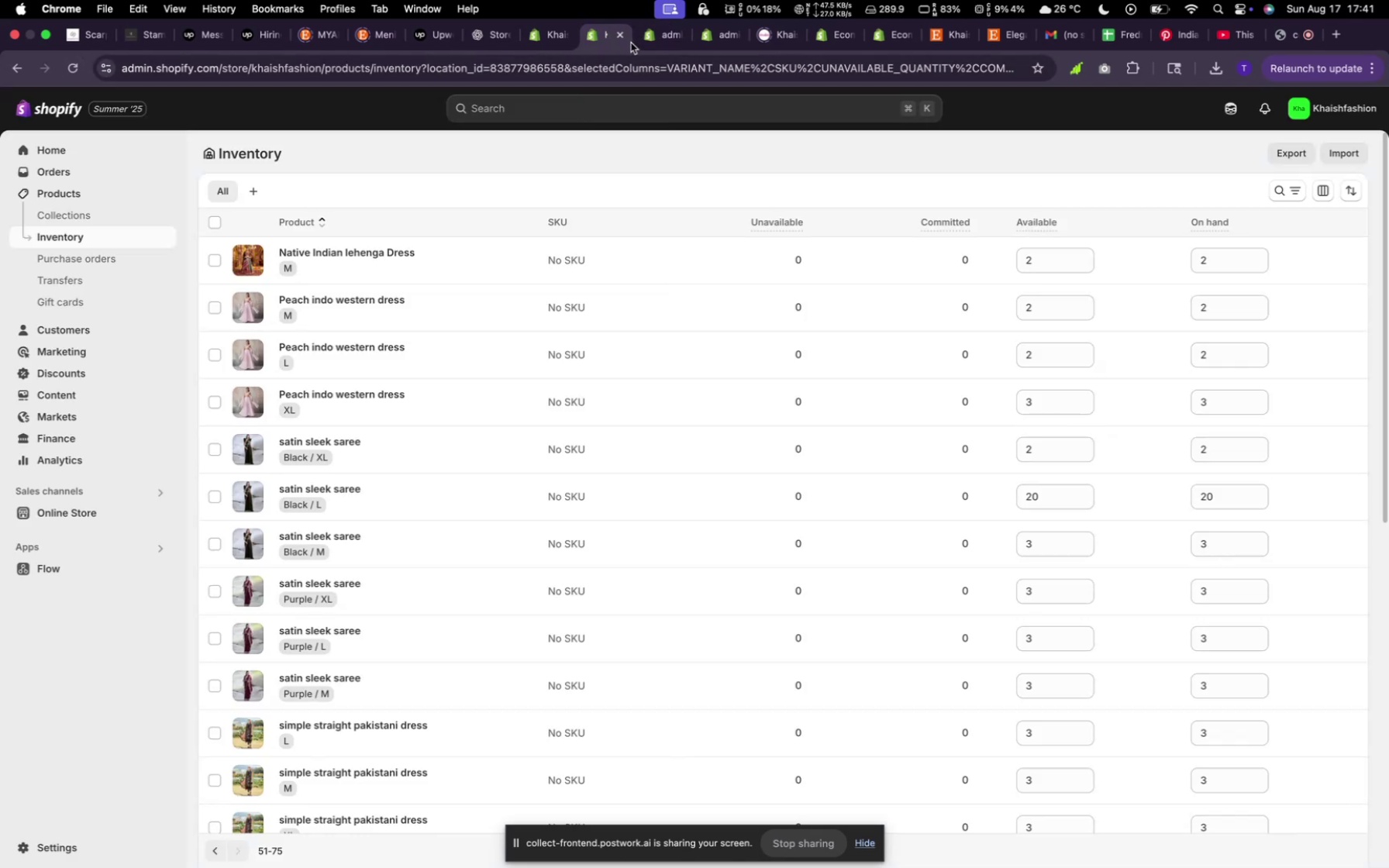 
left_click([653, 40])
 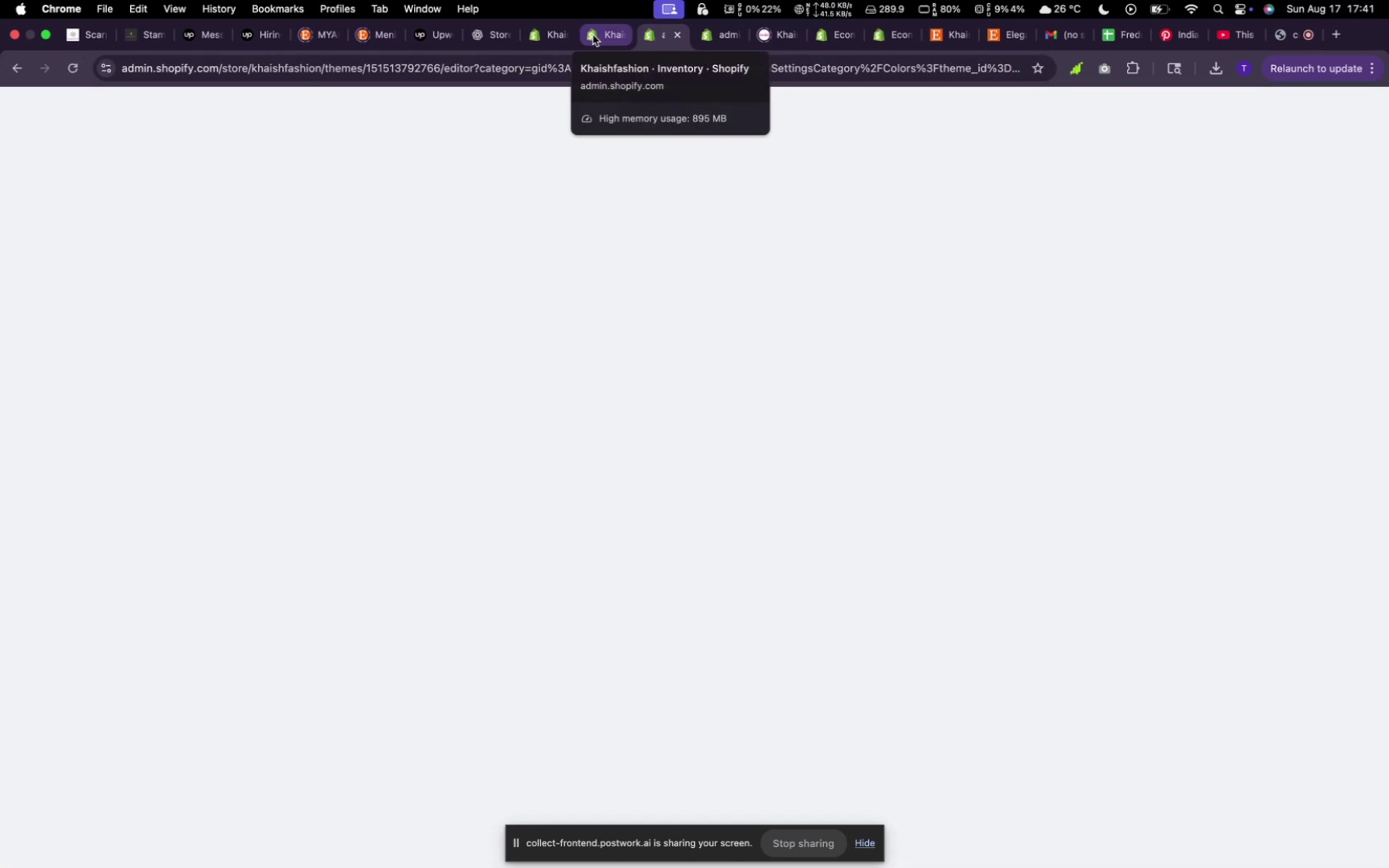 
left_click([598, 36])
 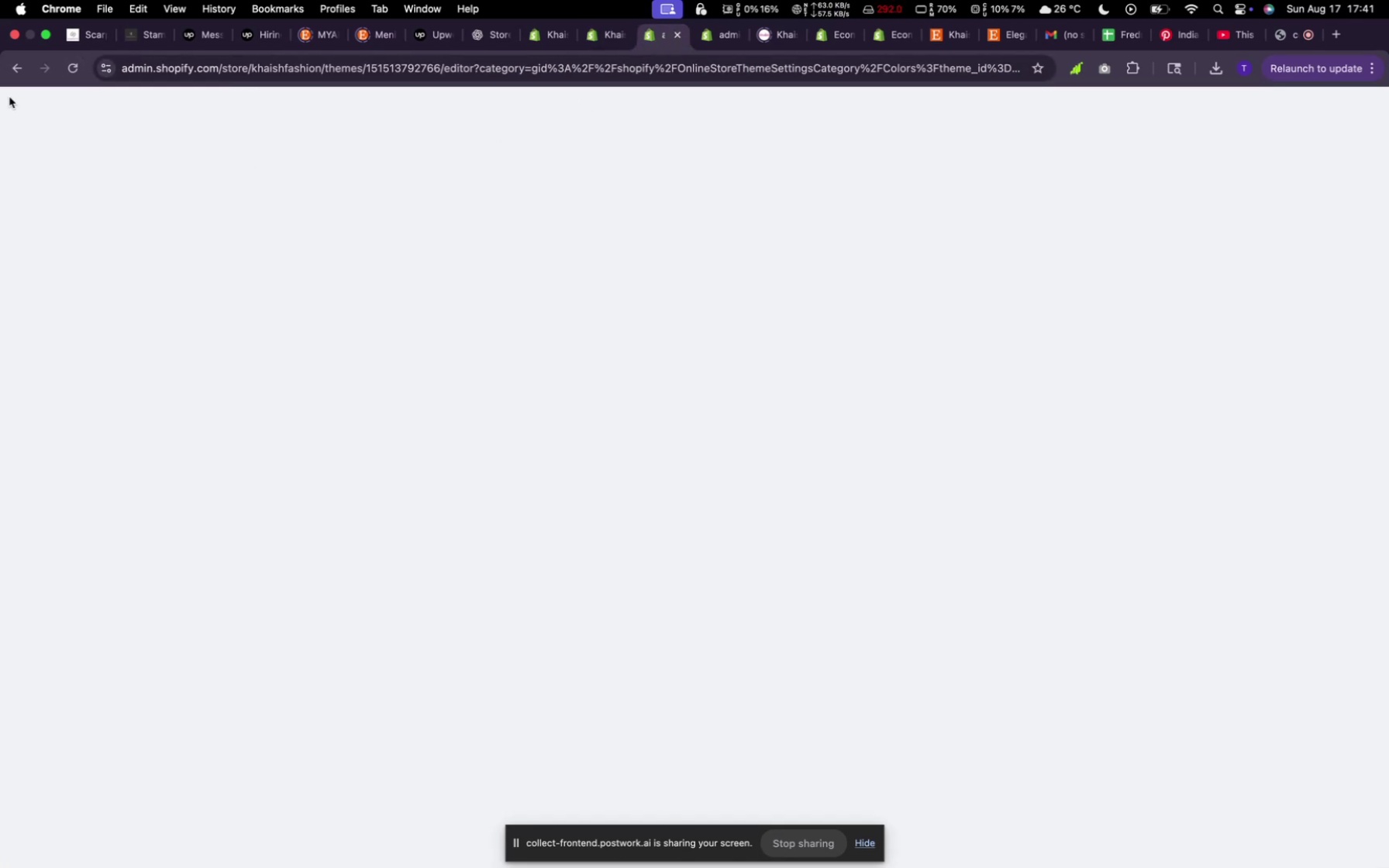 
left_click([66, 72])
 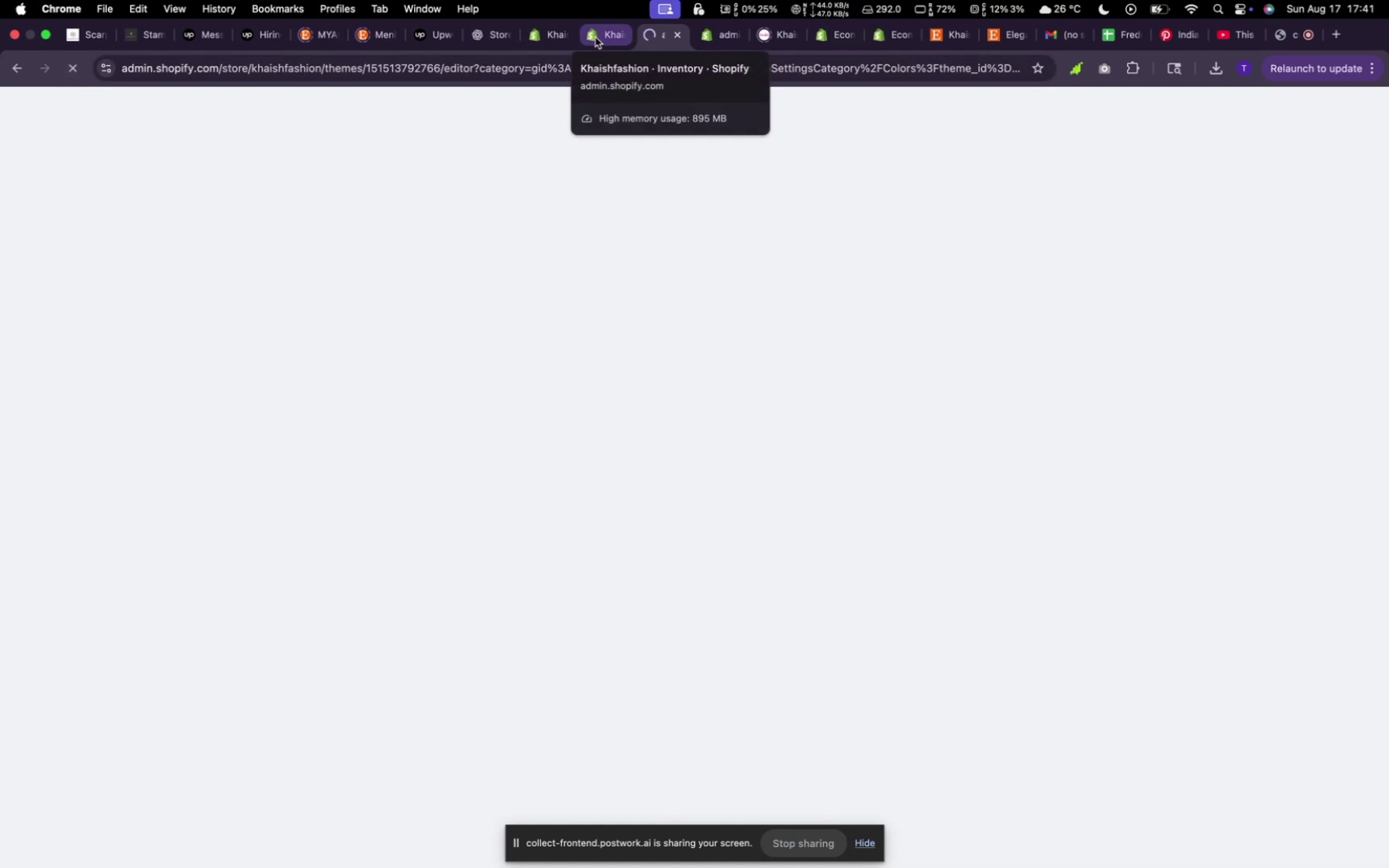 
left_click([595, 37])
 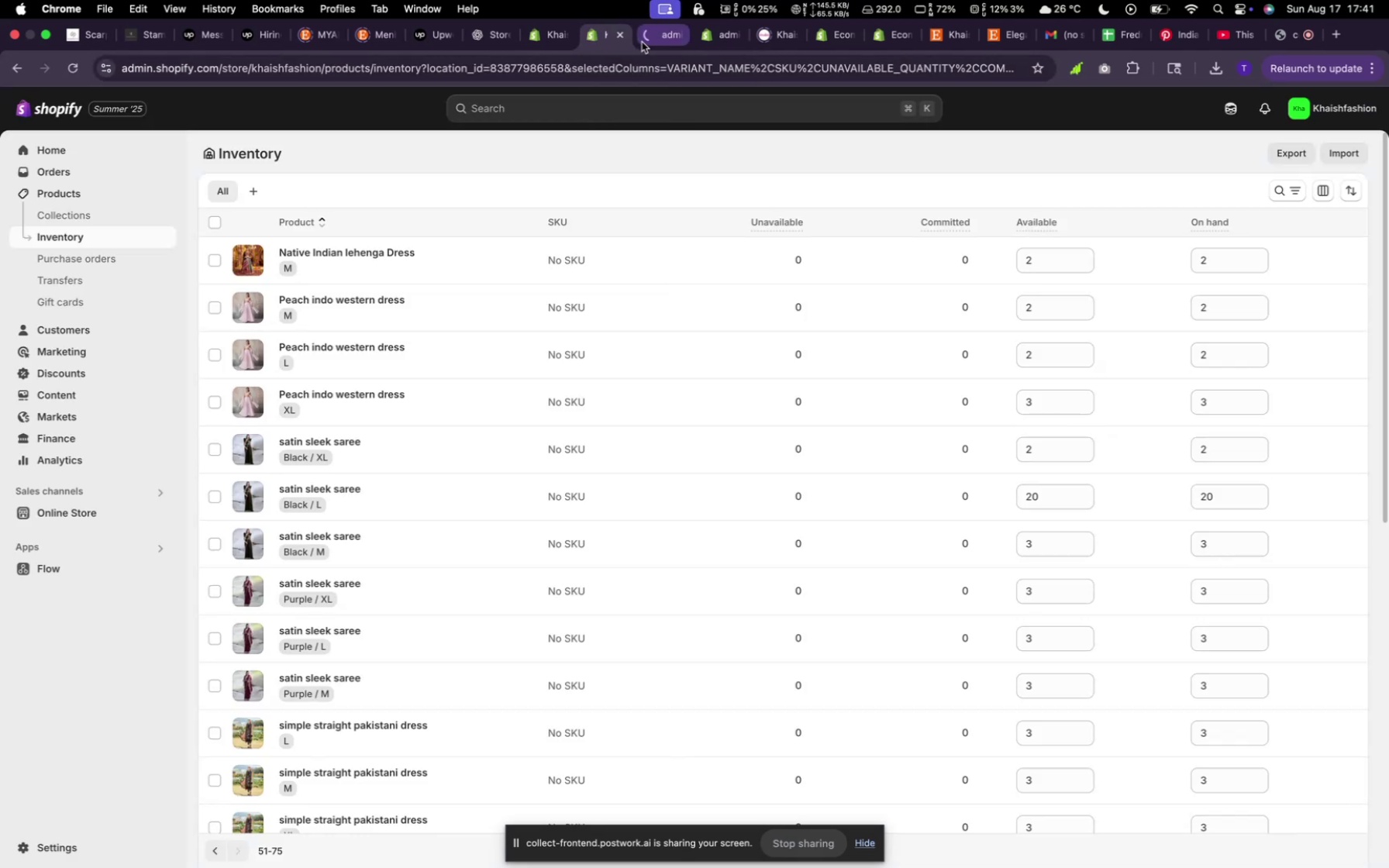 
left_click([646, 40])
 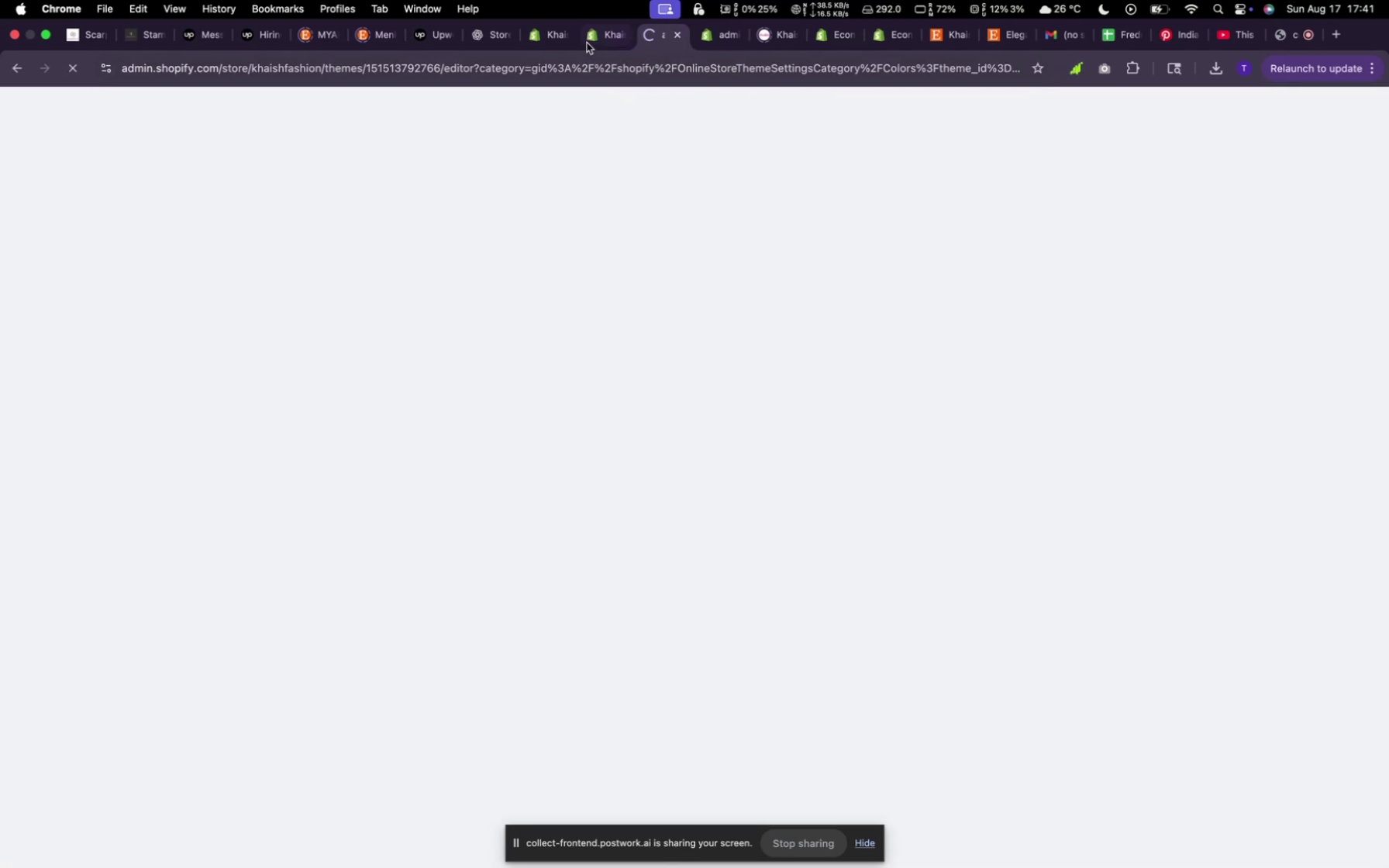 
left_click([591, 37])
 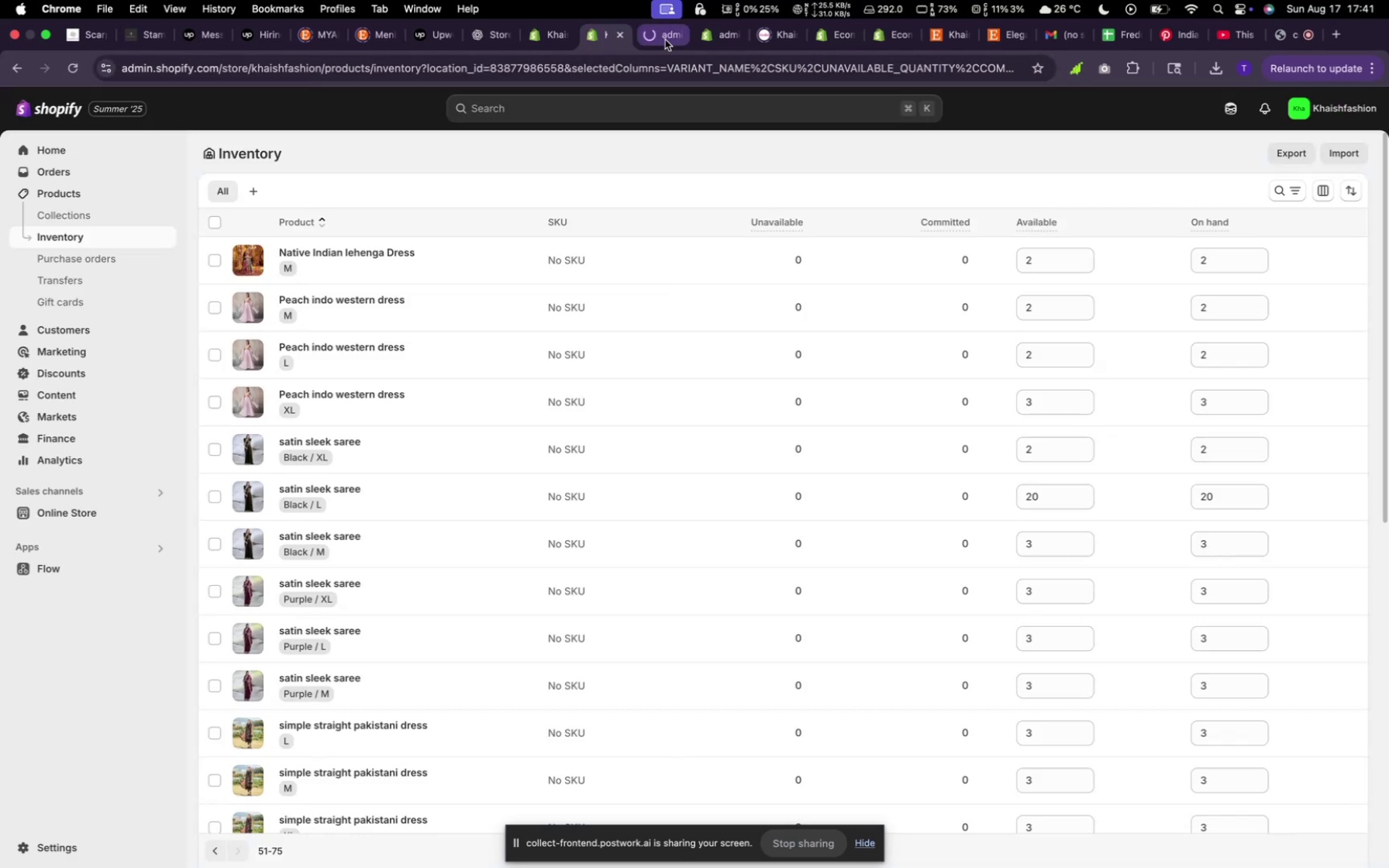 
left_click([662, 39])
 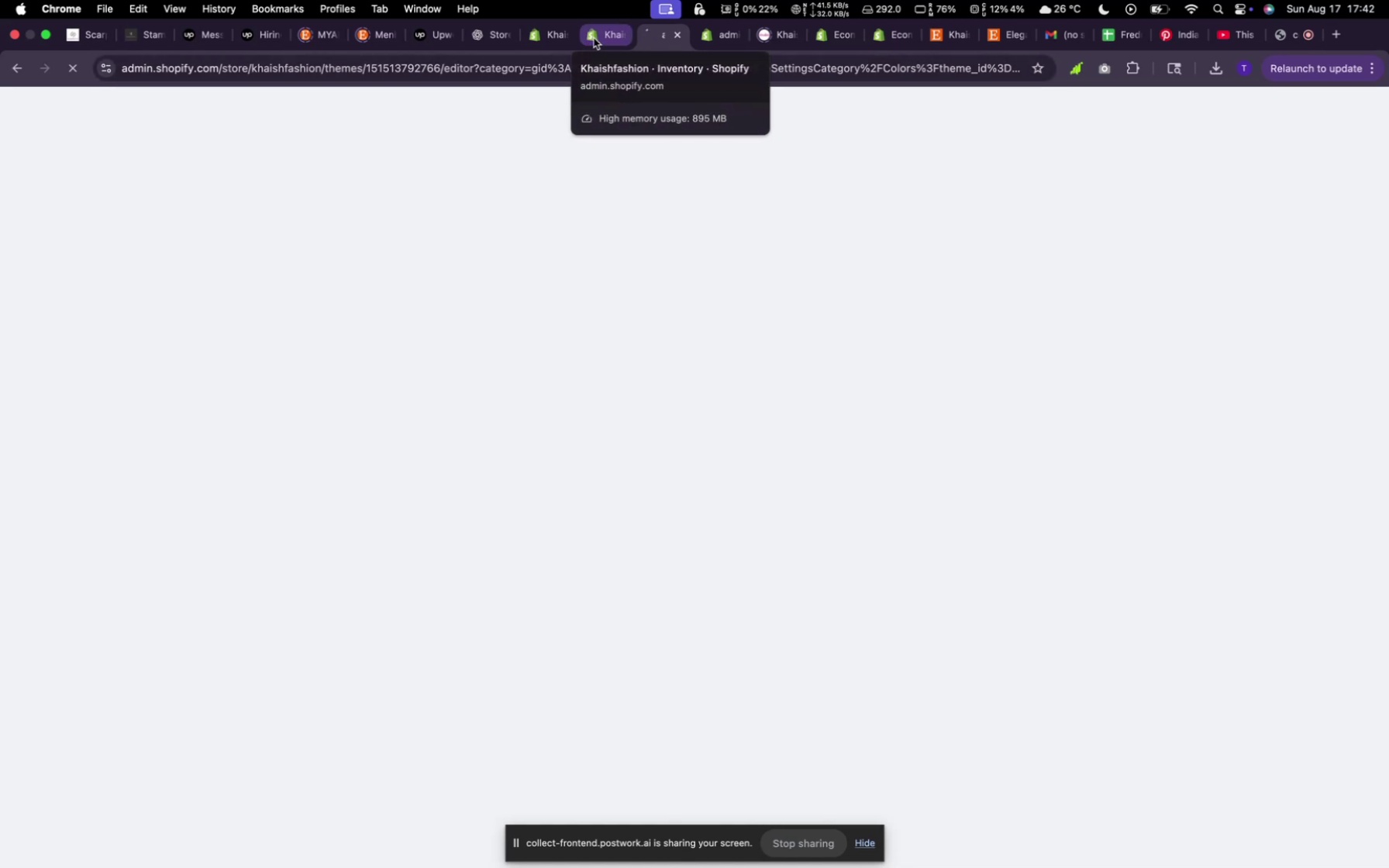 
wait(5.49)
 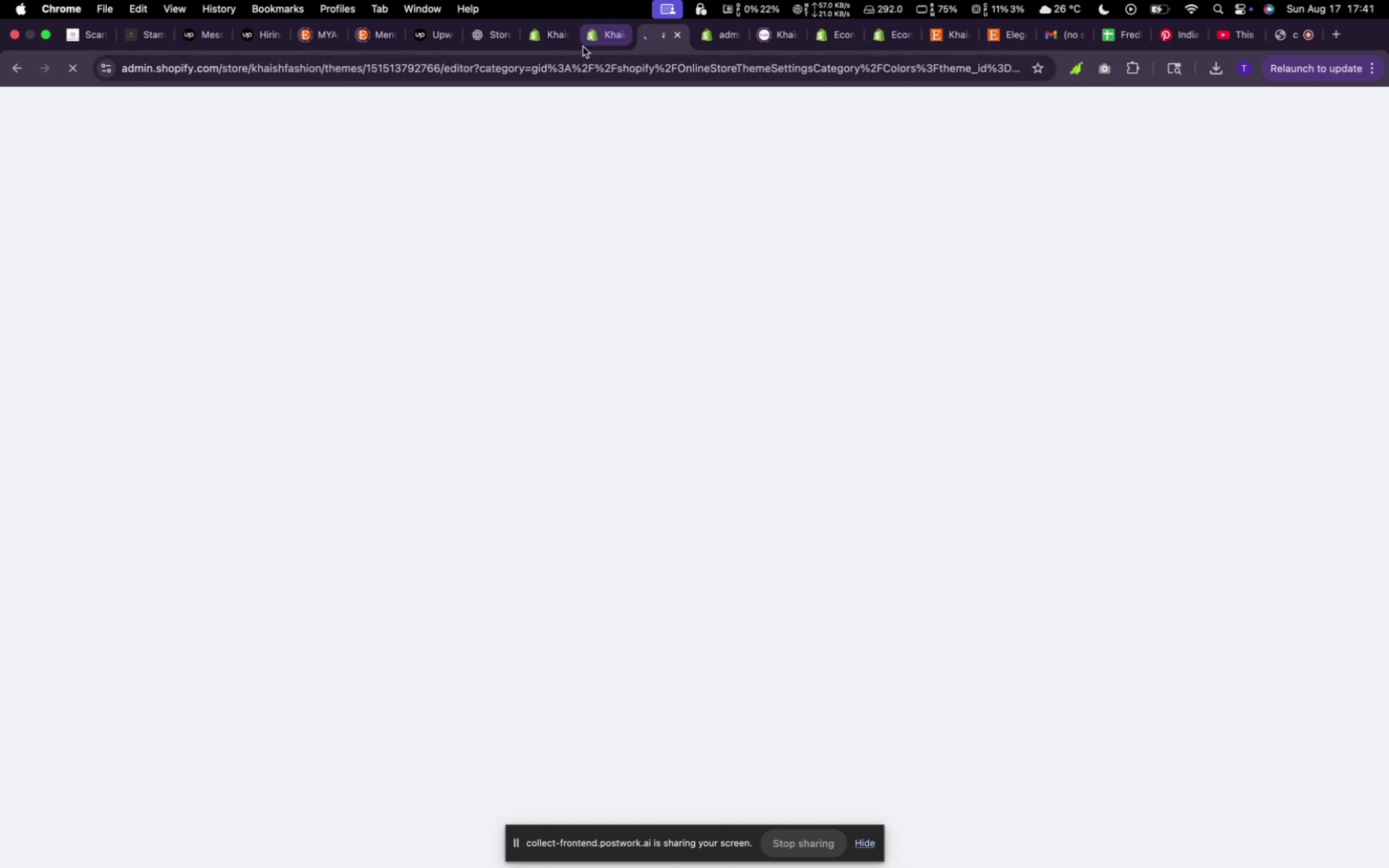 
left_click([594, 38])
 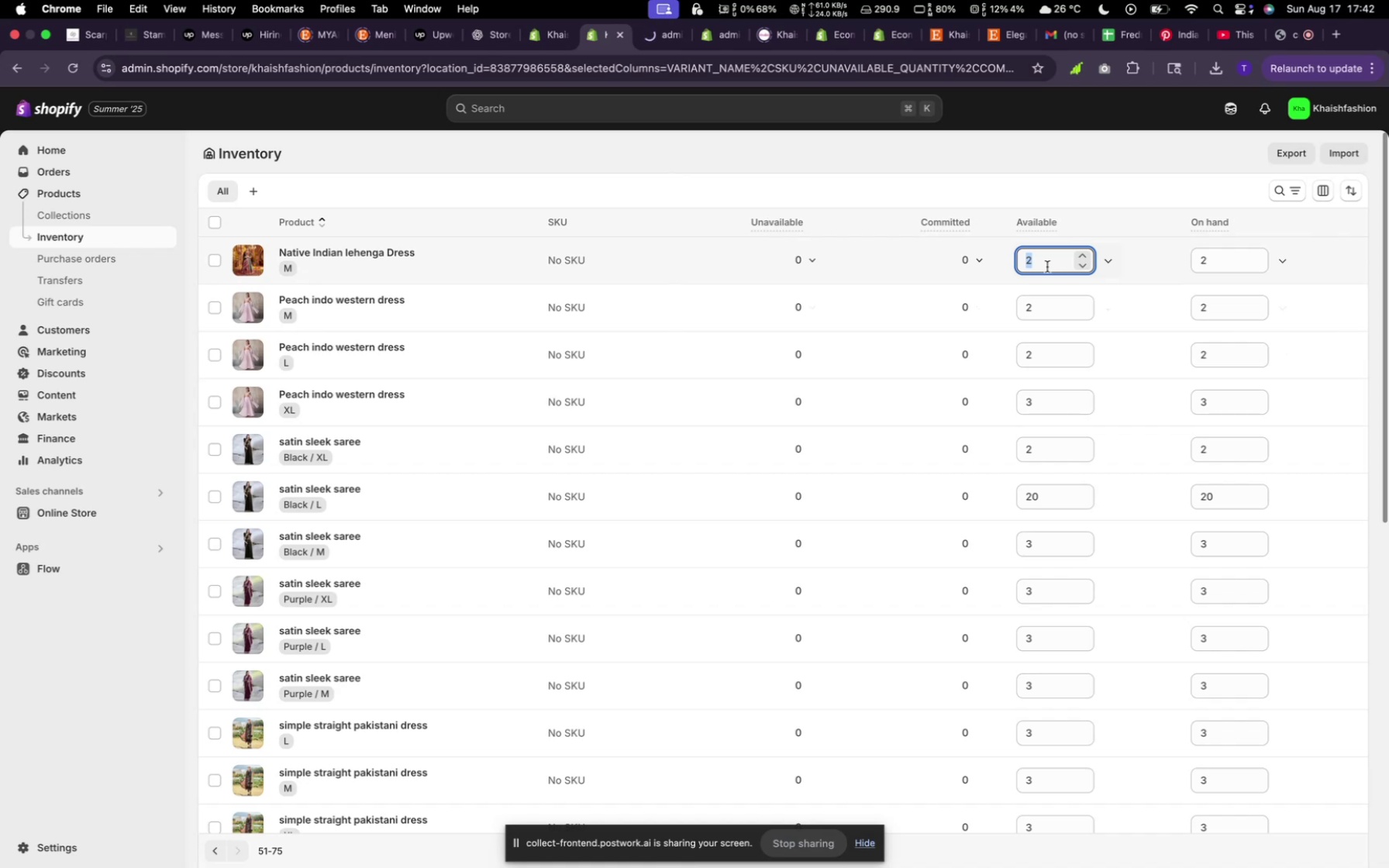 
wait(7.58)
 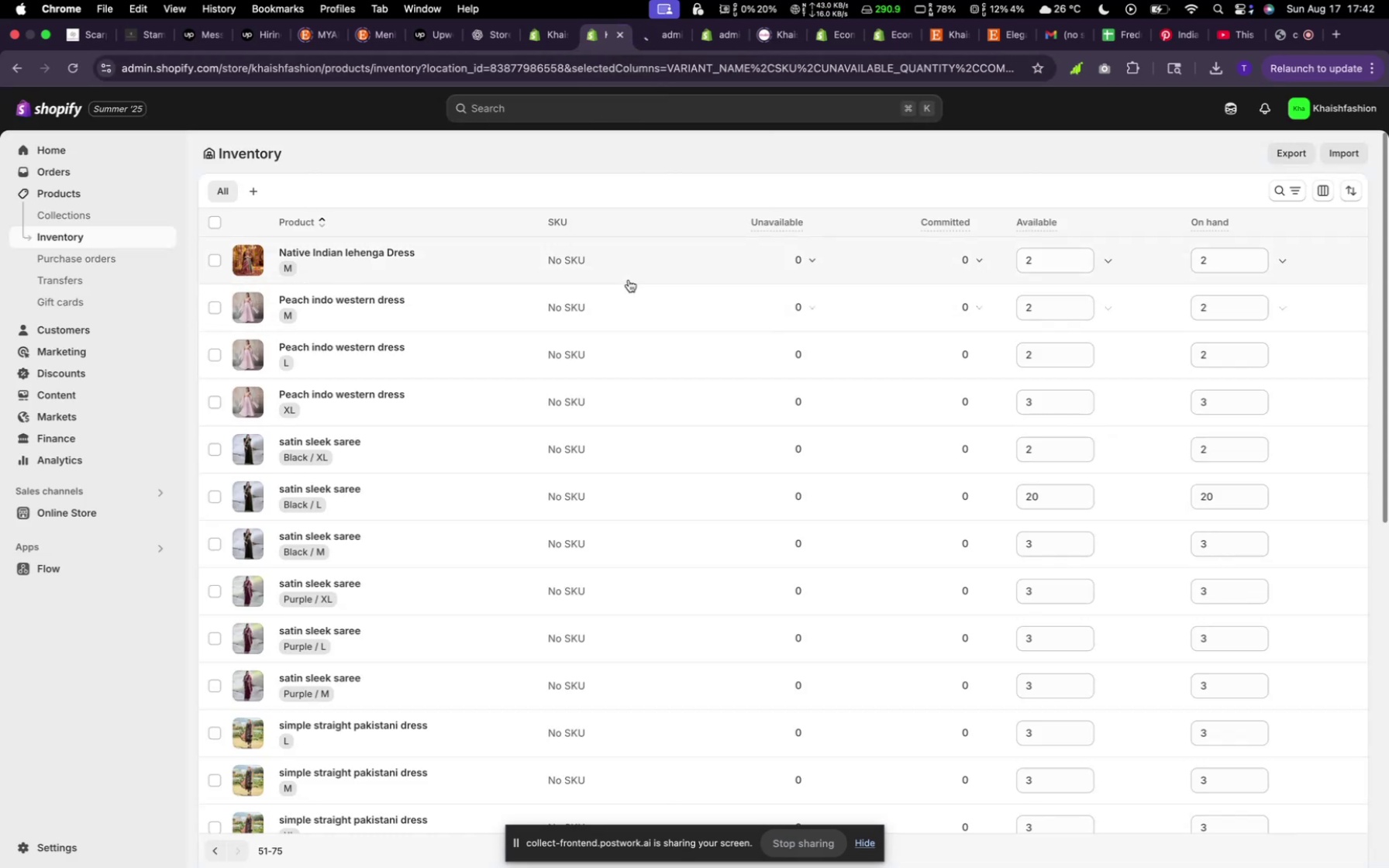 
key(Backspace)
 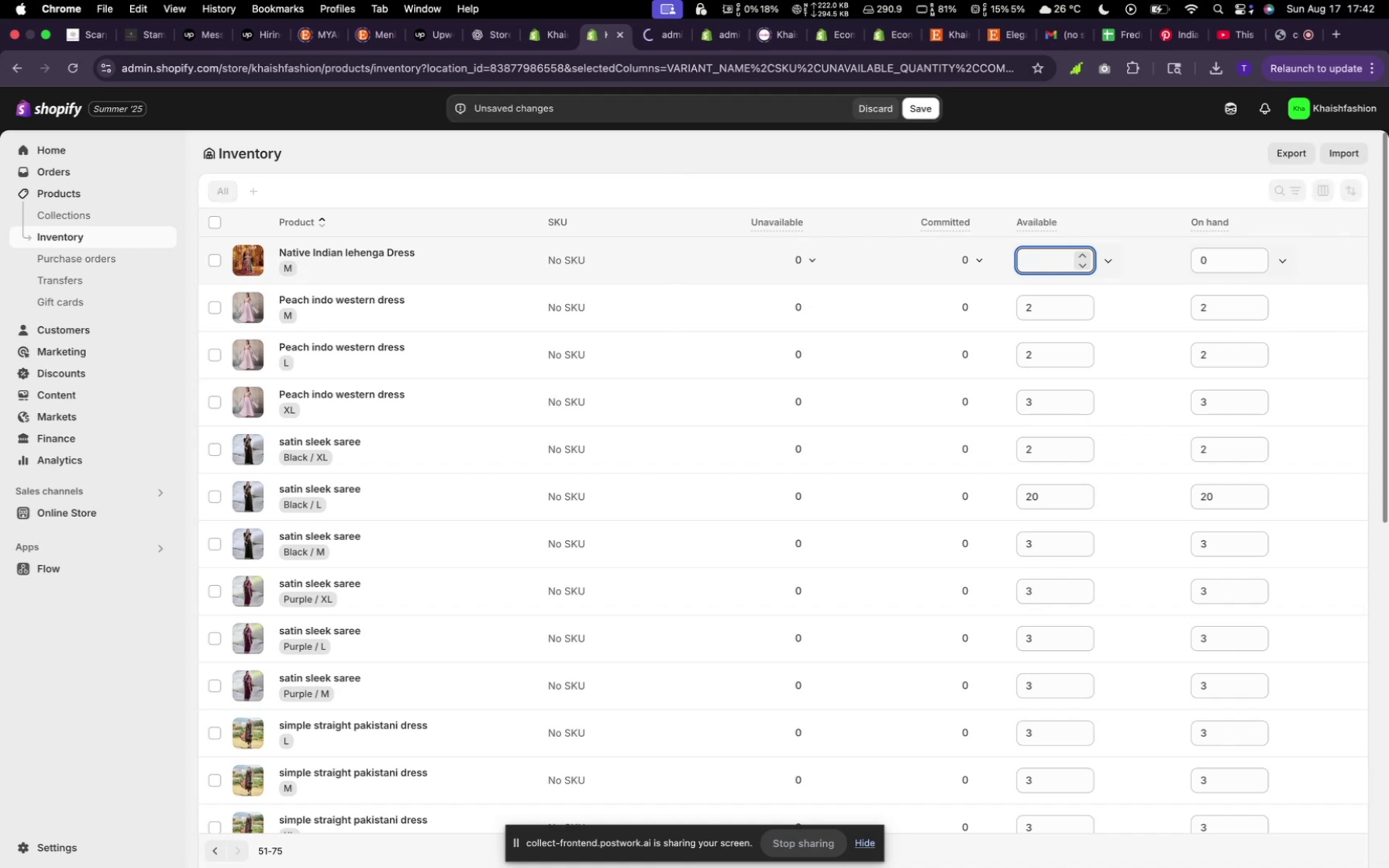 
key(4)
 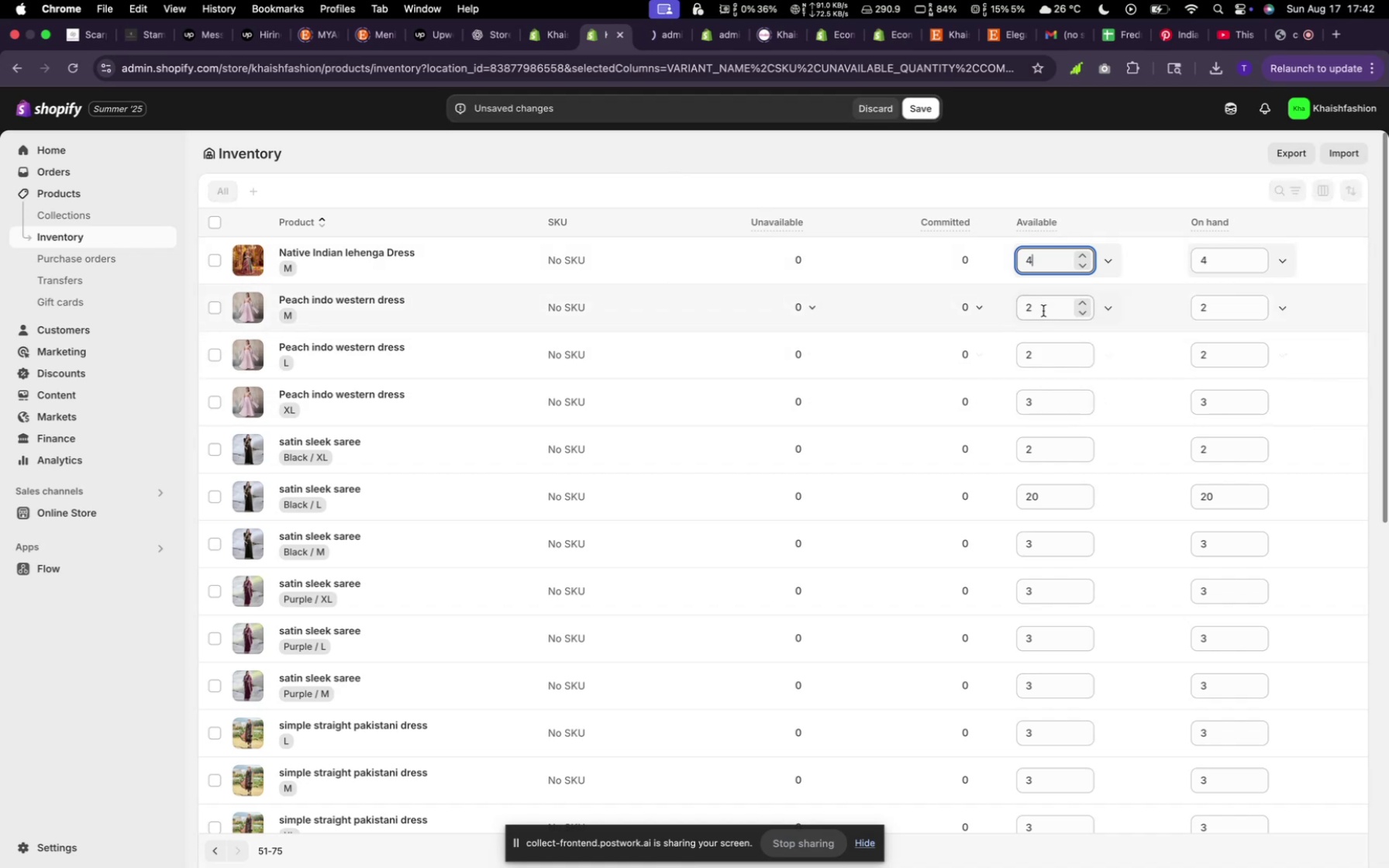 
key(7)
 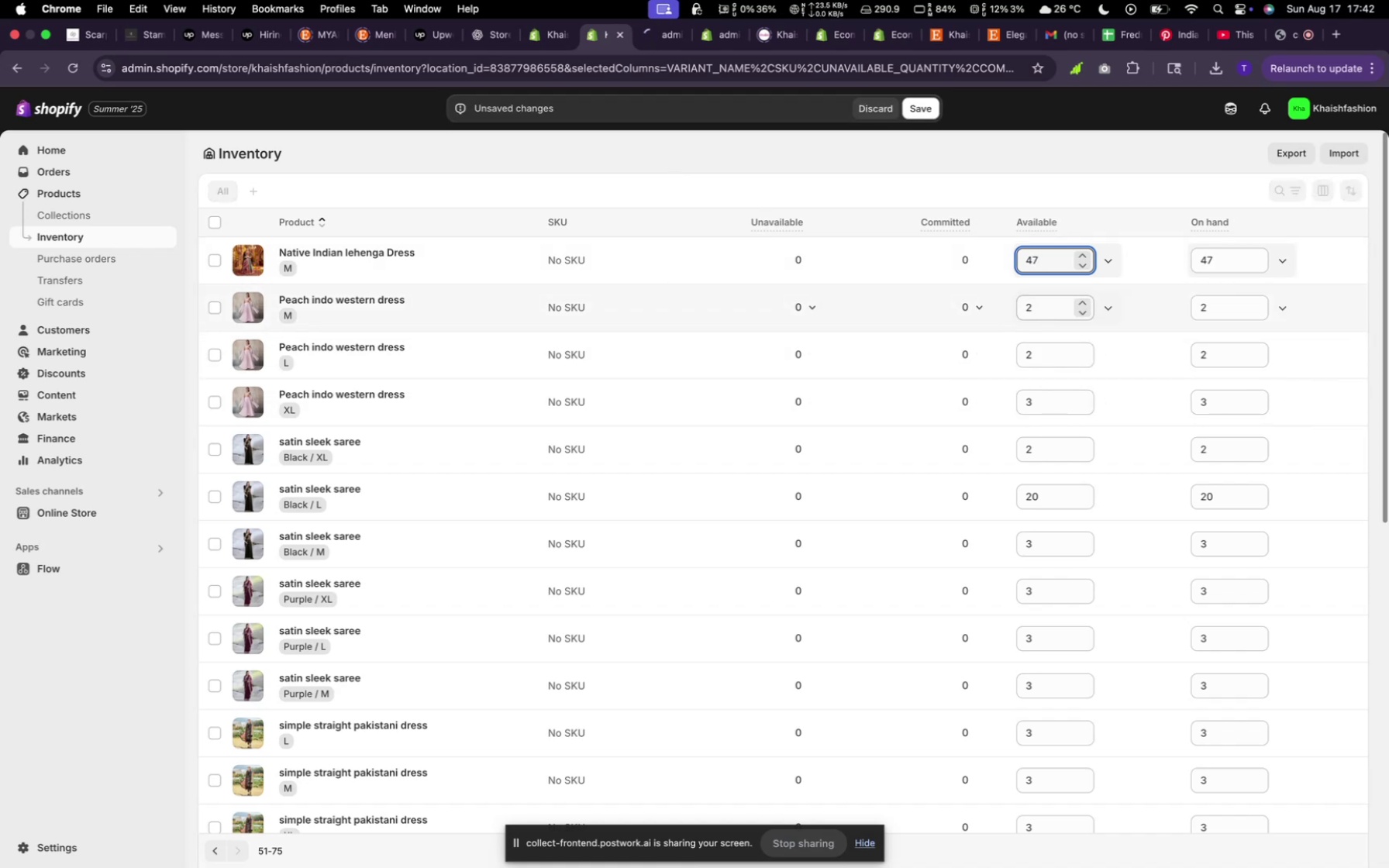 
key(Backspace)
 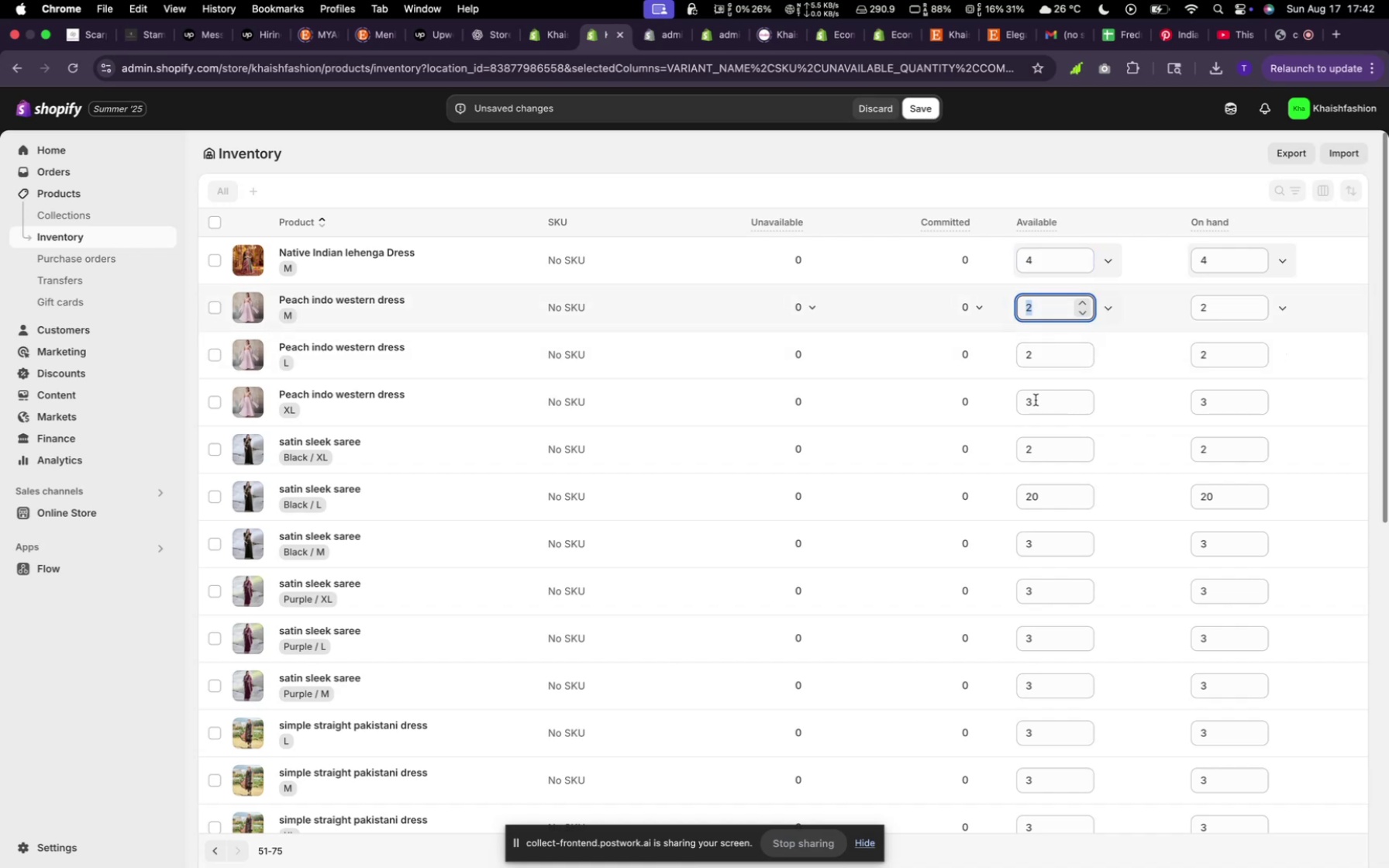 
key(2)
 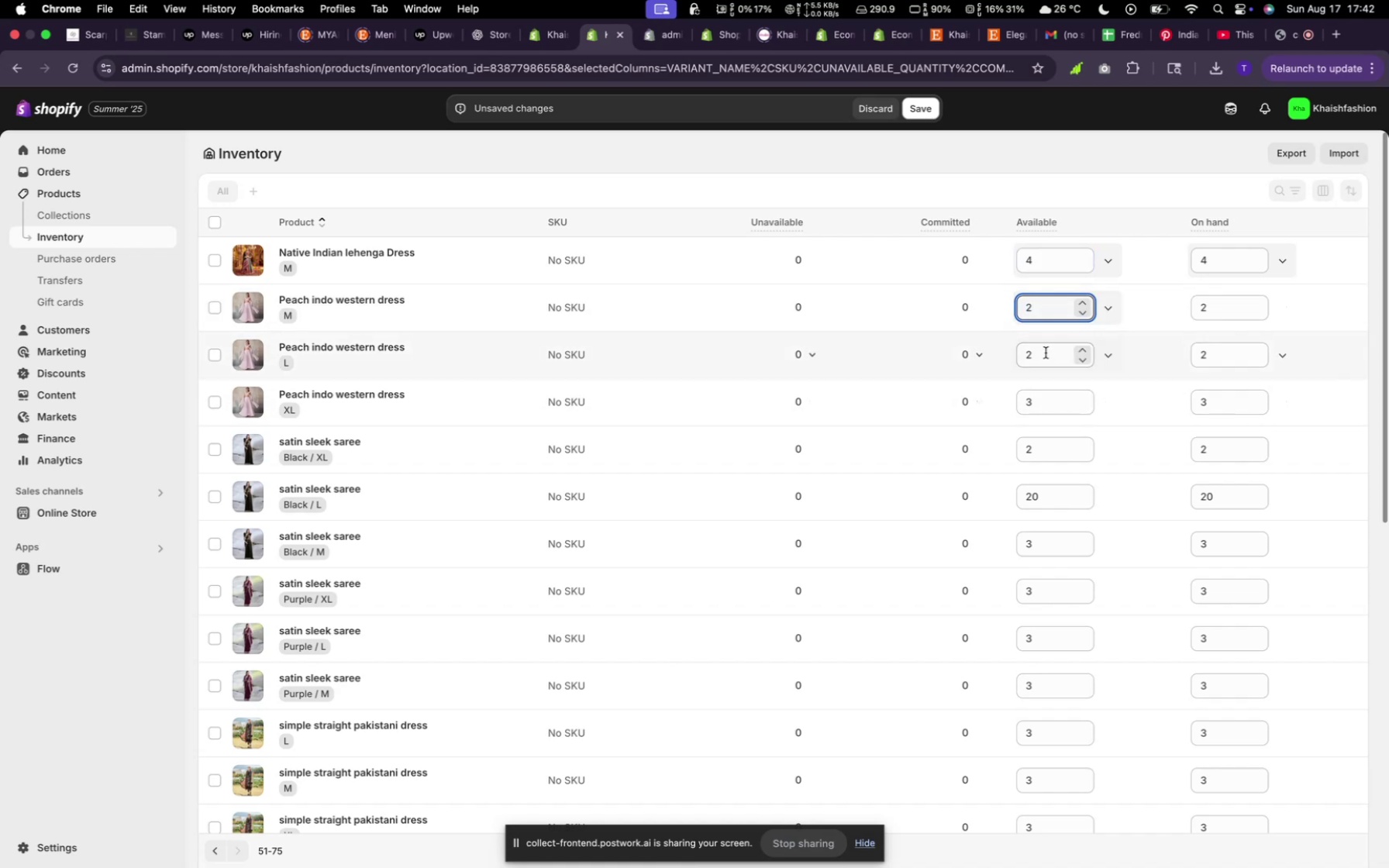 
left_click([1046, 353])
 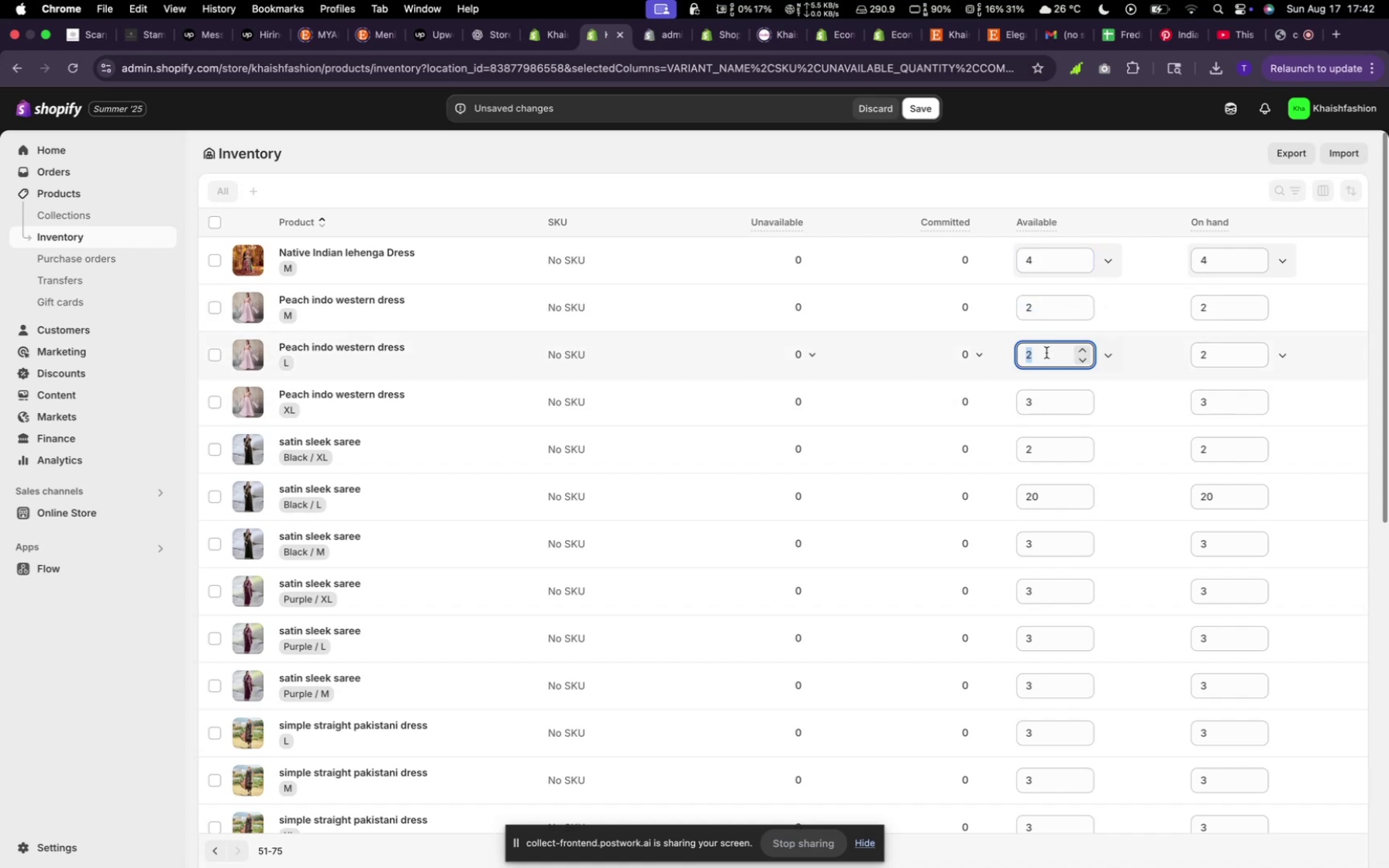 
key(3)
 